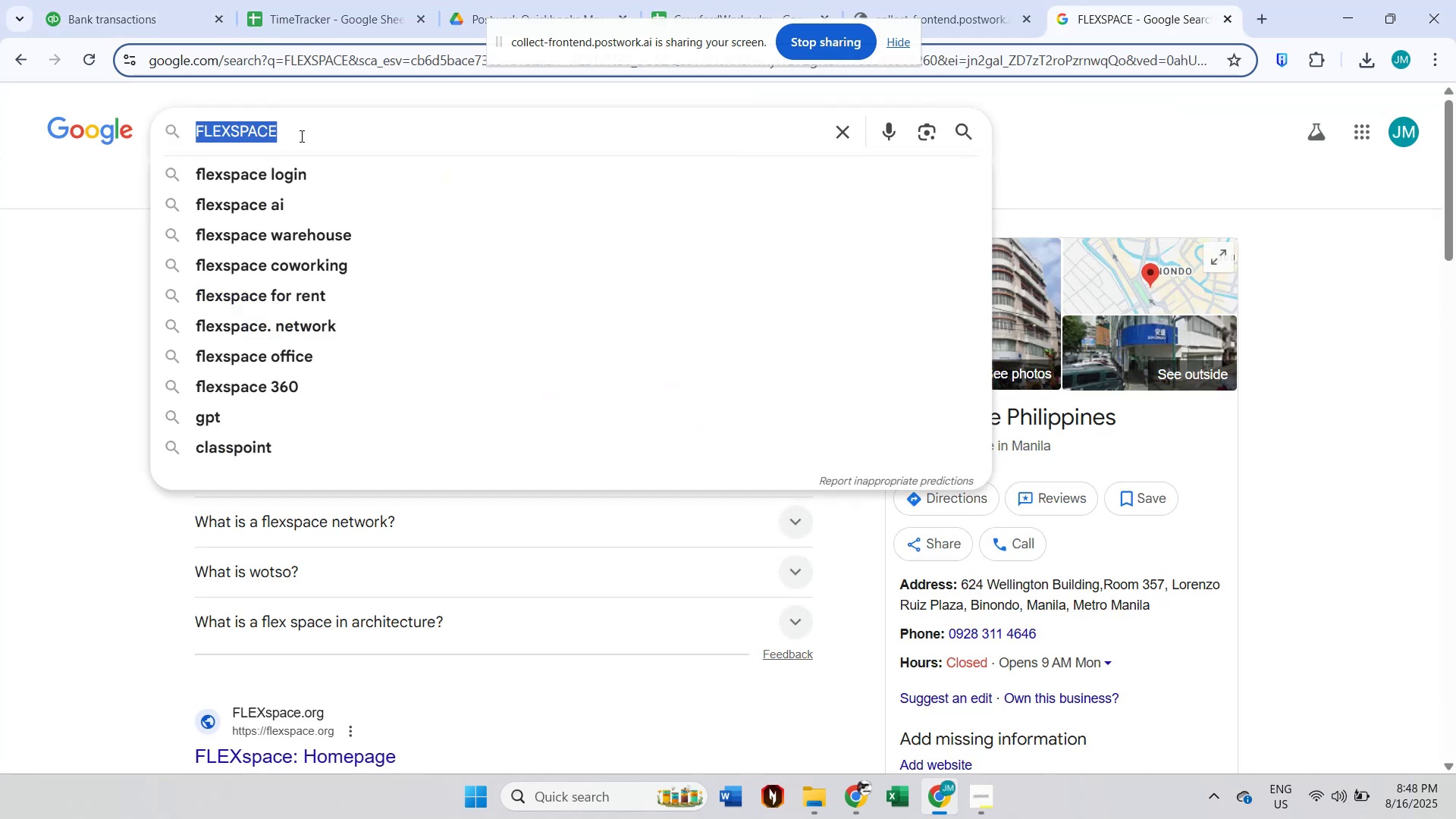 
key(Control+V)
 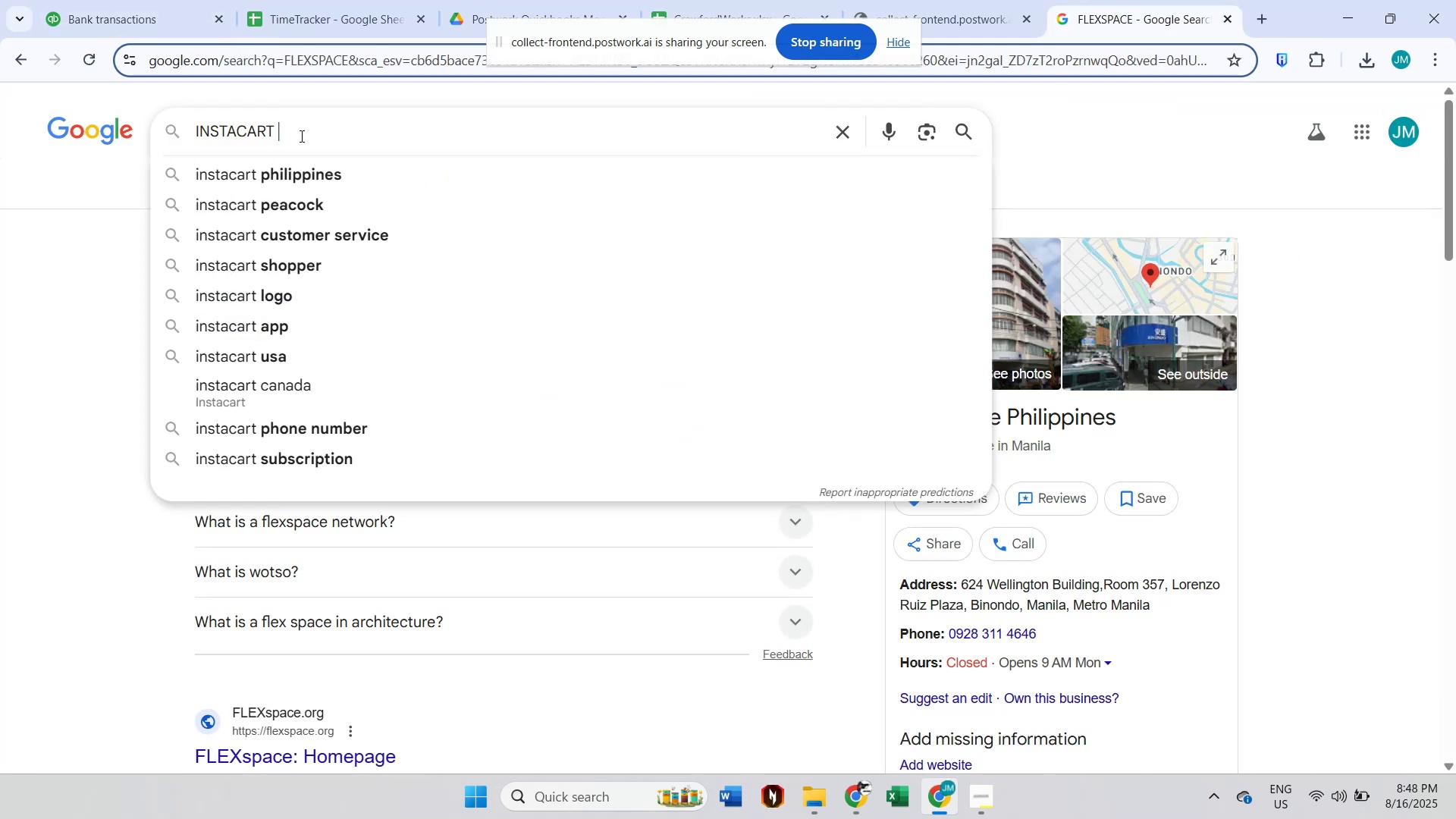 
key(Enter)
 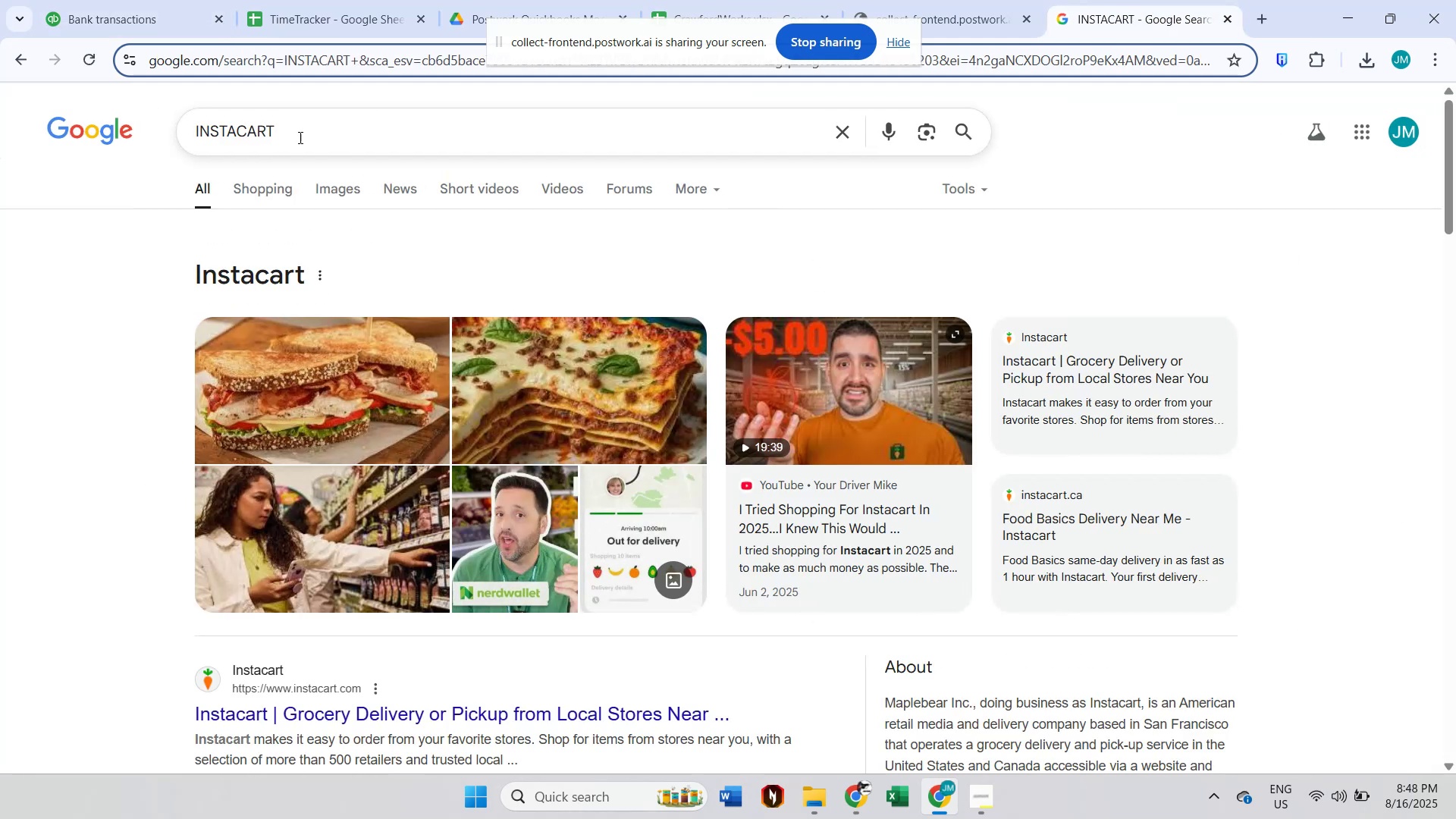 
left_click([121, 5])
 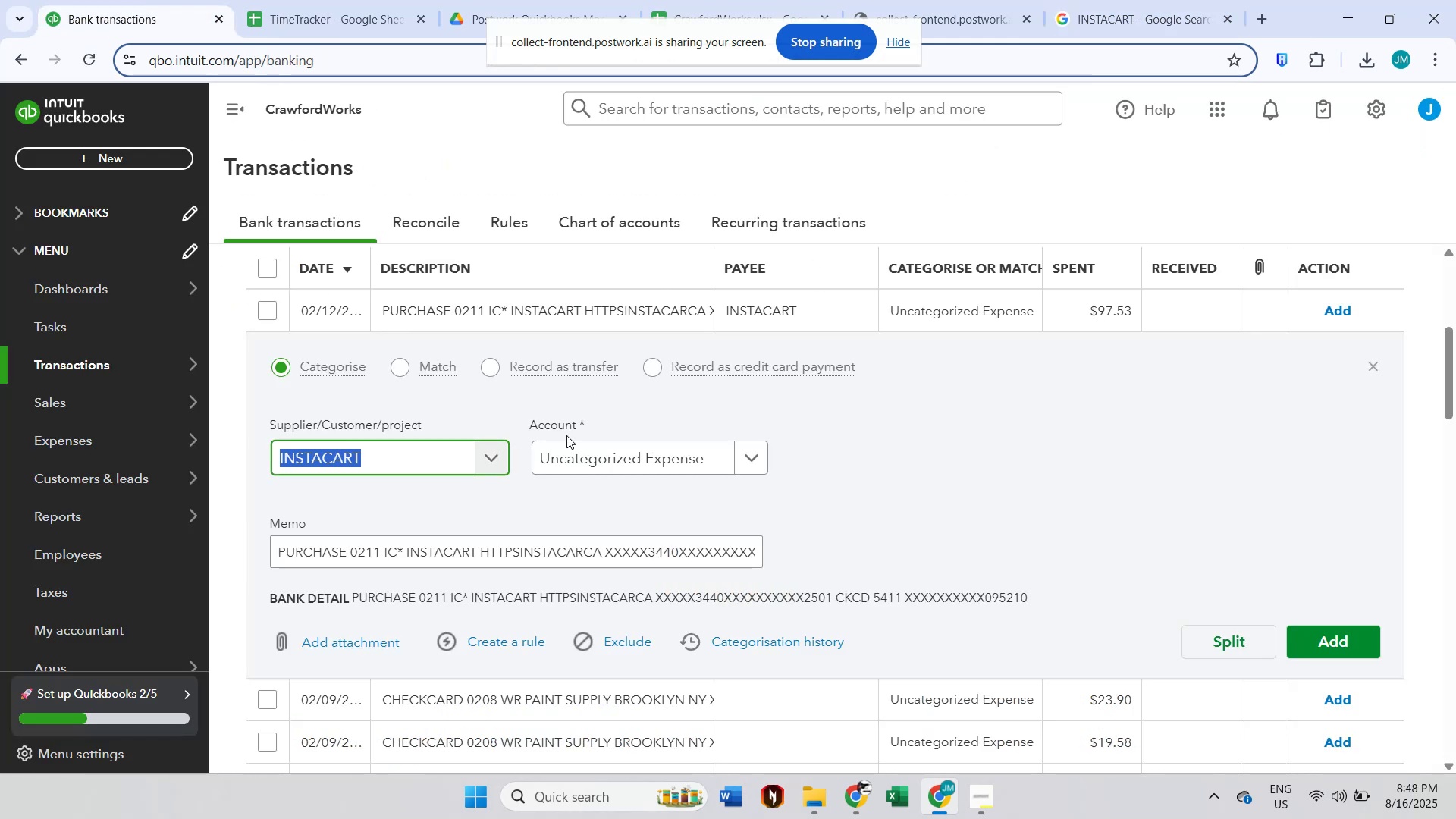 
left_click([592, 450])
 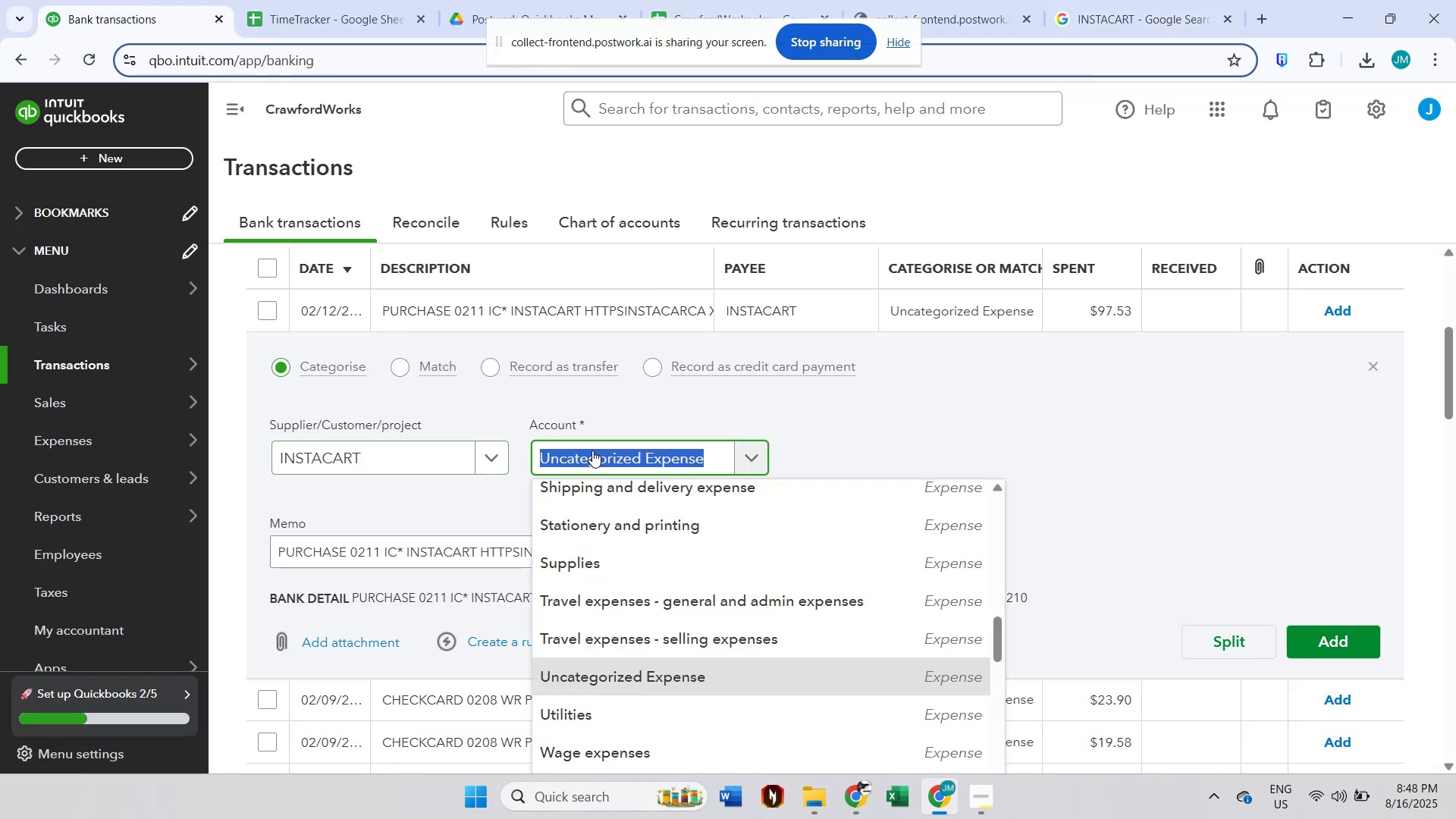 
type(meals)
 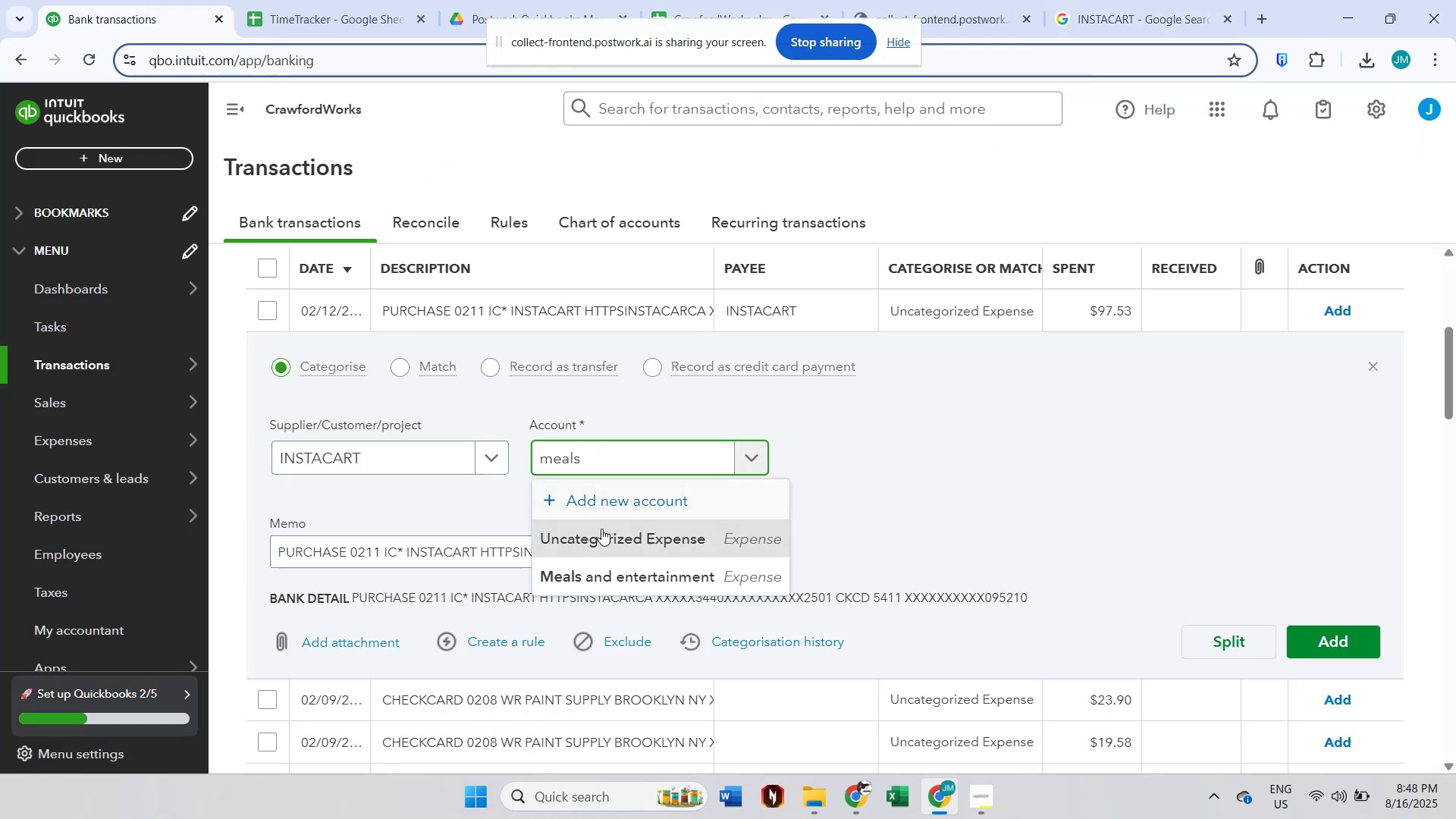 
left_click([601, 581])
 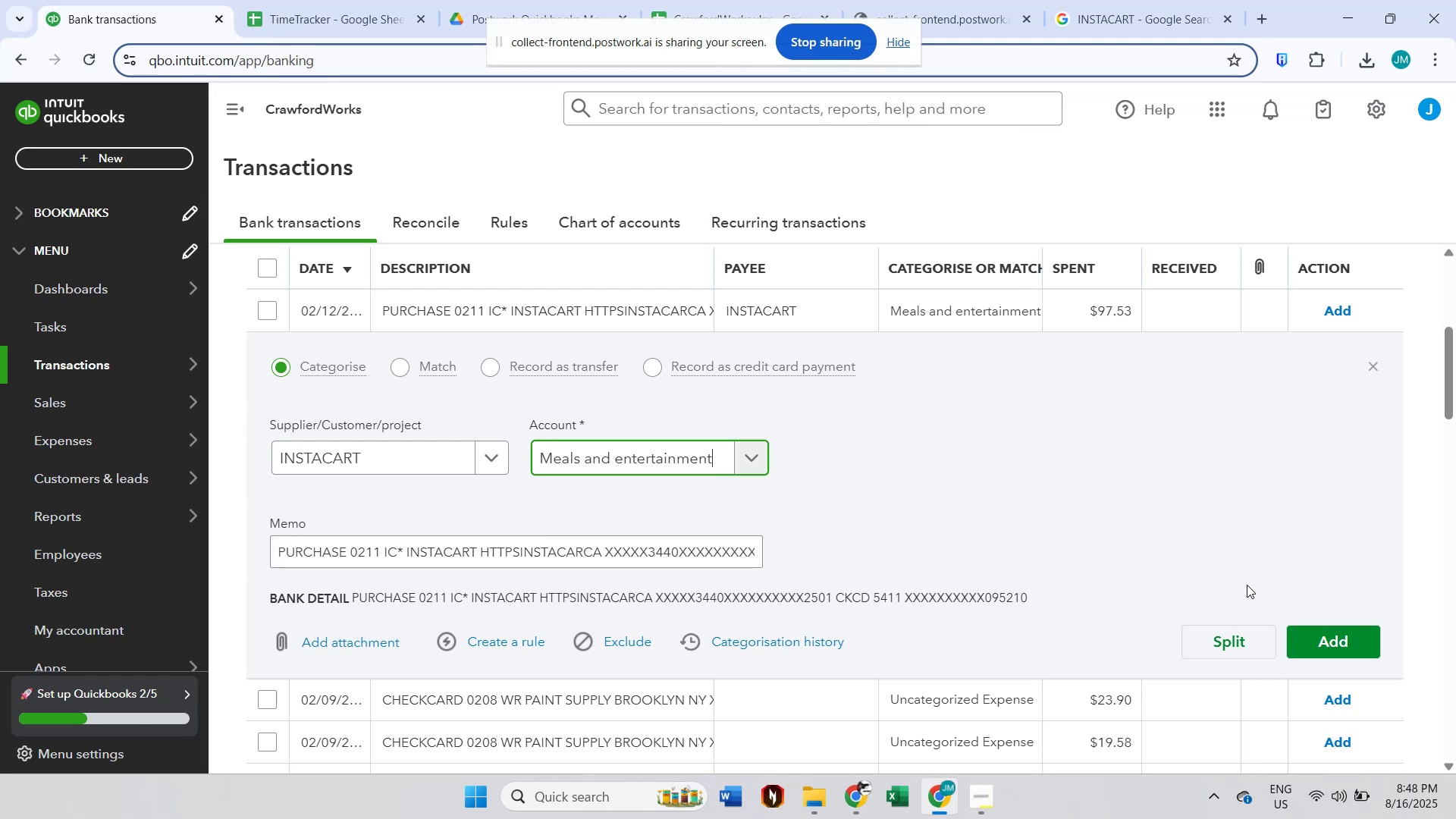 
left_click([1345, 640])
 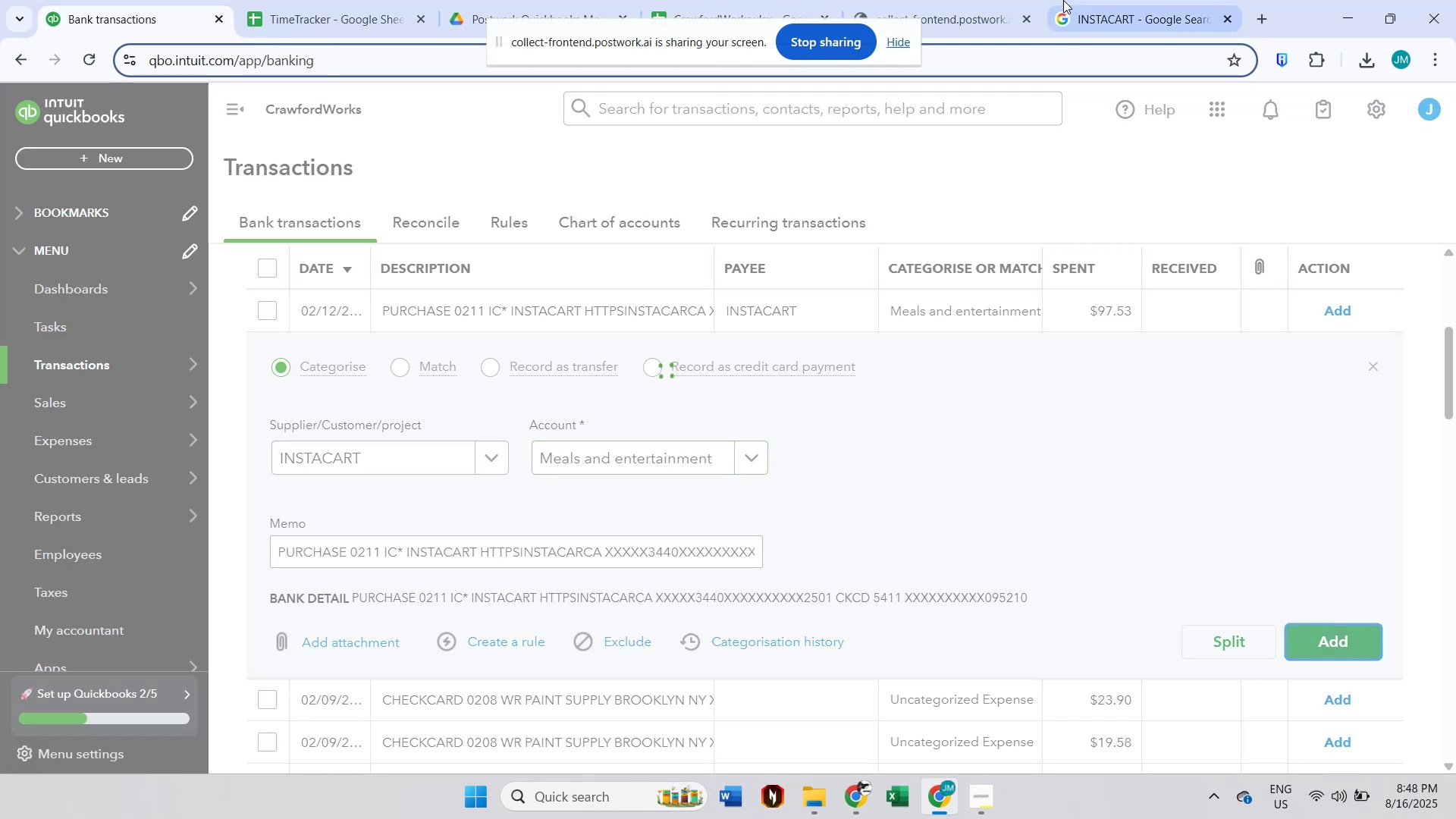 
left_click([1106, 0])
 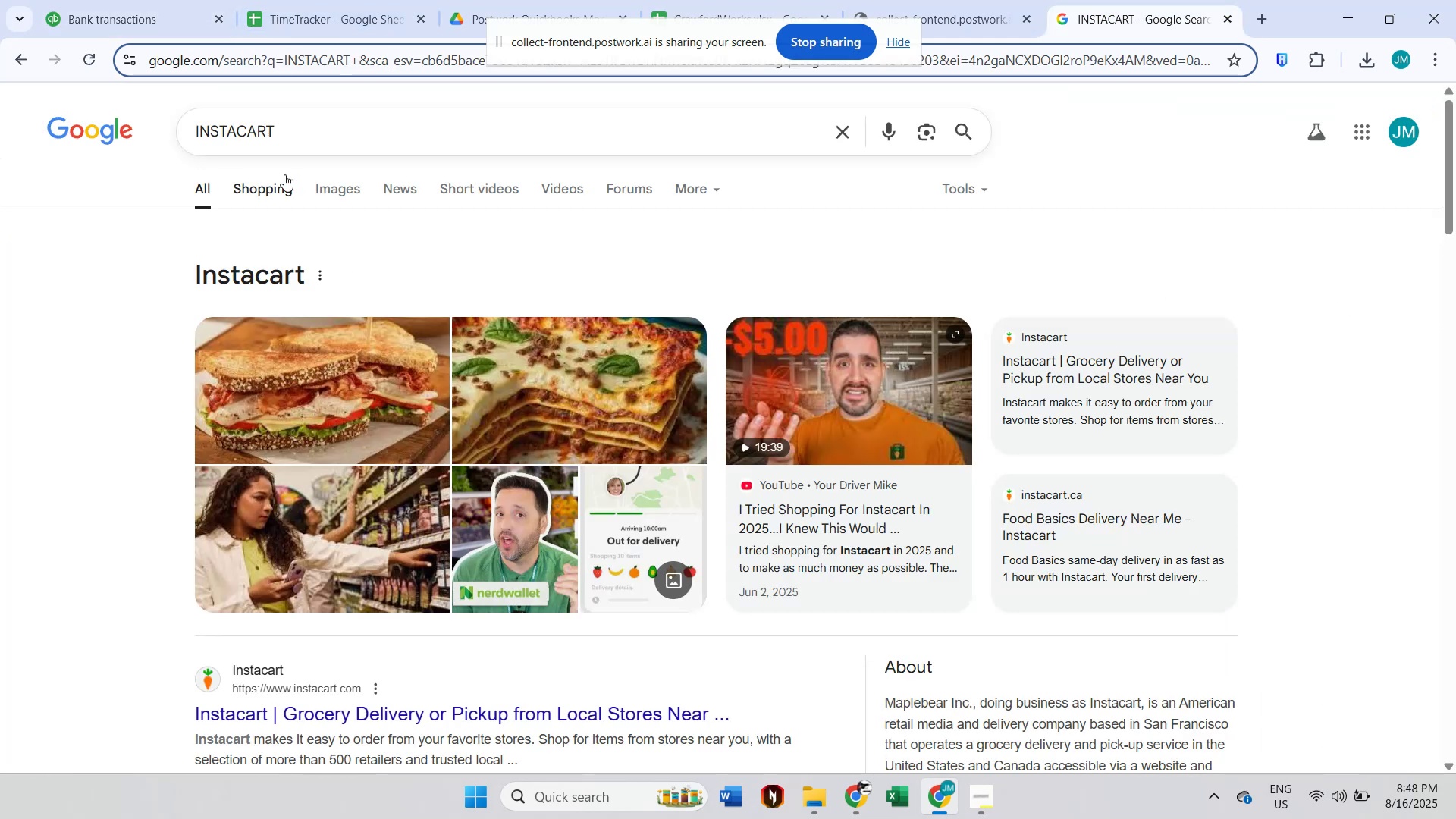 
scroll: coordinate [529, 324], scroll_direction: down, amount: 1.0
 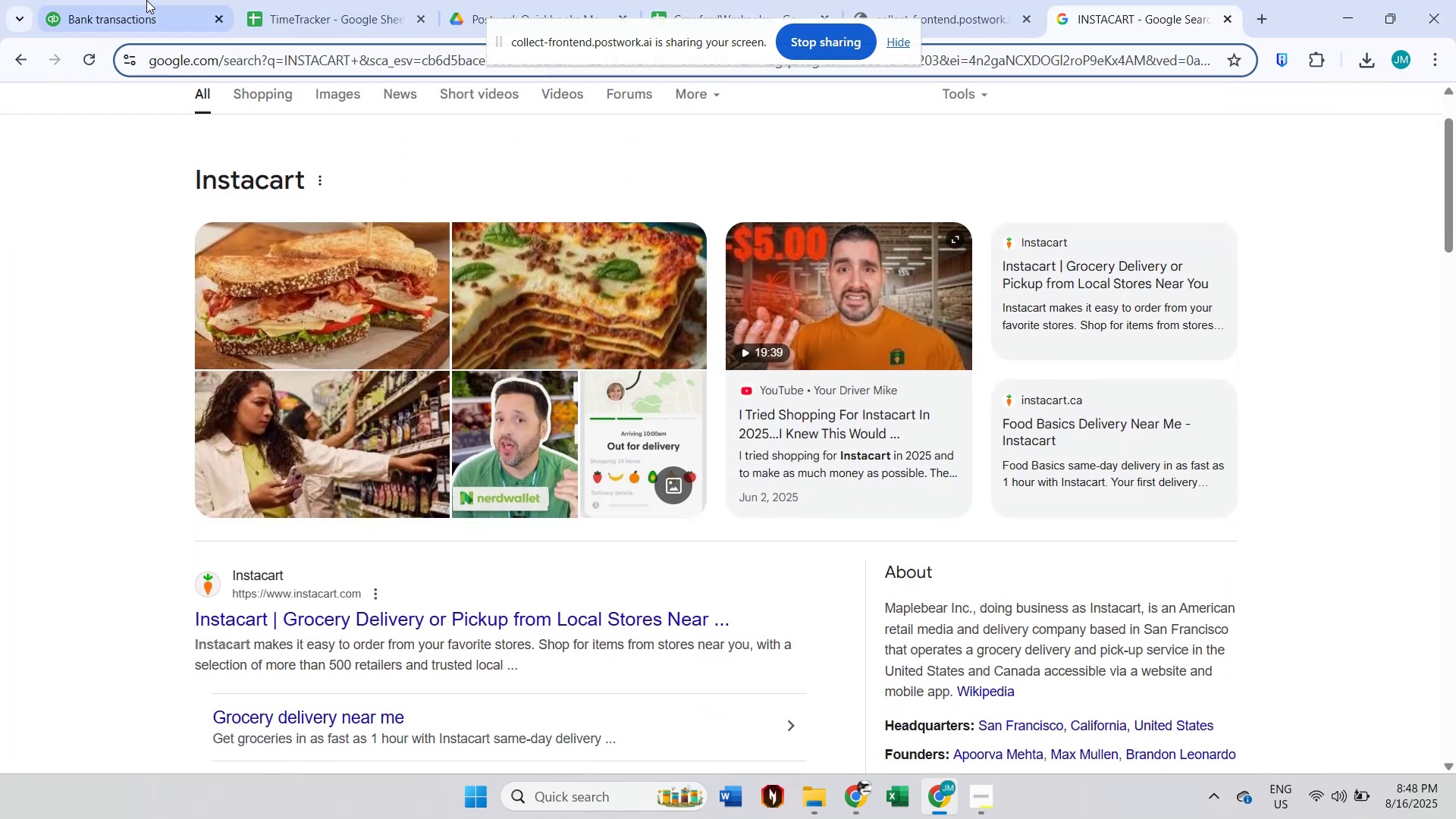 
left_click([136, 0])
 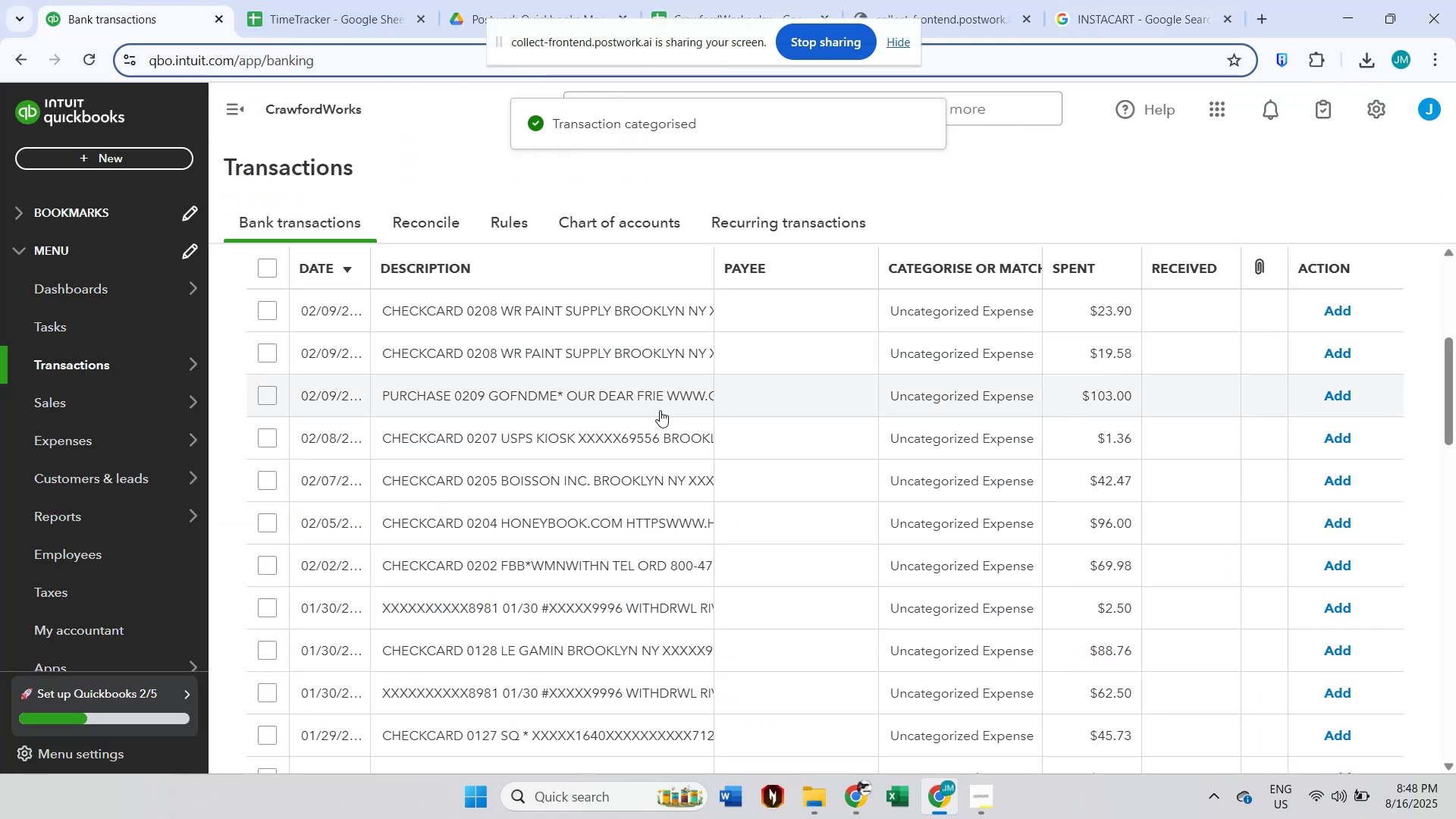 
scroll: coordinate [679, 424], scroll_direction: up, amount: 1.0
 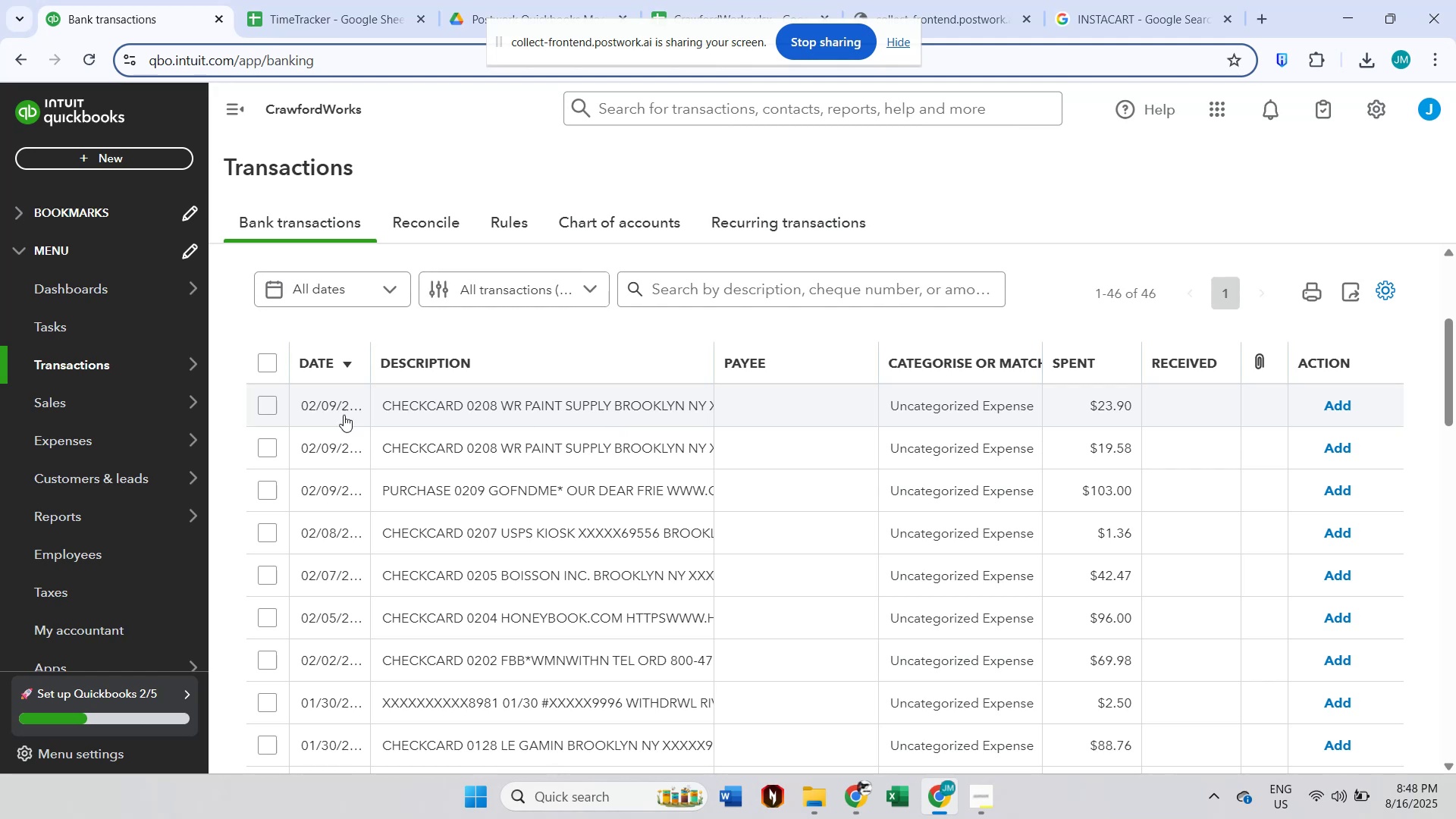 
wait(6.96)
 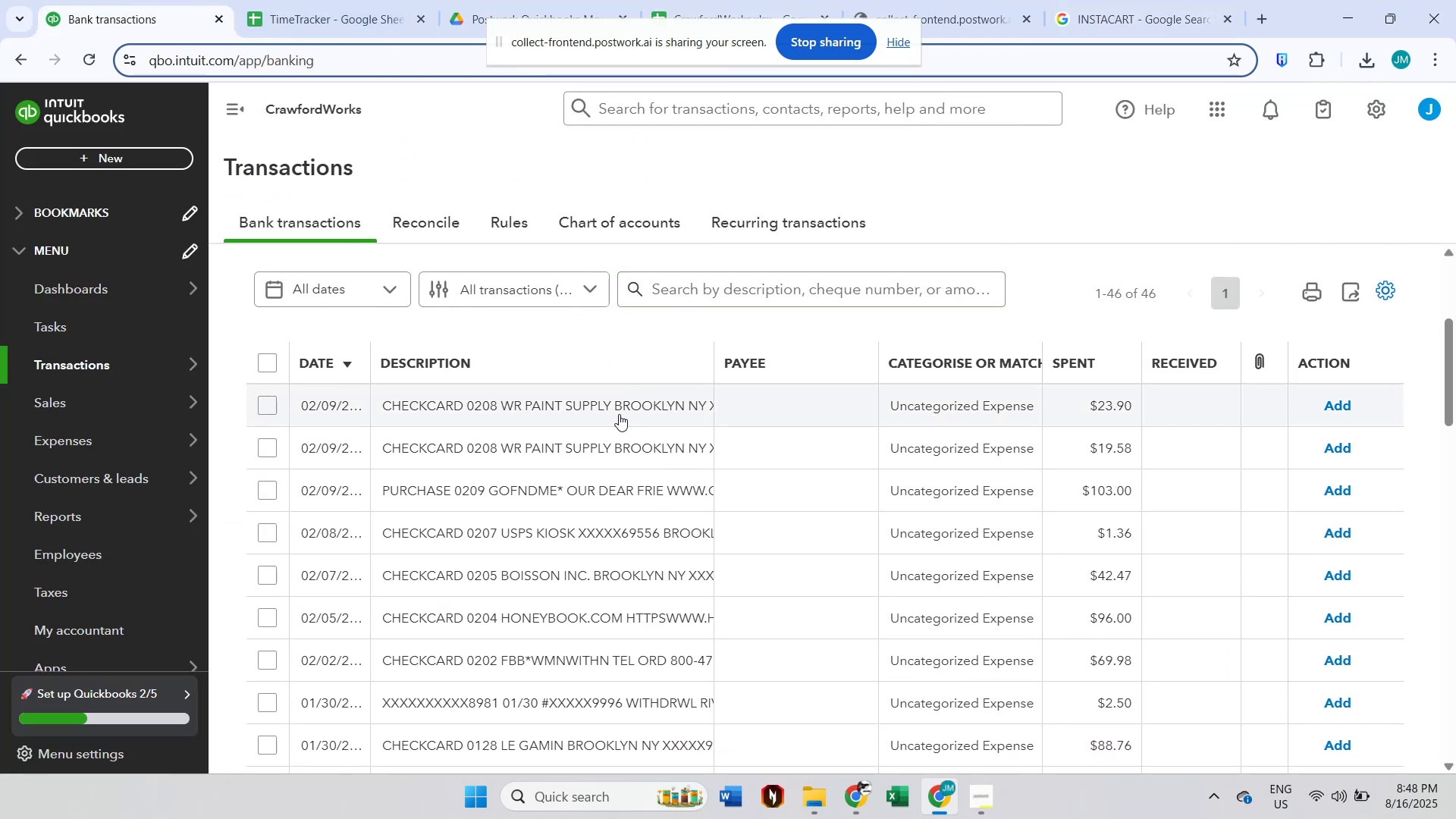 
left_click([262, 394])
 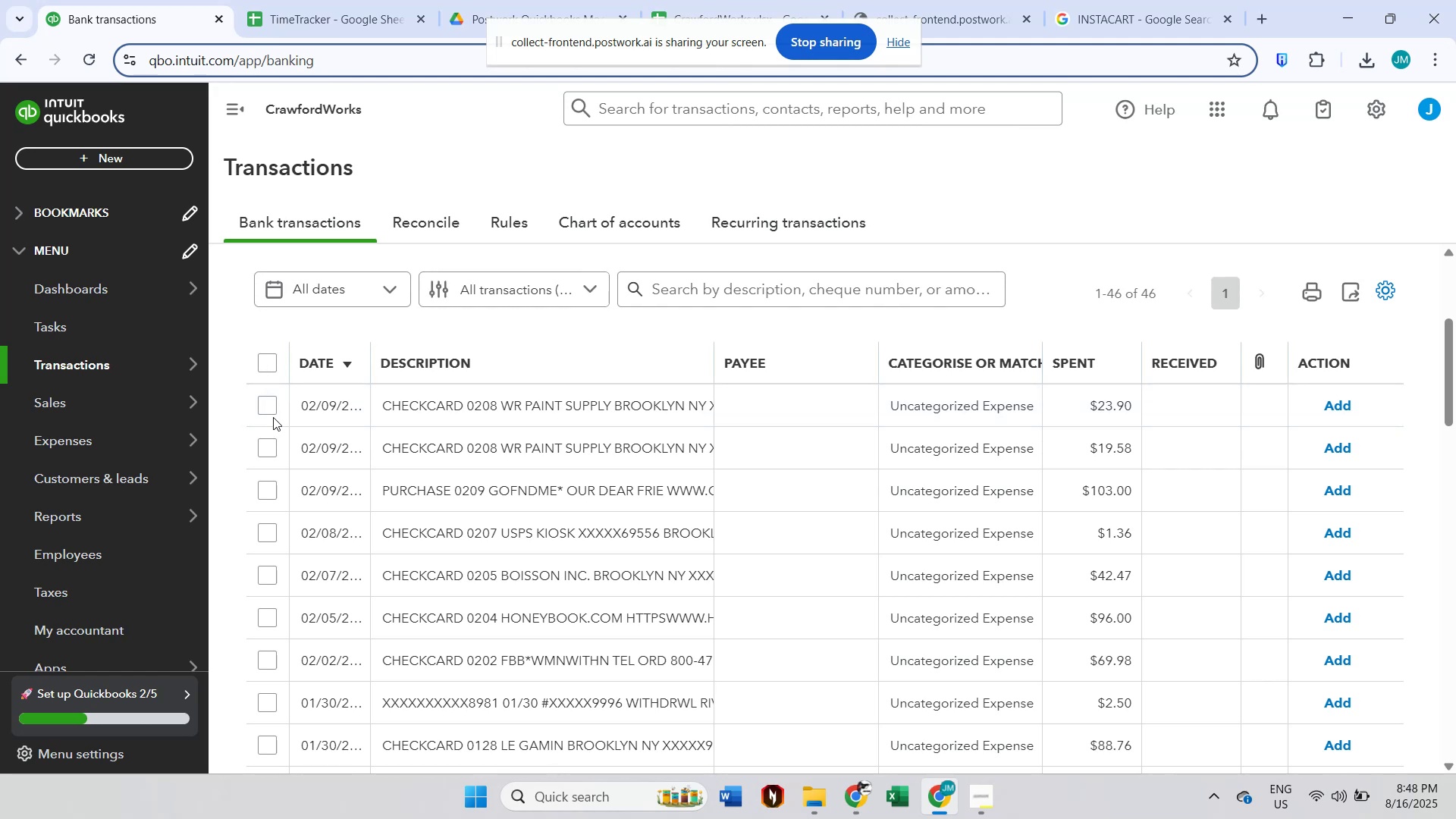 
double_click([273, 411])
 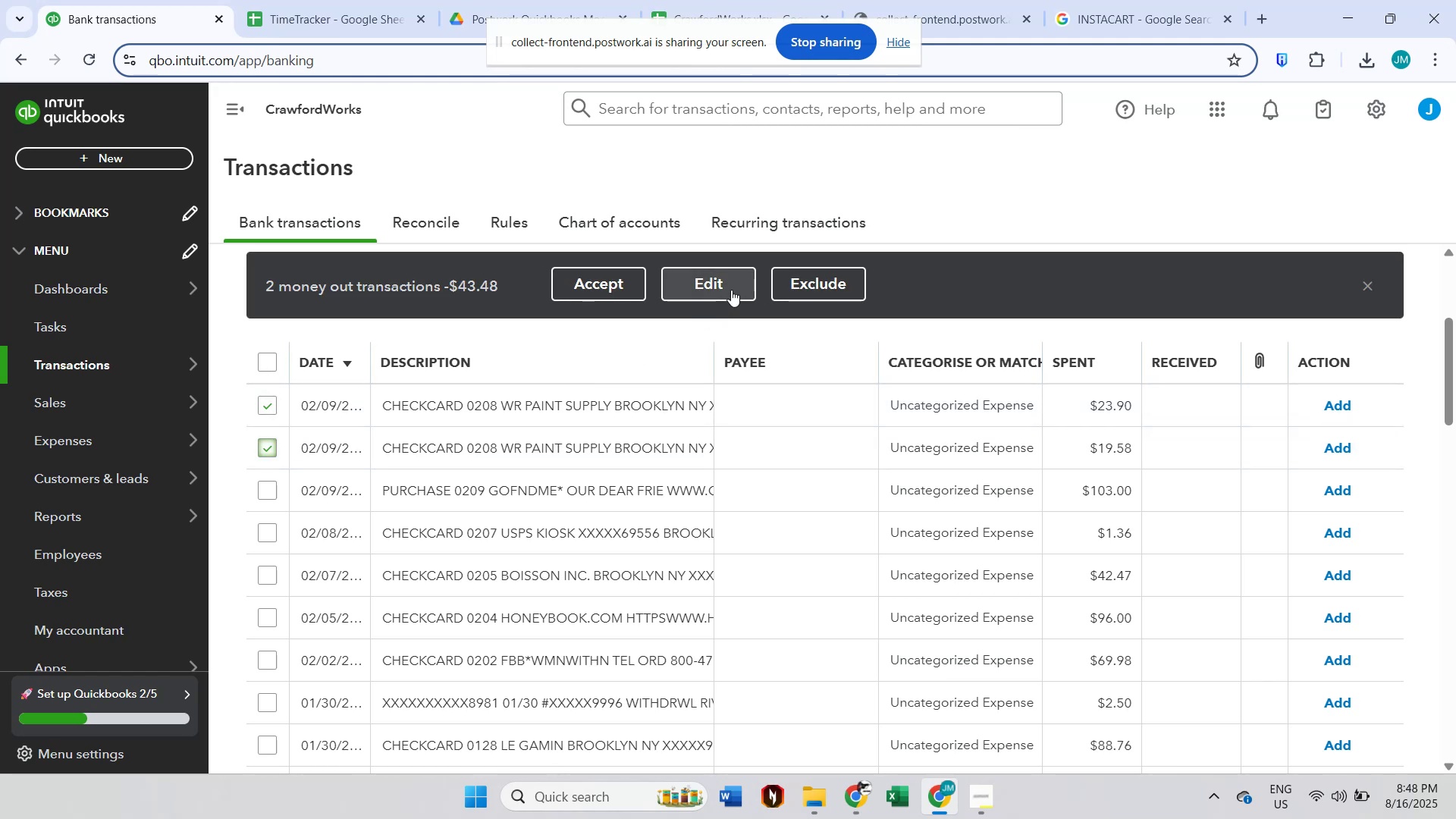 
wait(5.55)
 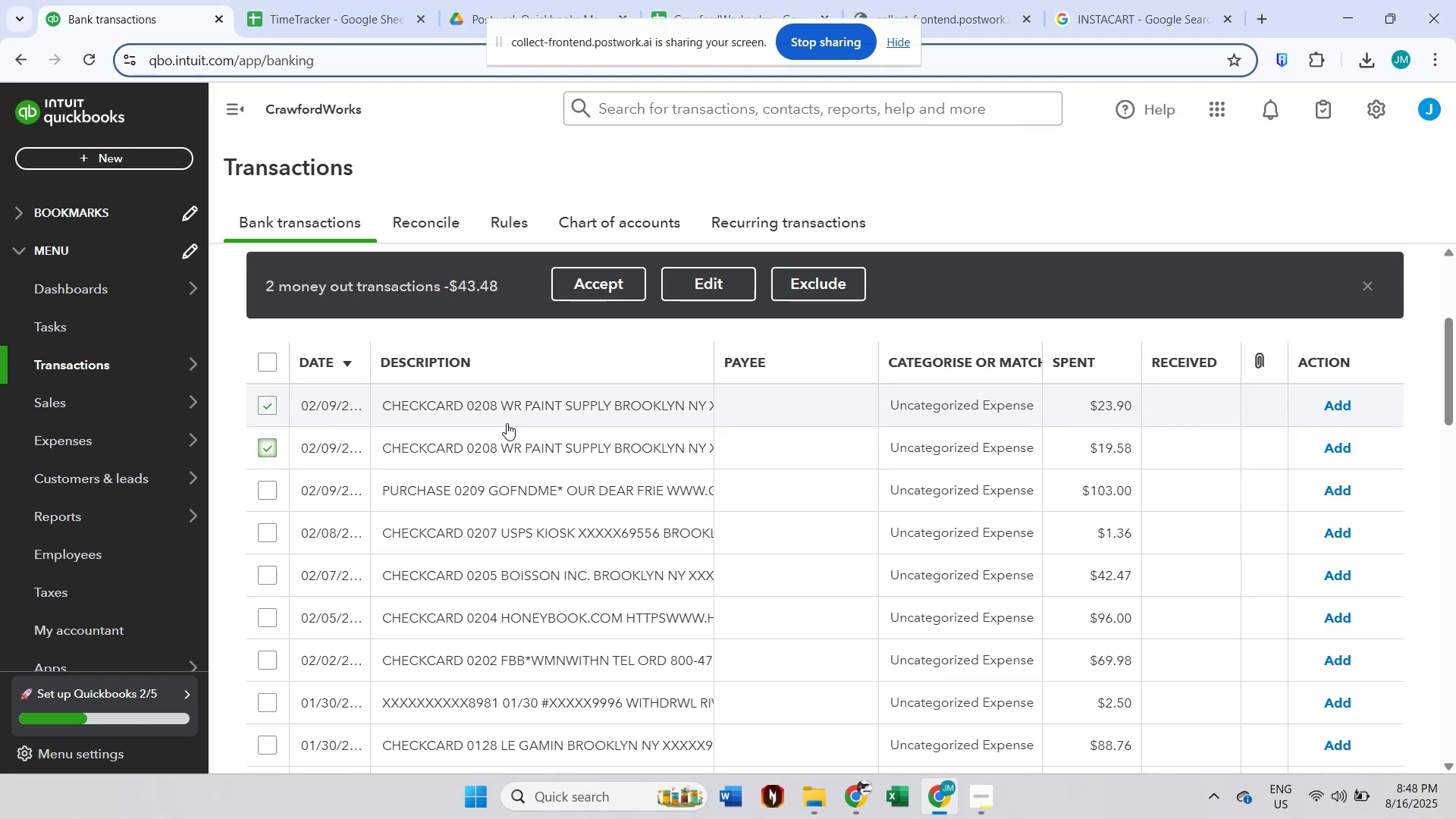 
left_click([731, 290])
 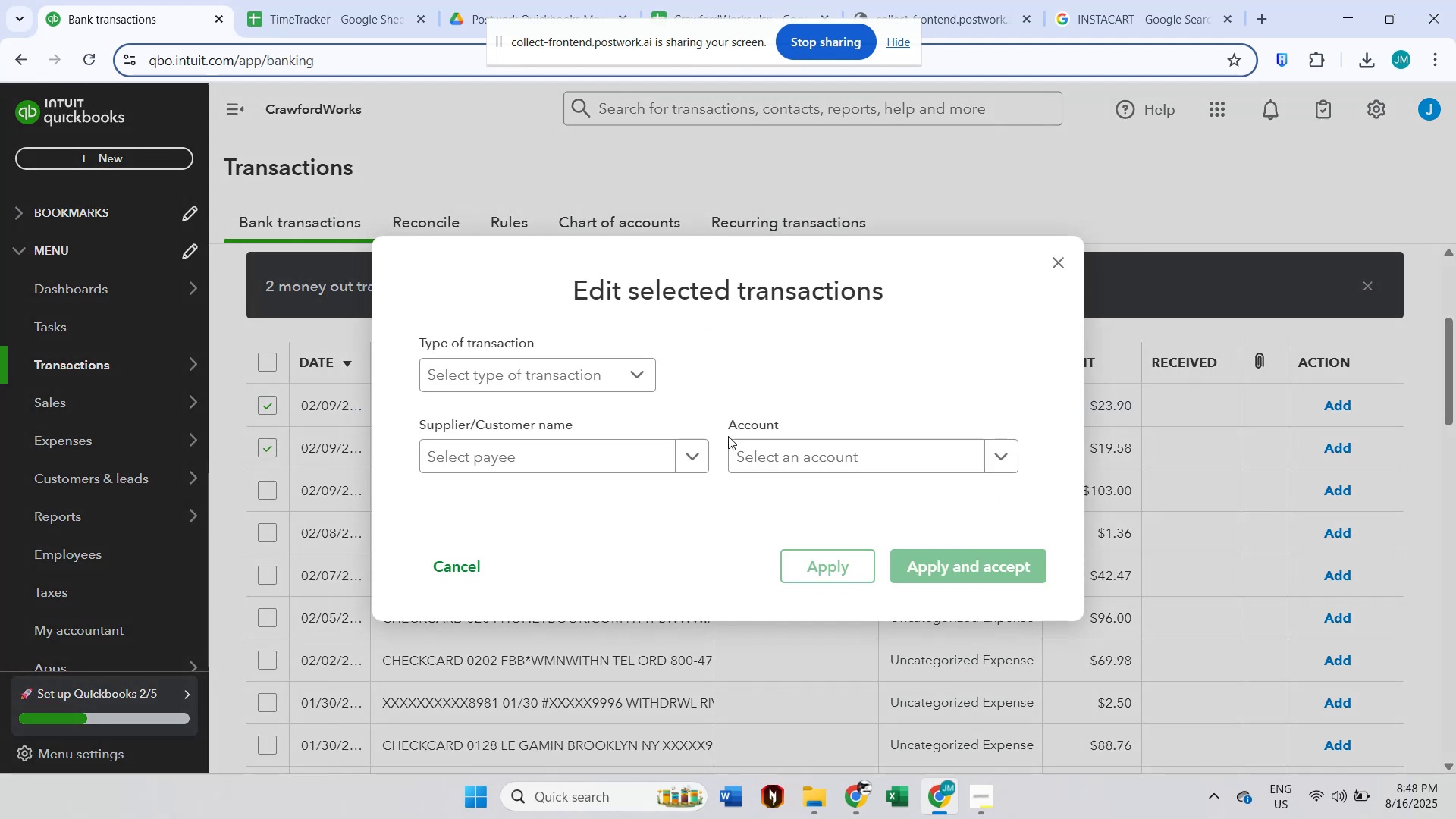 
left_click([601, 458])
 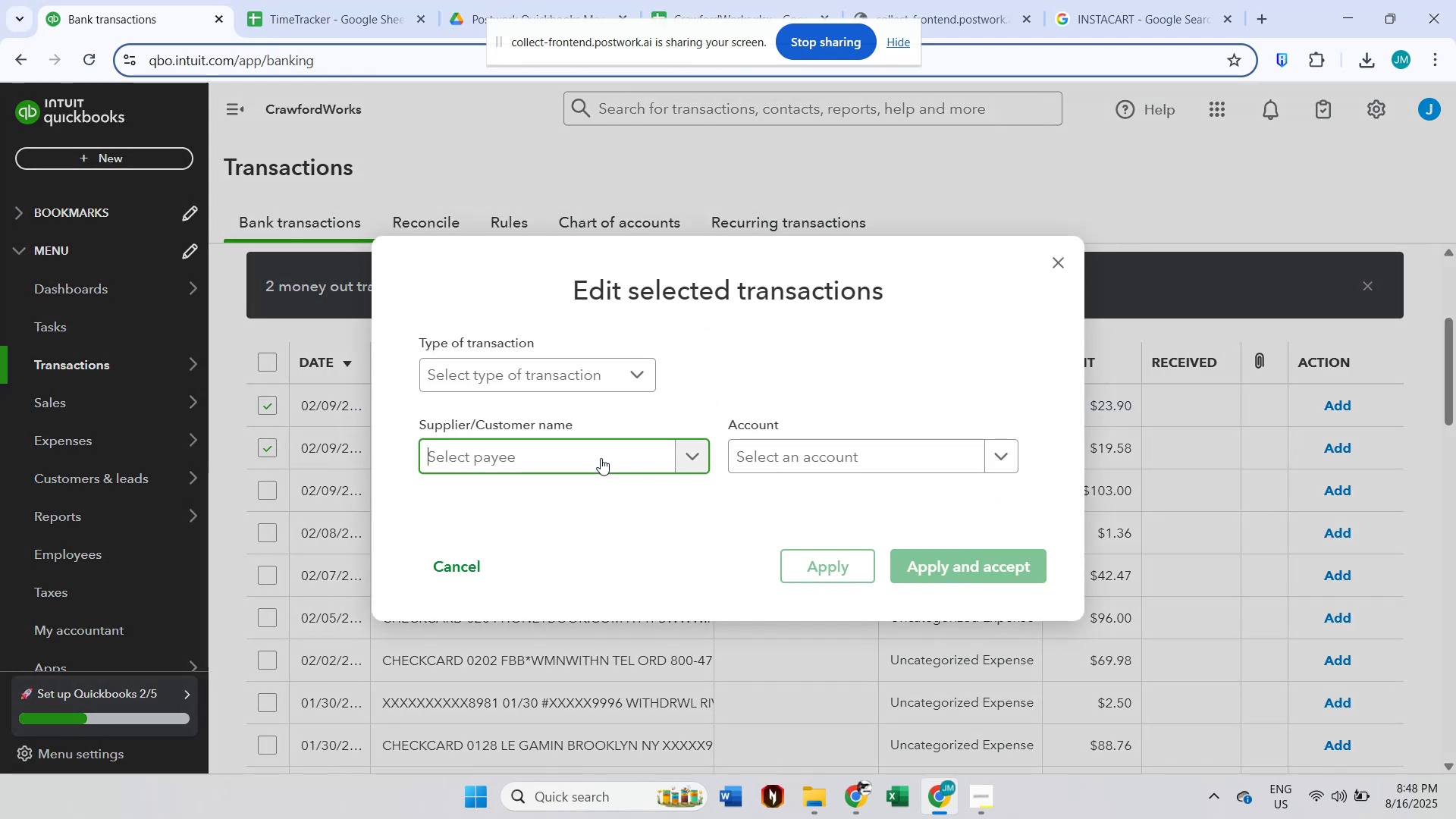 
type(WR Paint Supply)
 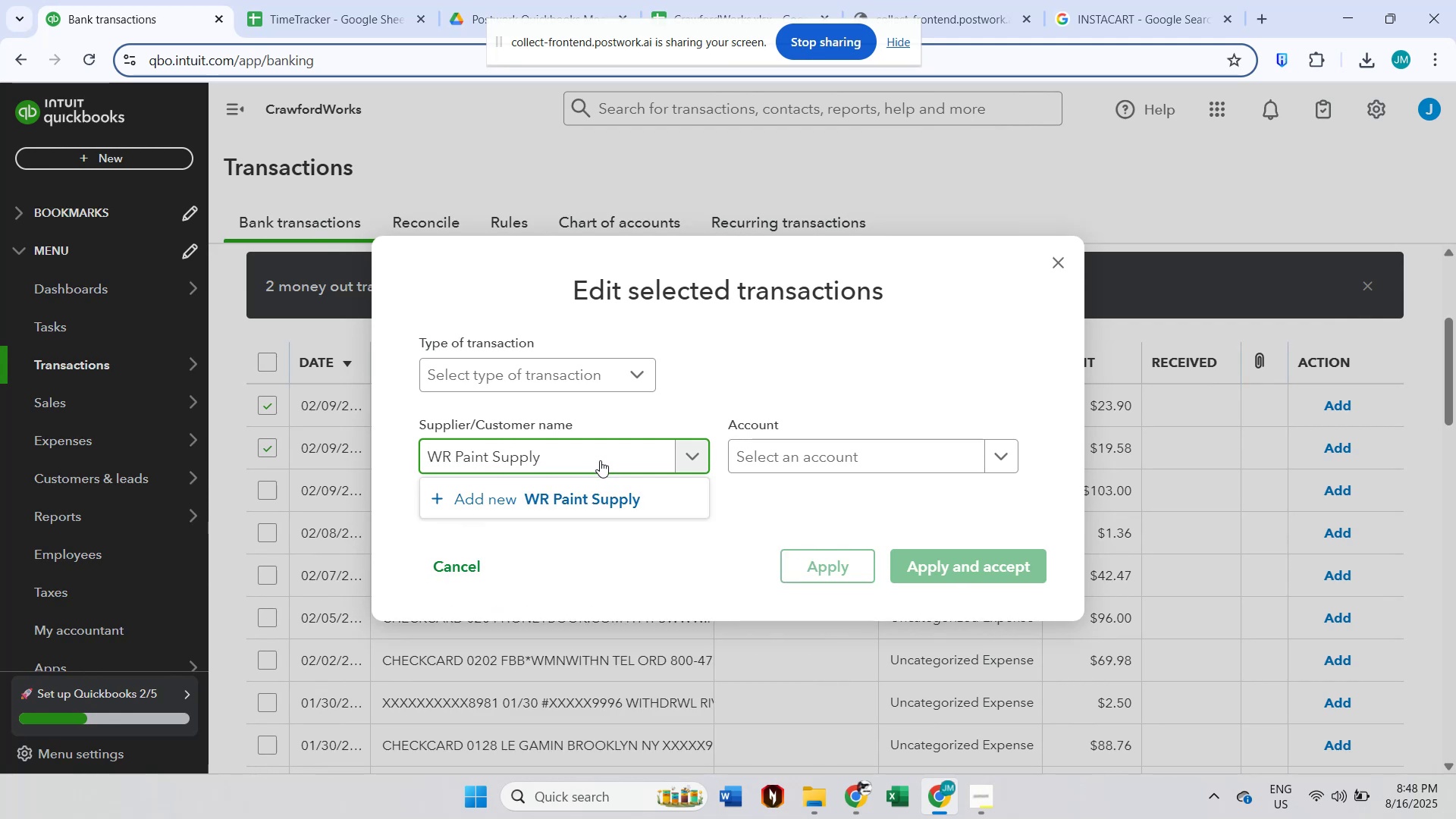 
left_click([598, 498])
 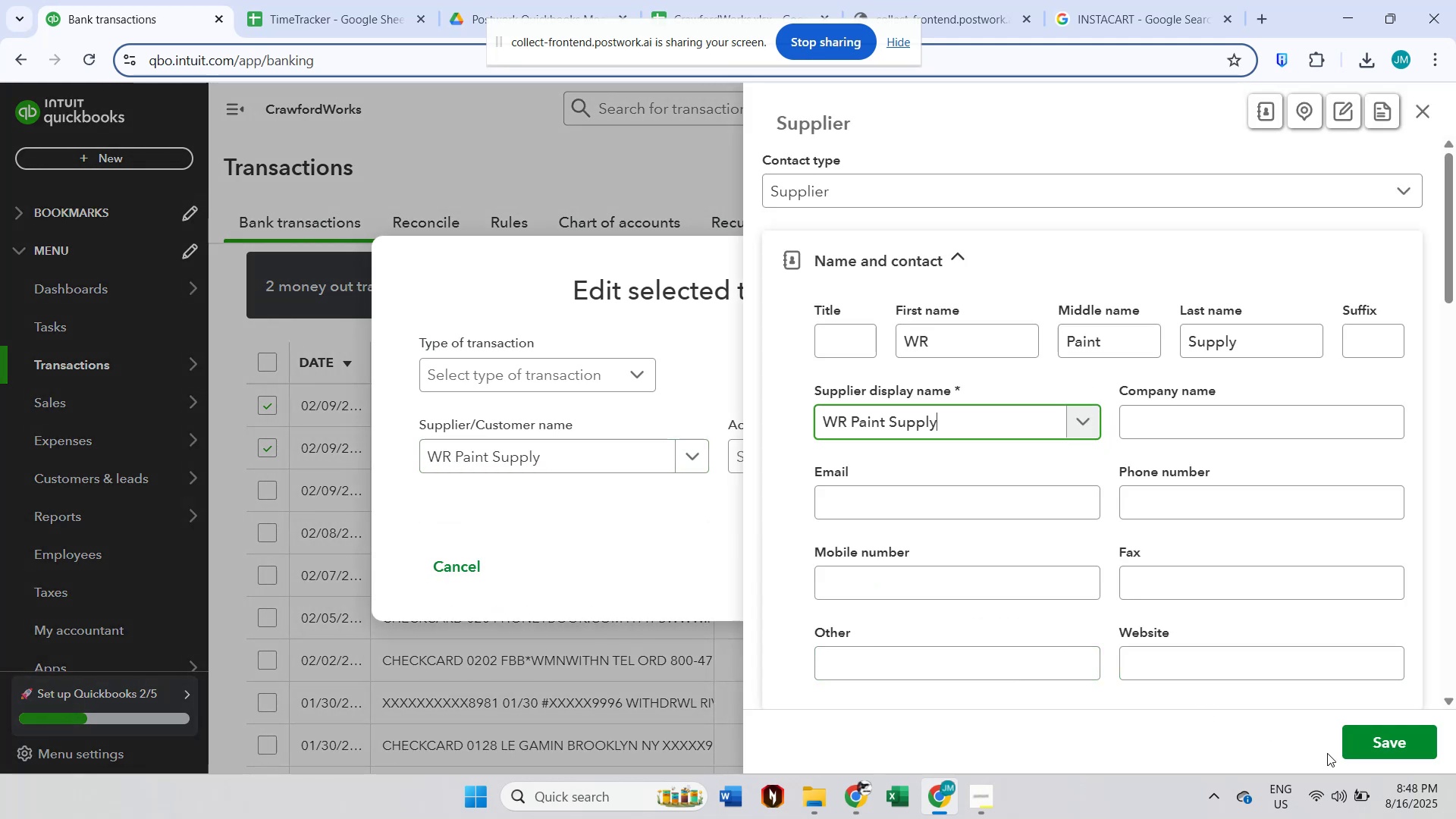 
left_click([1378, 747])
 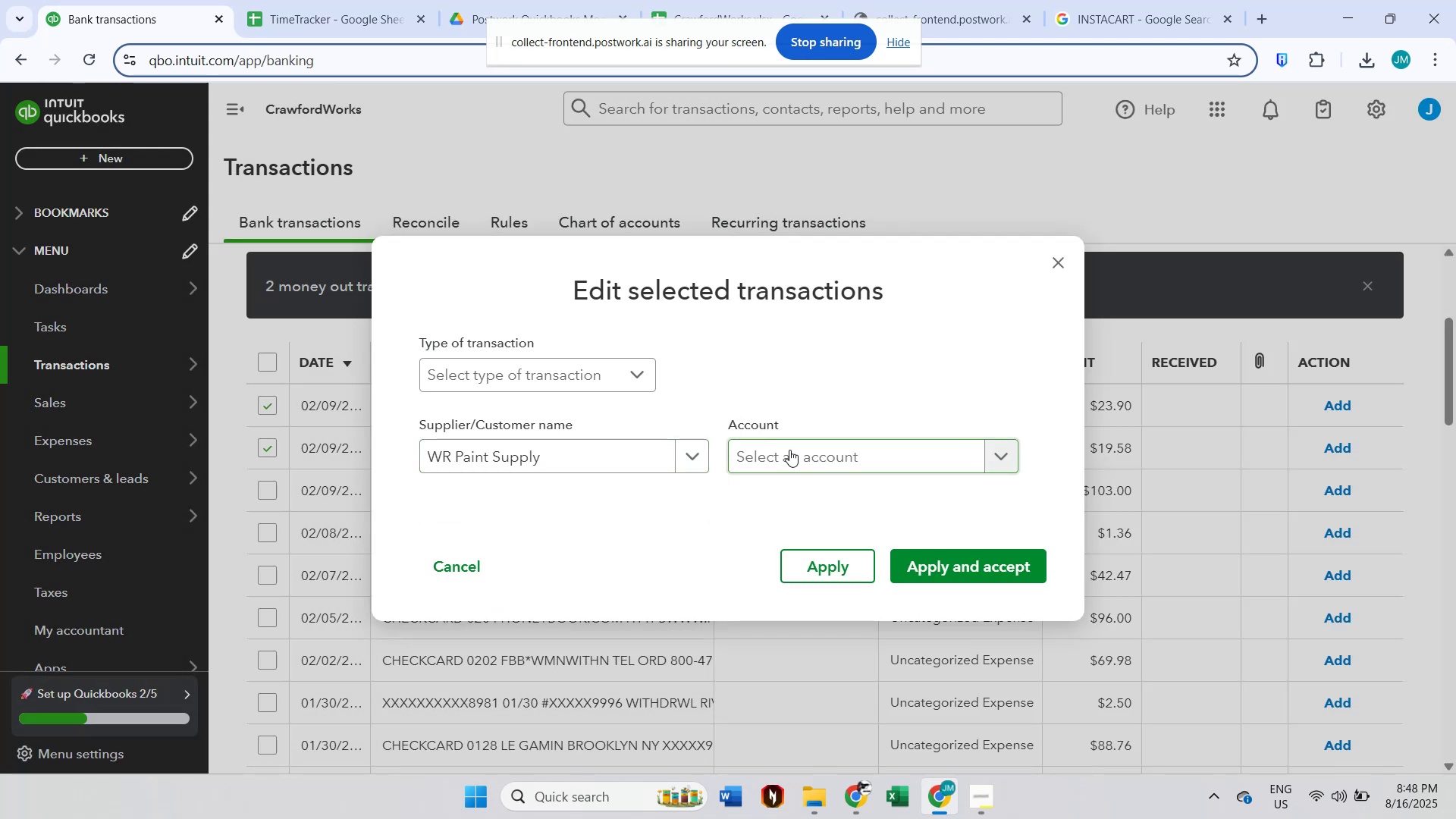 
left_click([789, 450])
 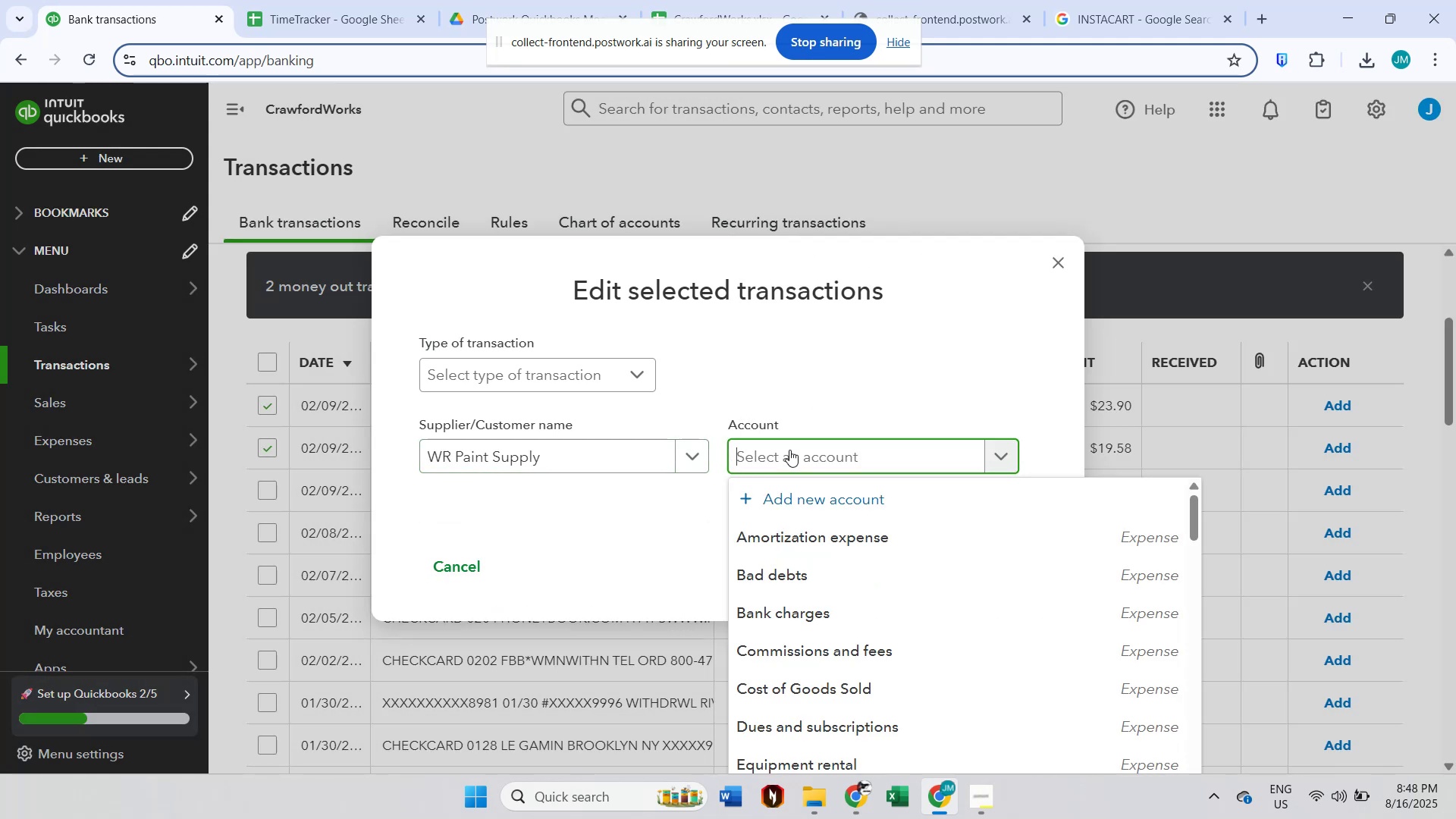 
type(su)
 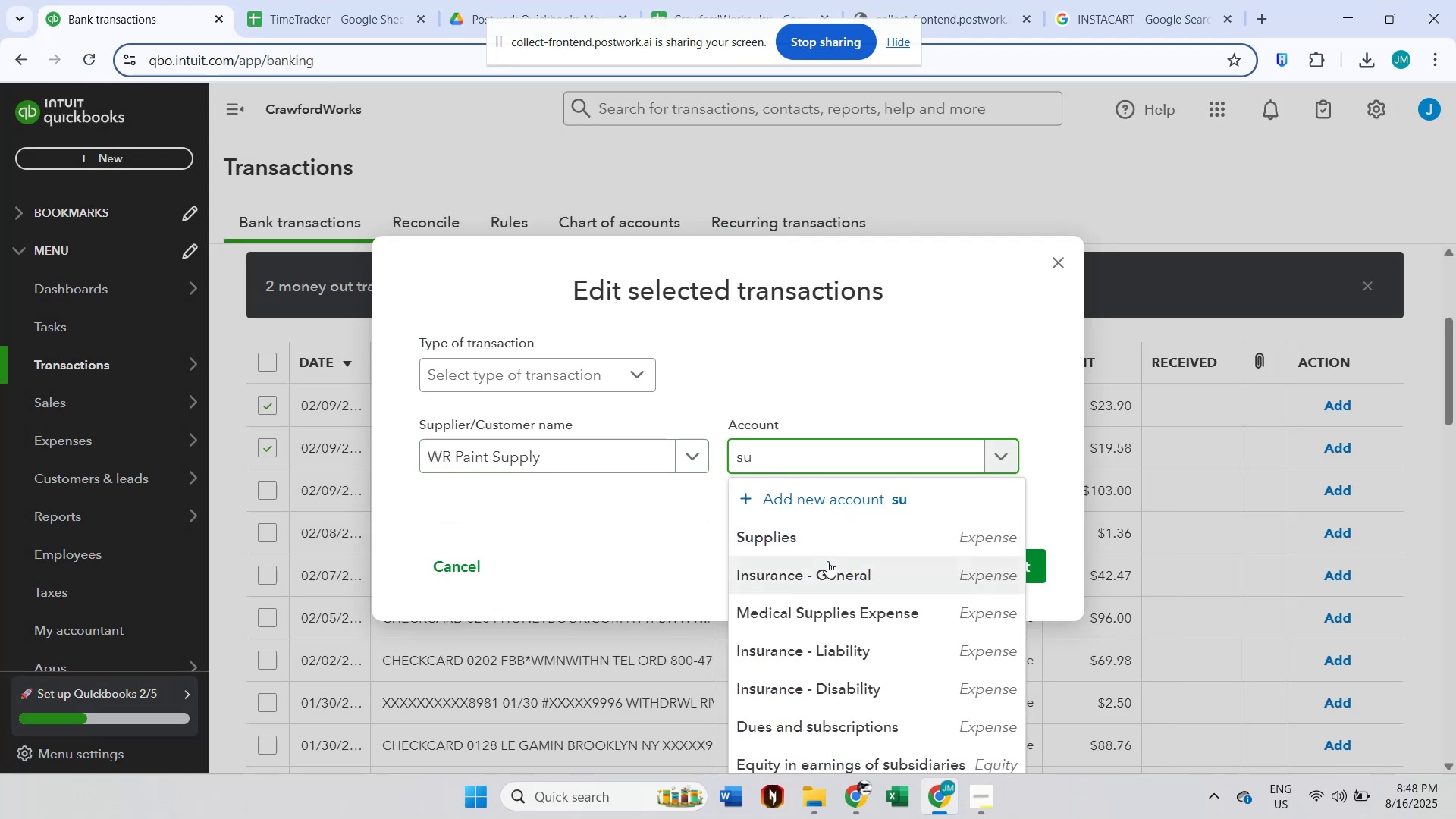 
left_click([835, 542])
 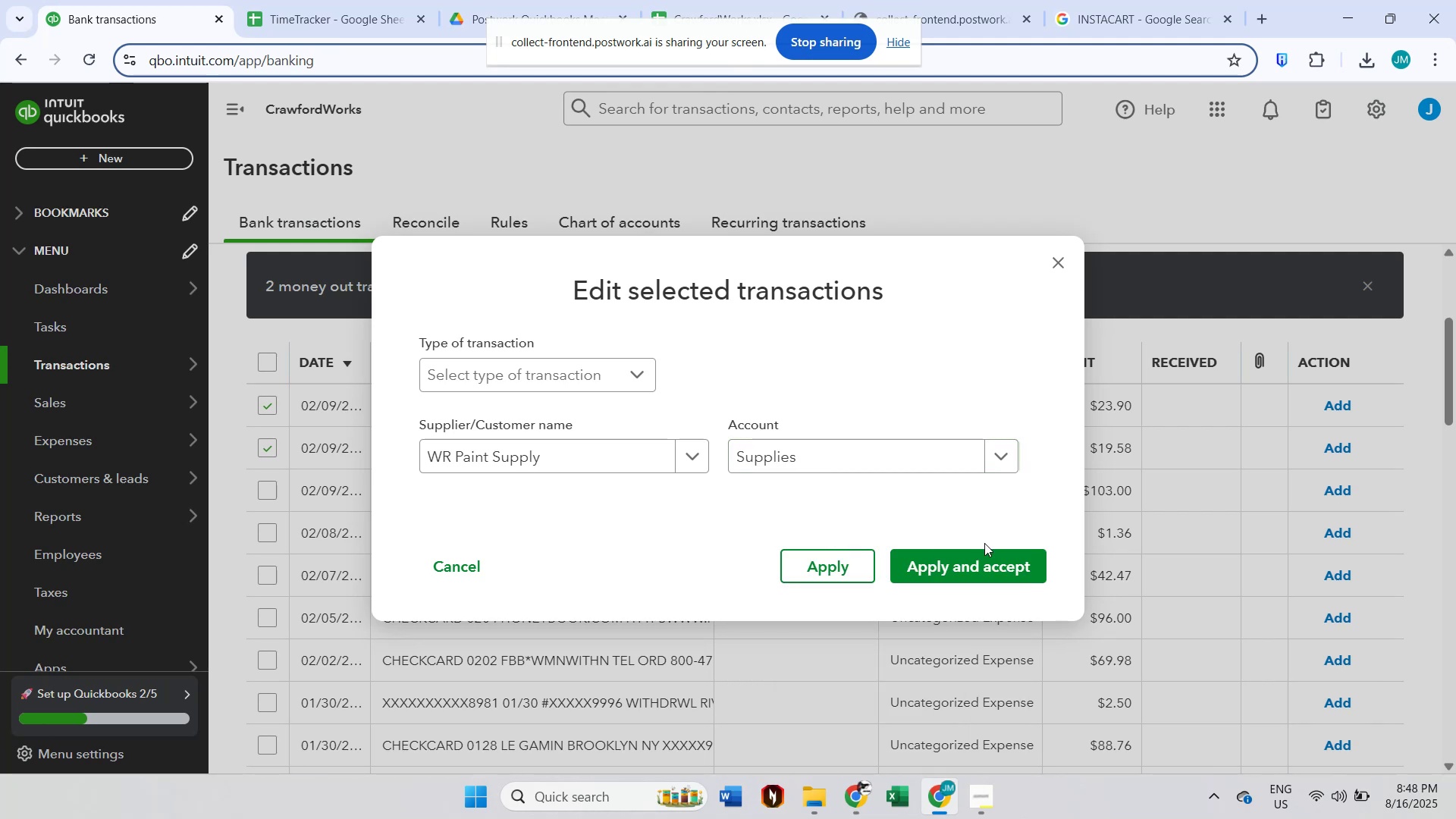 
left_click([990, 558])
 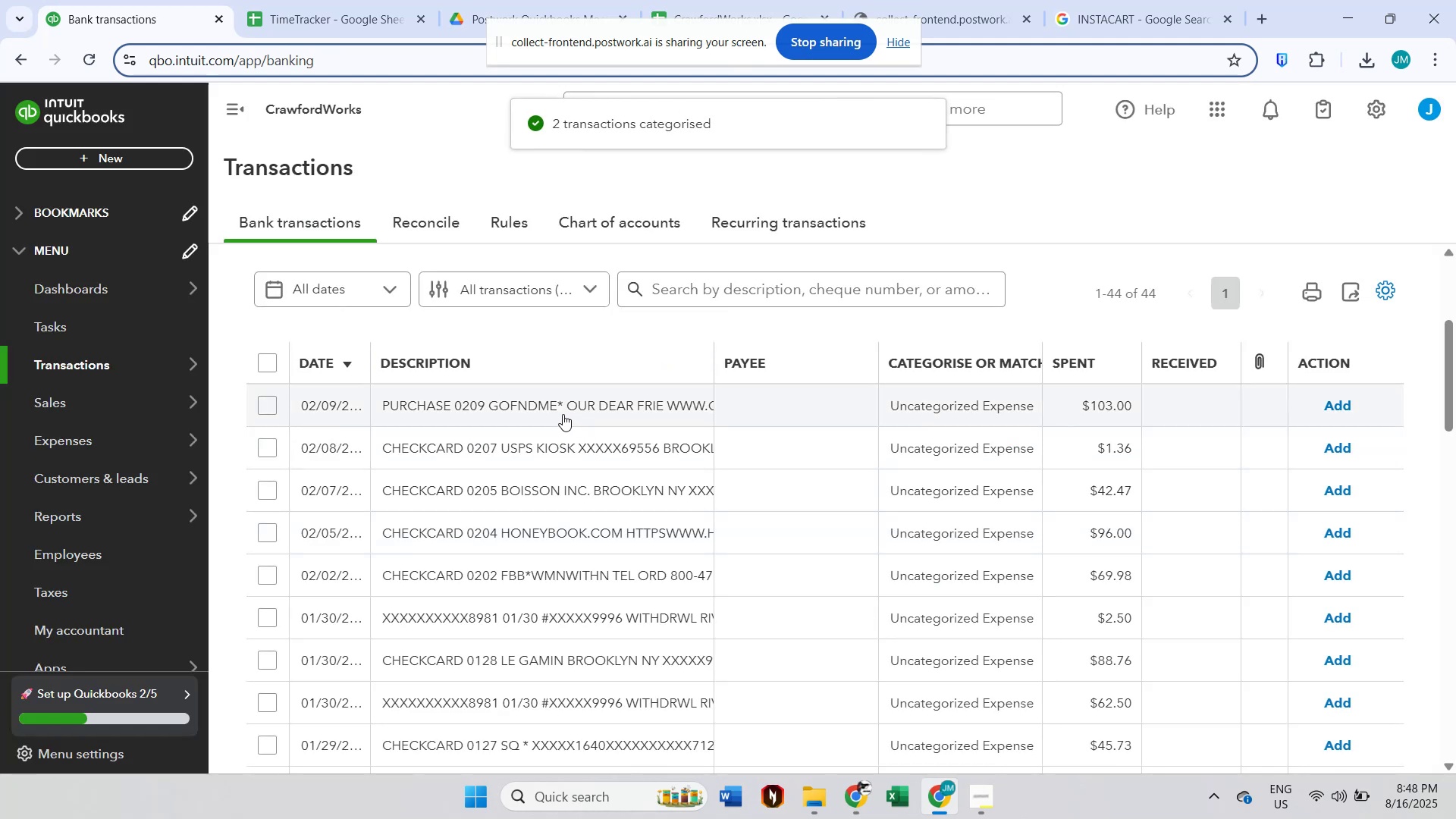 
wait(7.13)
 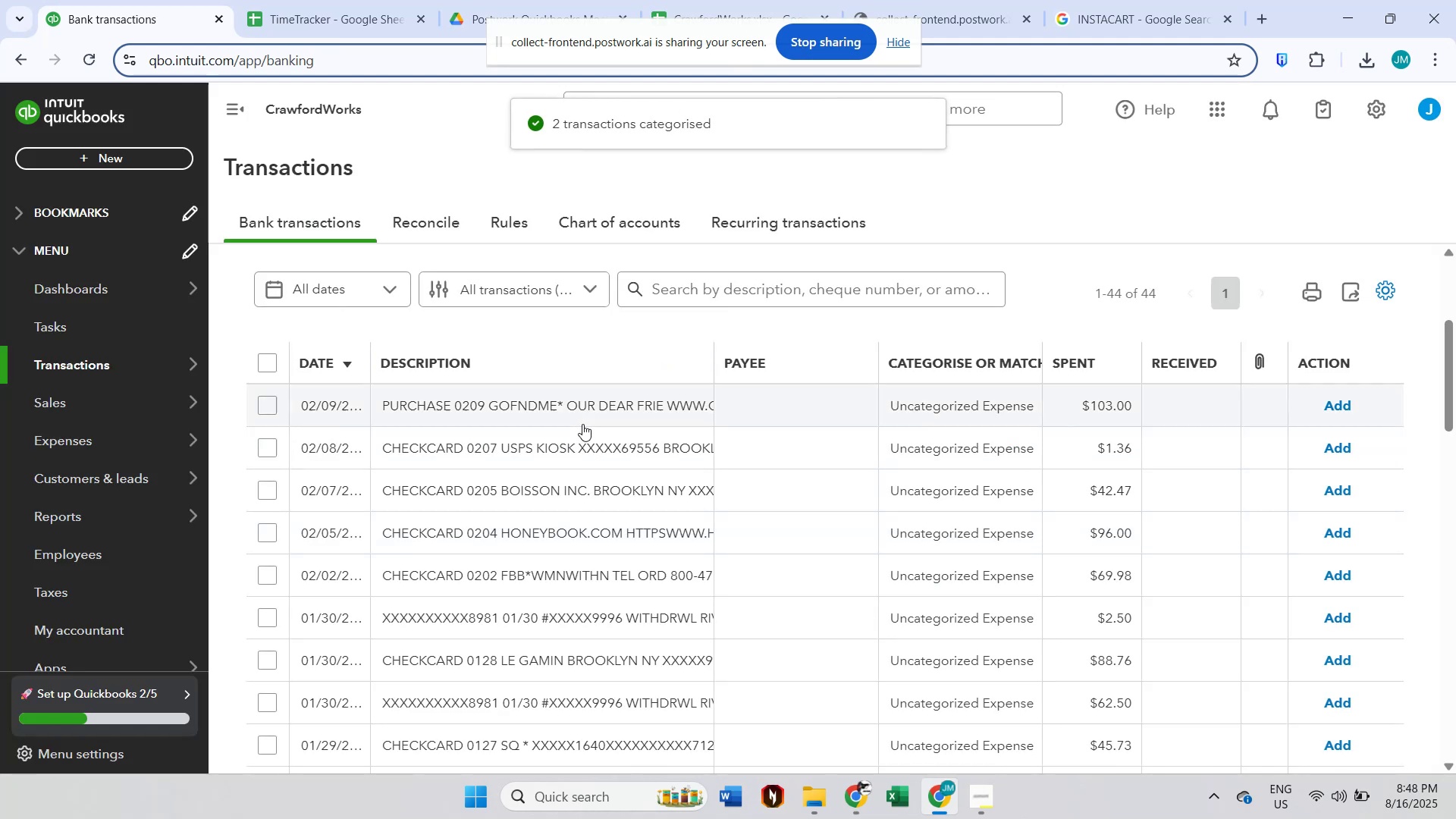 
left_click([535, 416])
 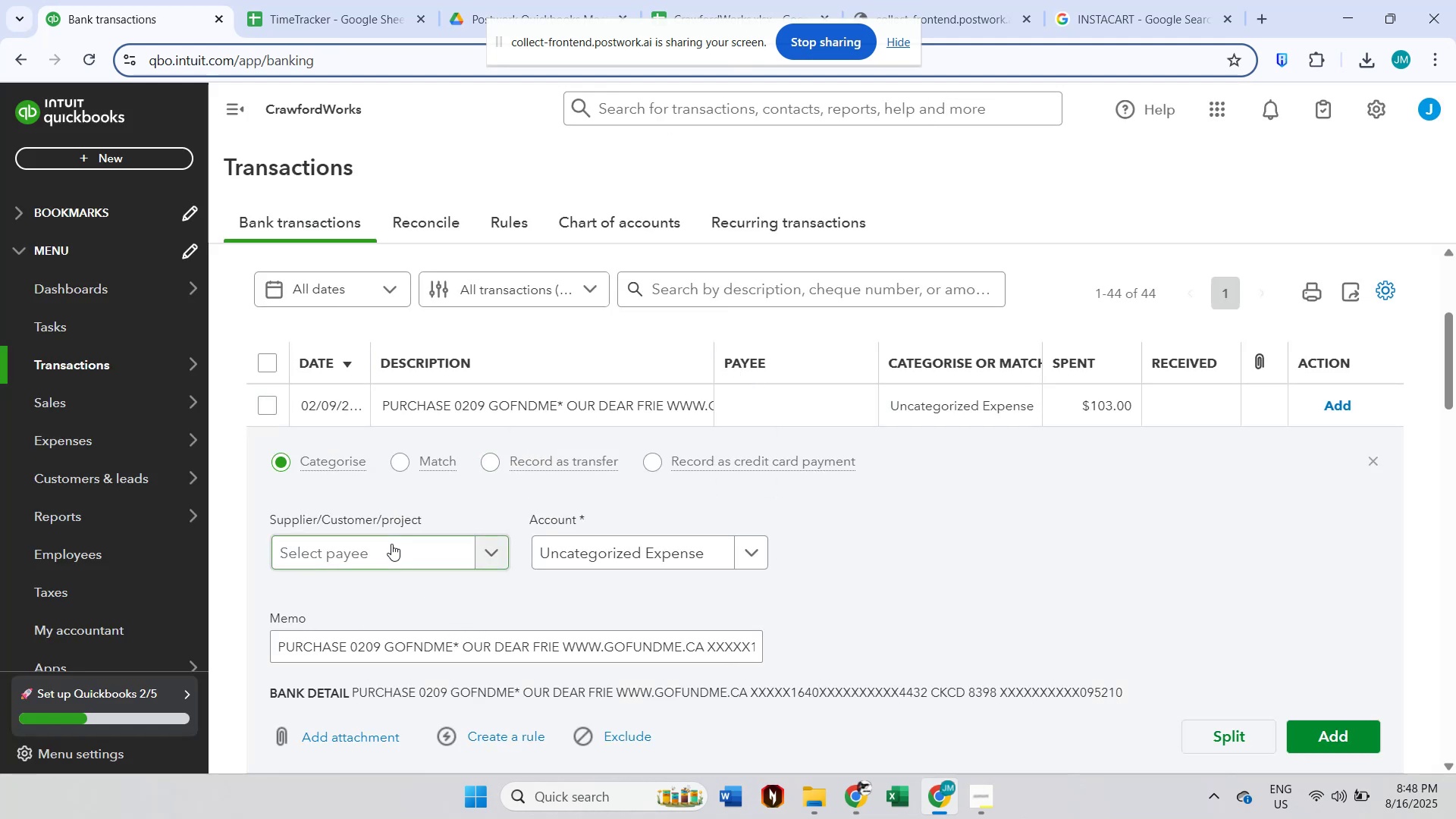 
left_click([362, 538])
 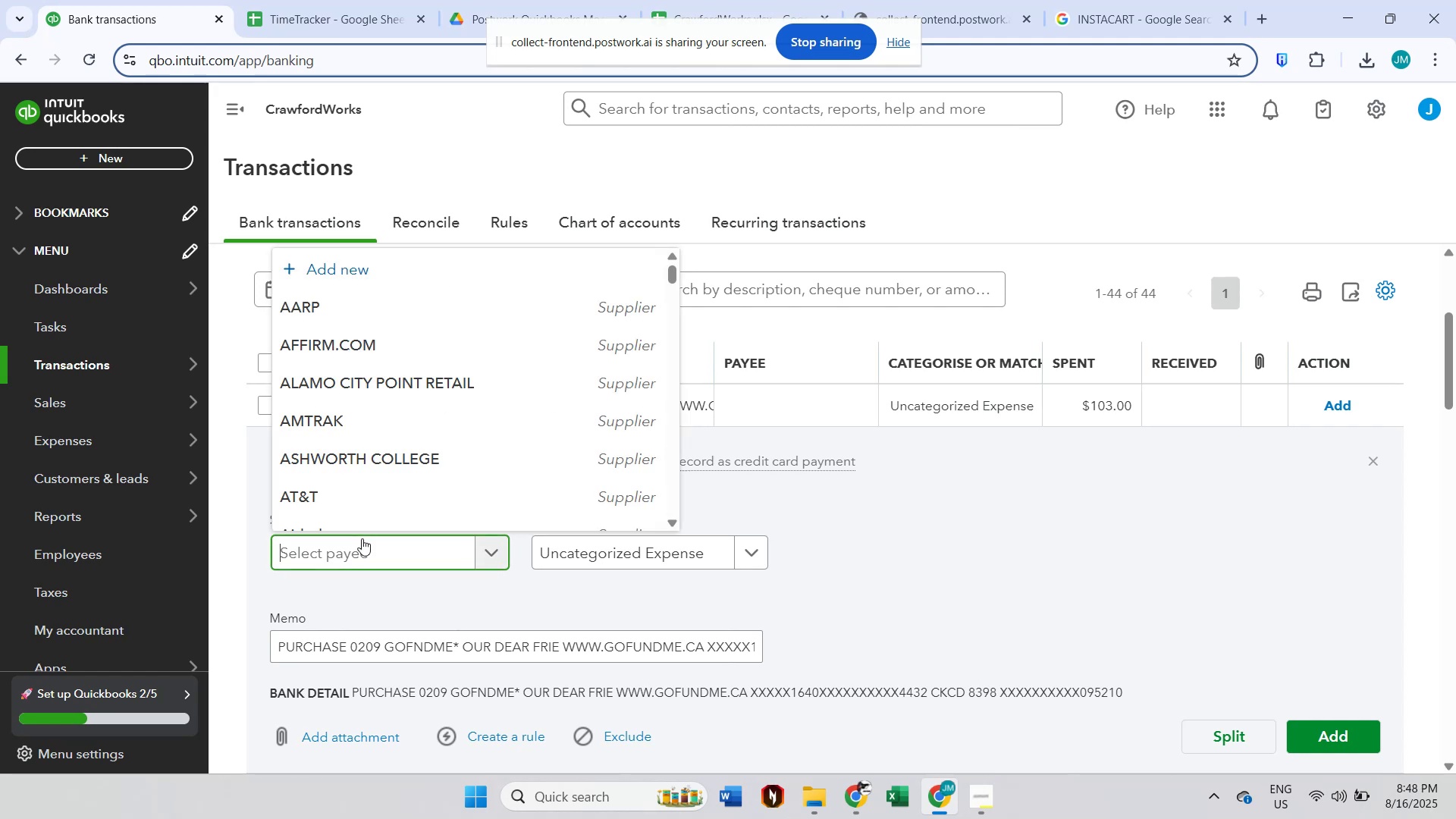 
type(Go Fund Me)
 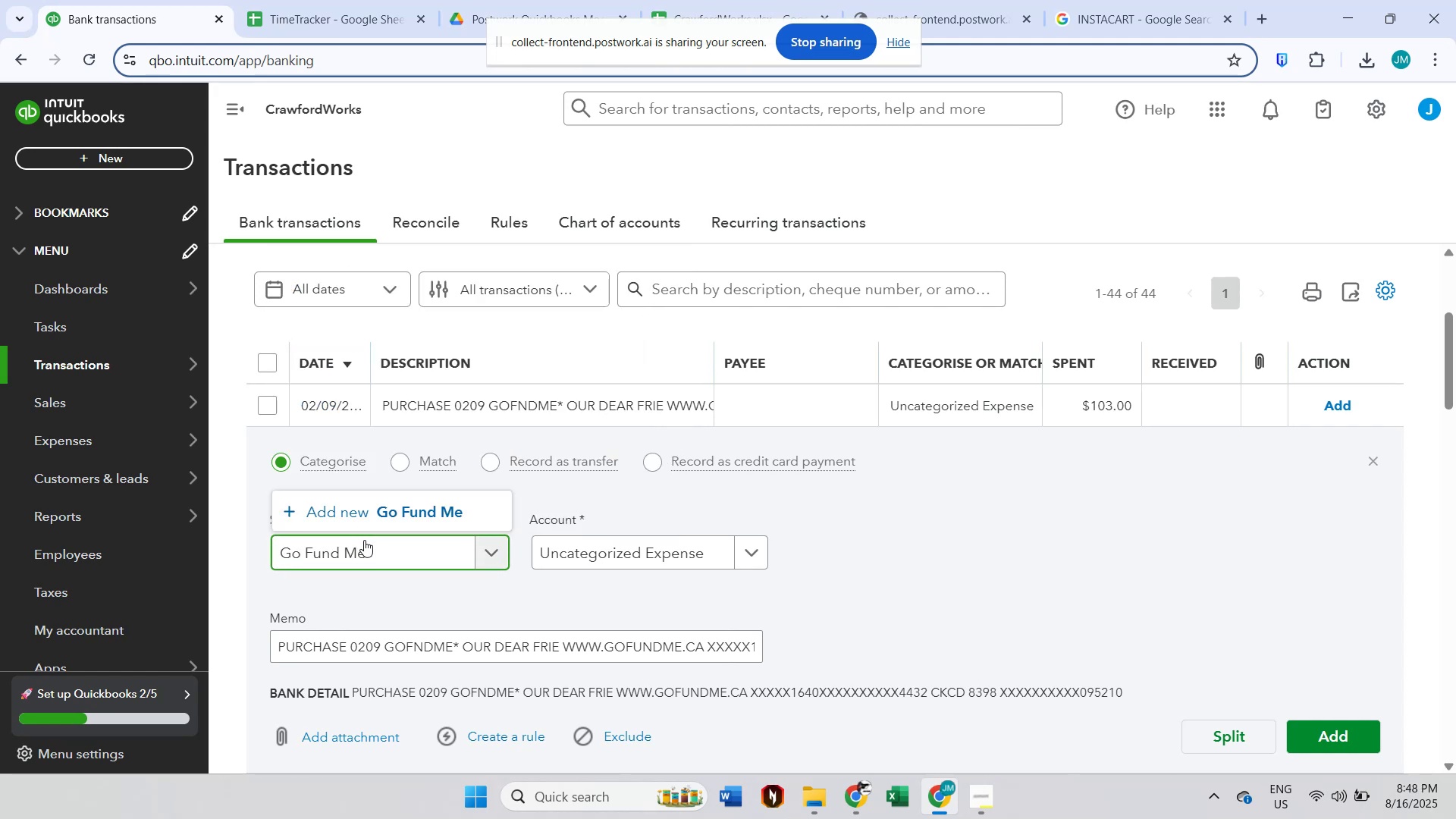 
left_click([391, 519])
 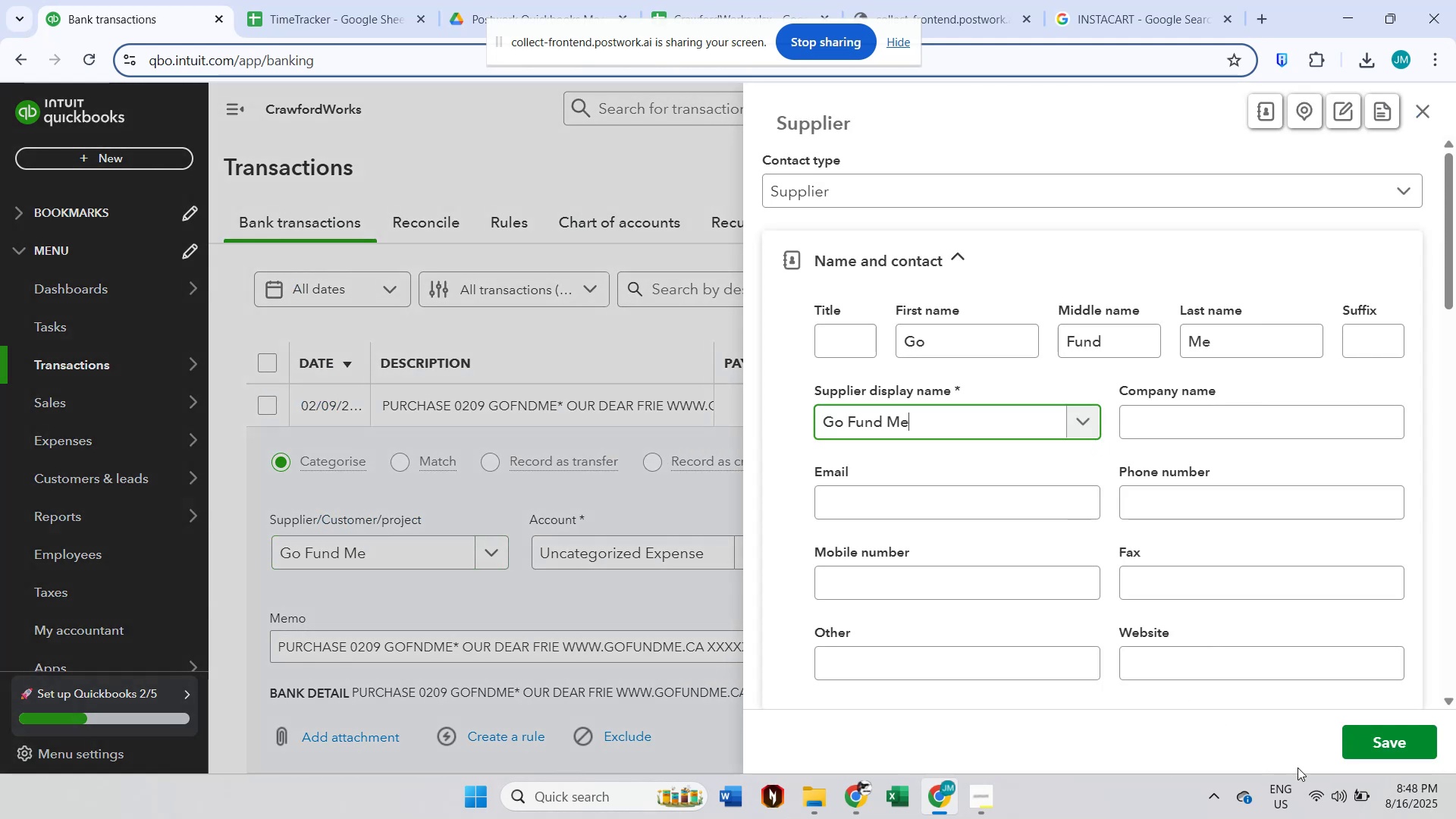 
left_click([1387, 750])
 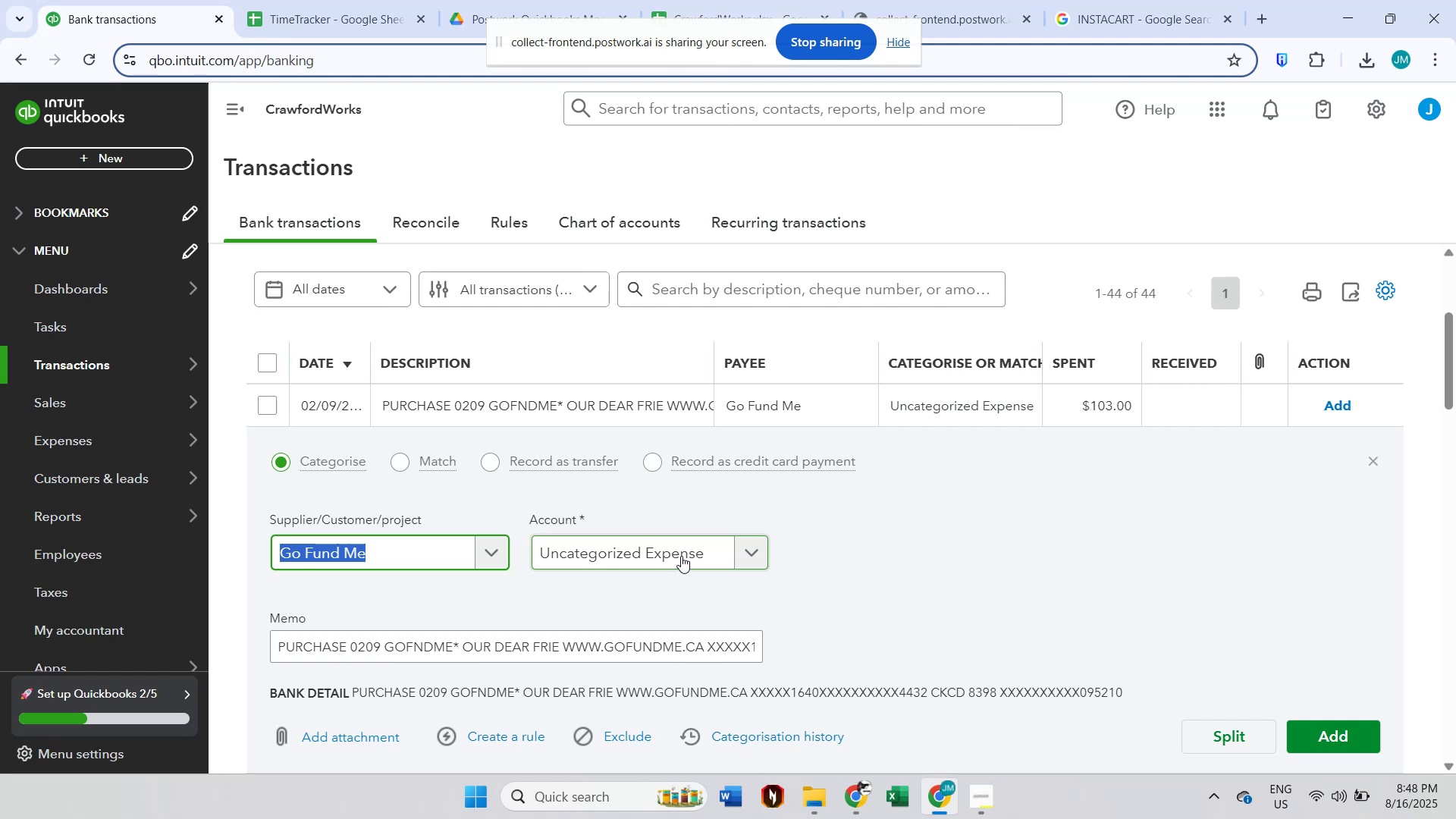 
wait(5.7)
 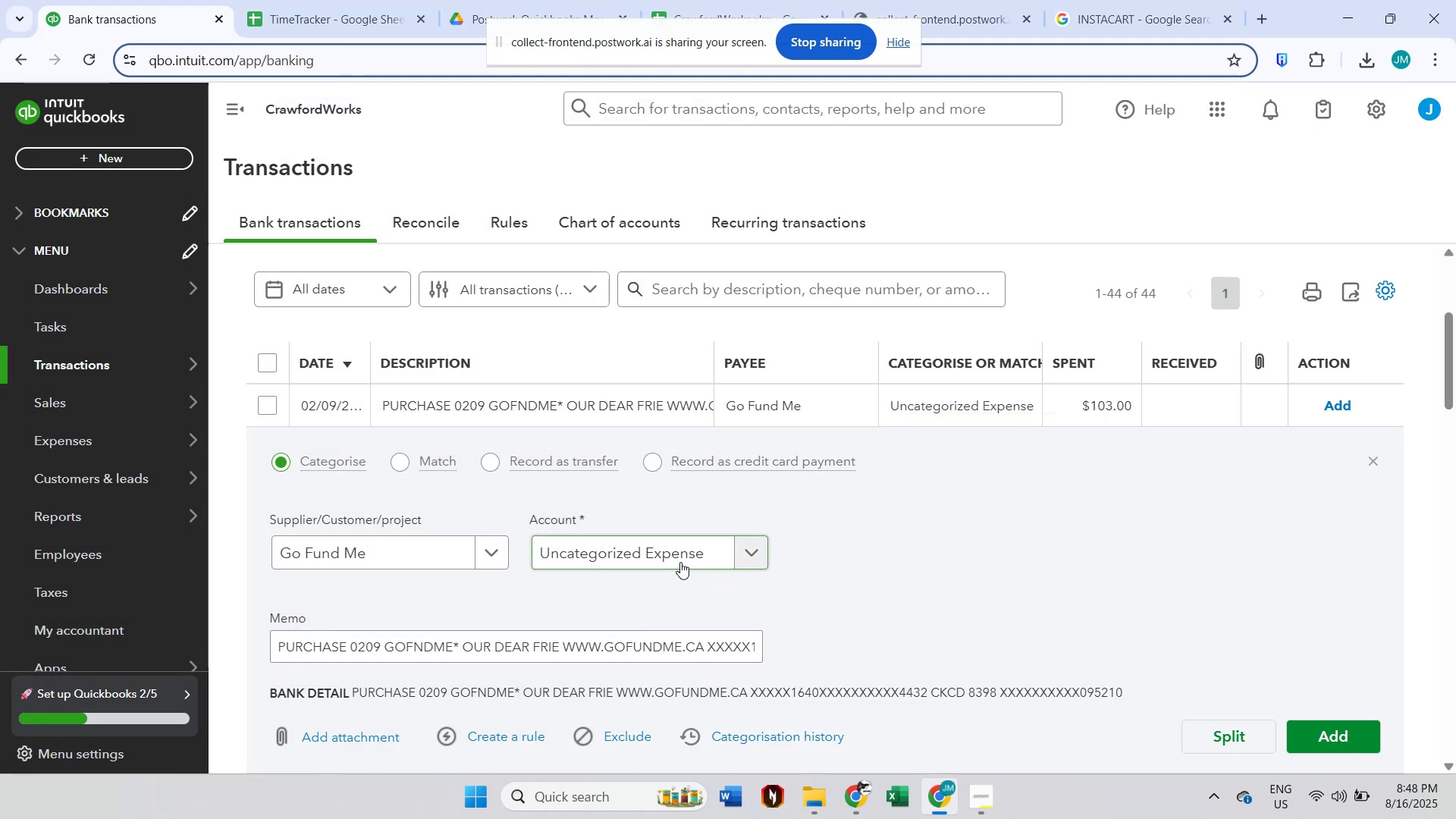 
left_click([681, 556])
 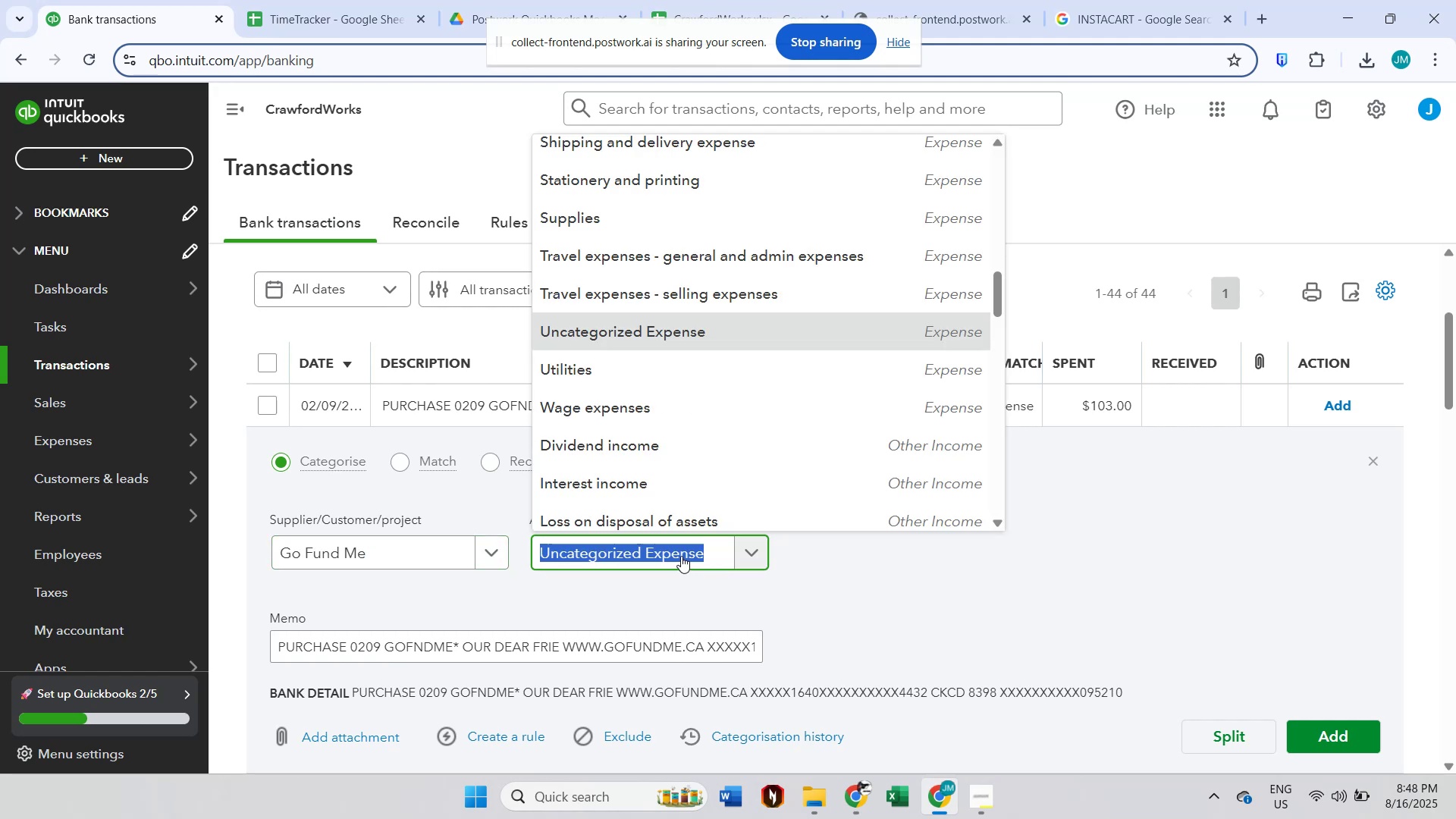 
type(du)
key(Backspace)
key(Backspace)
type(oth)
 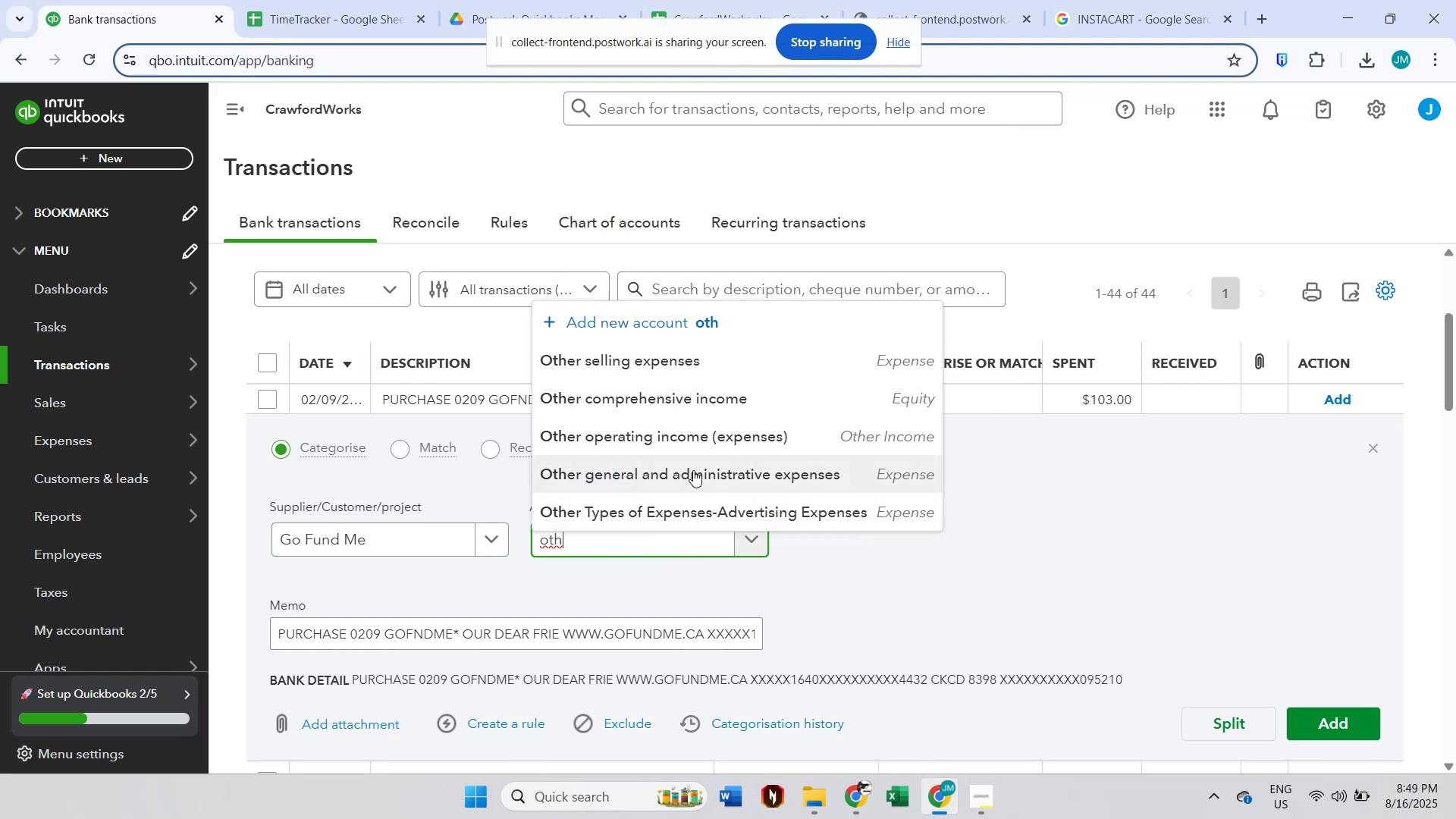 
left_click([693, 470])
 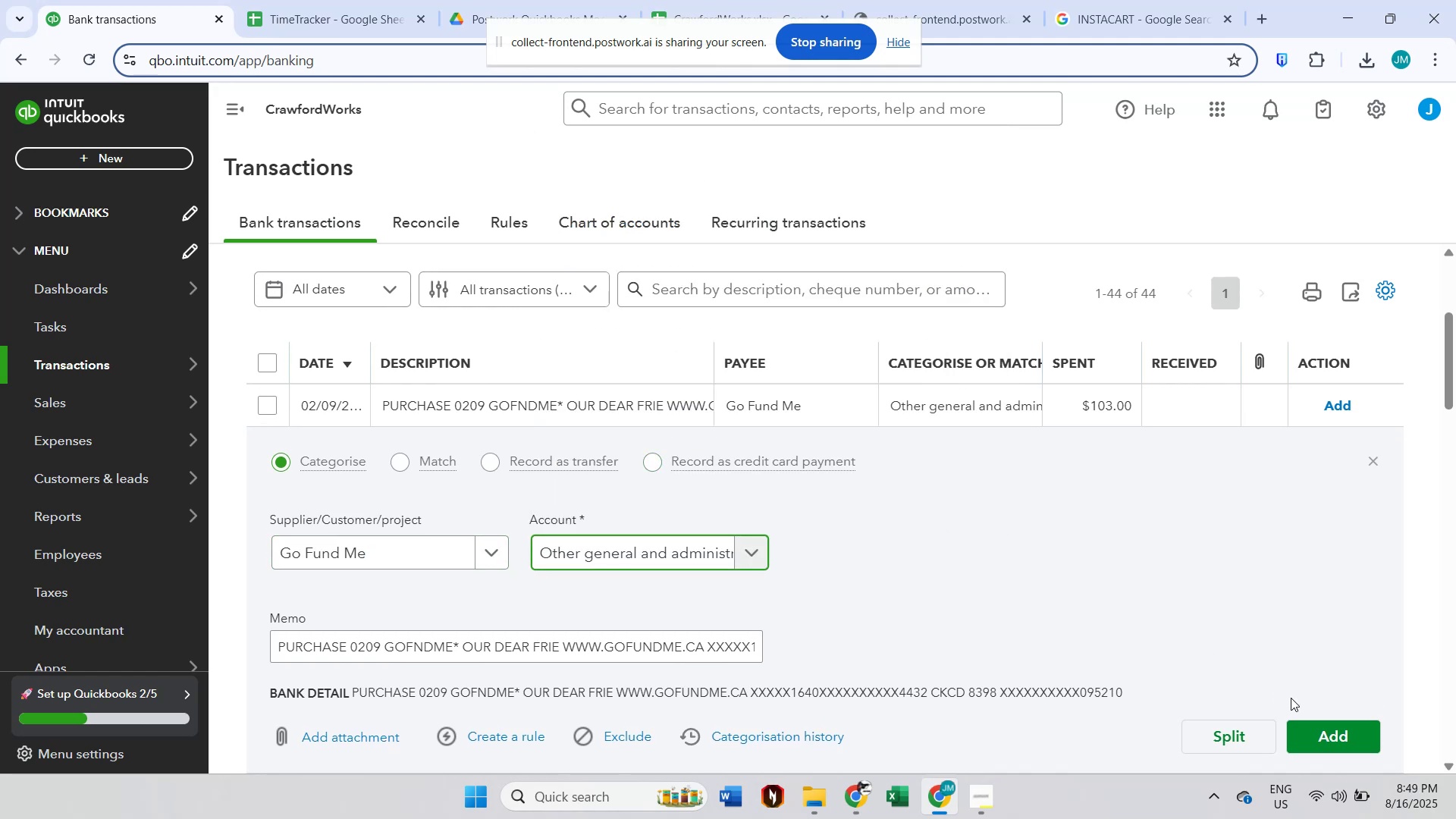 
left_click([1322, 733])
 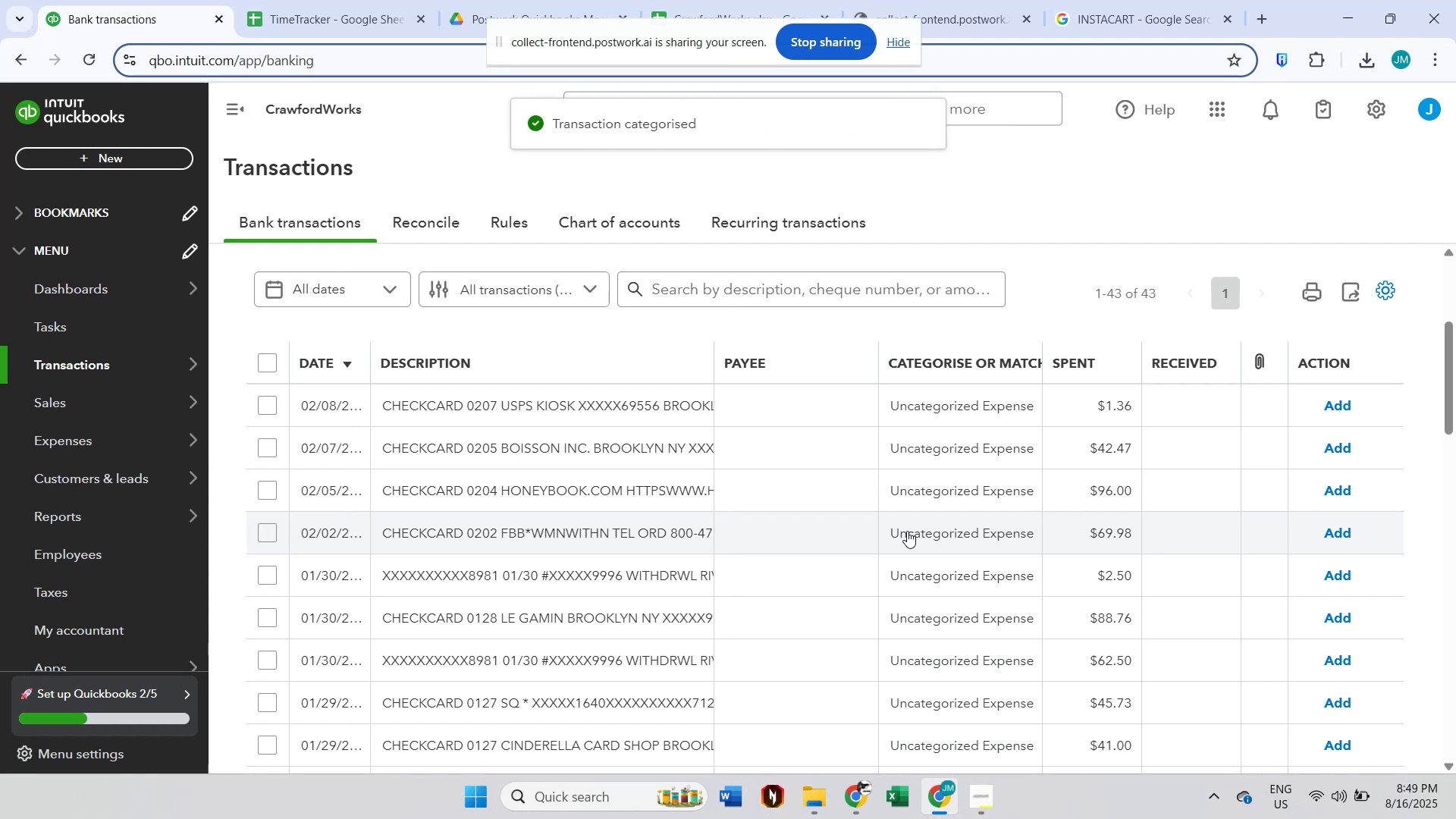 
left_click([598, 413])
 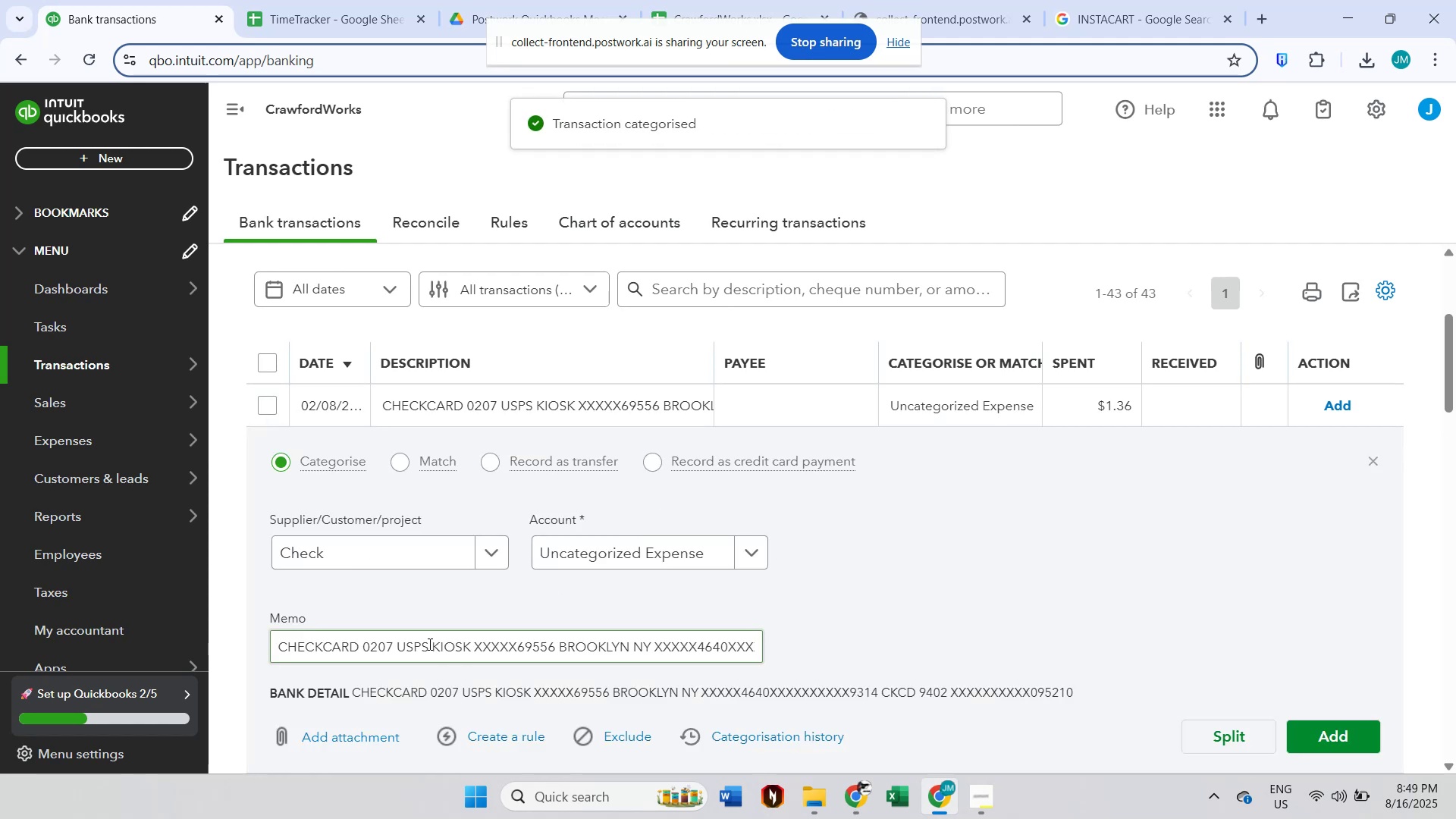 
double_click([416, 645])
 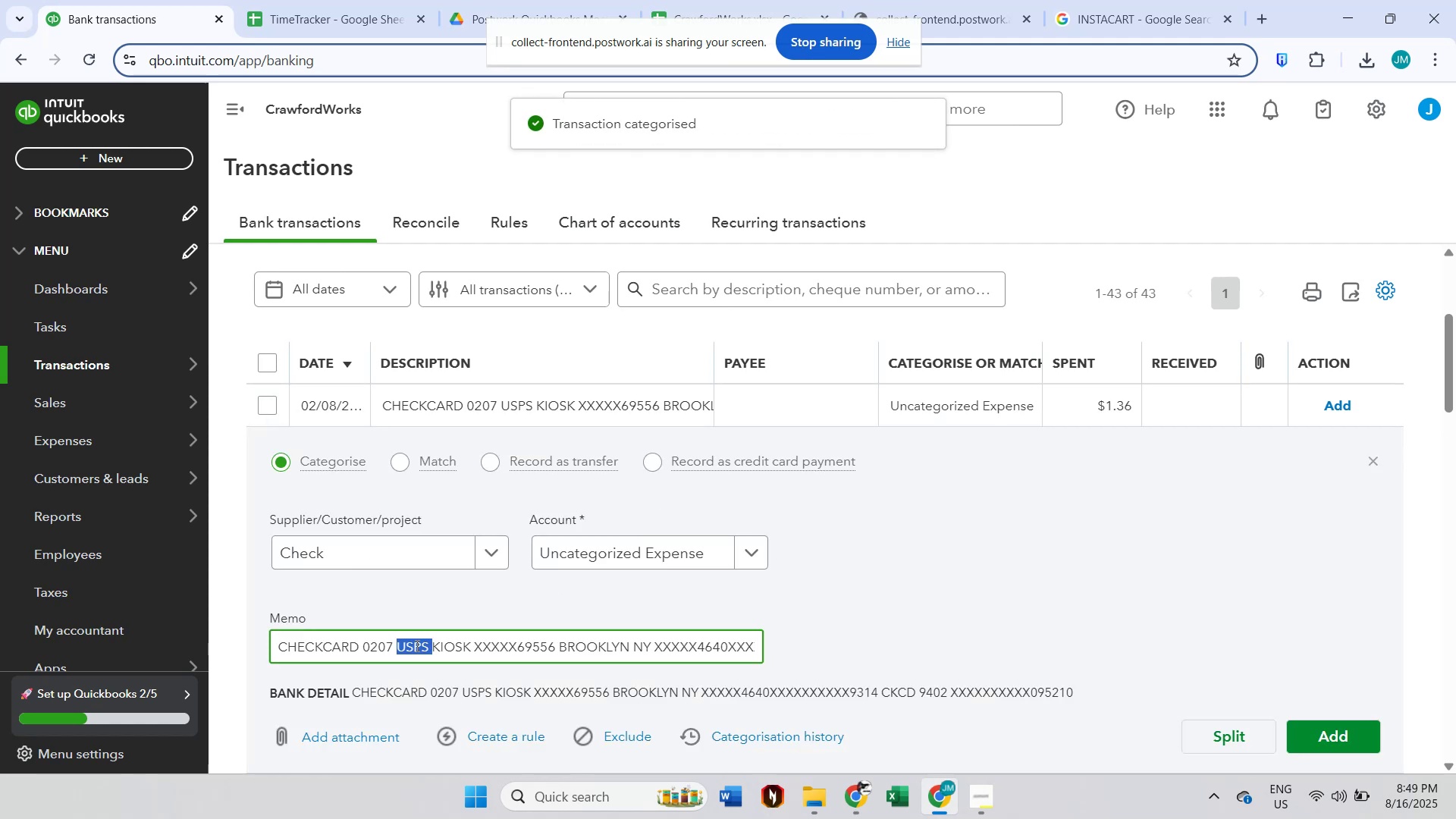 
key(Control+ControlLeft)
 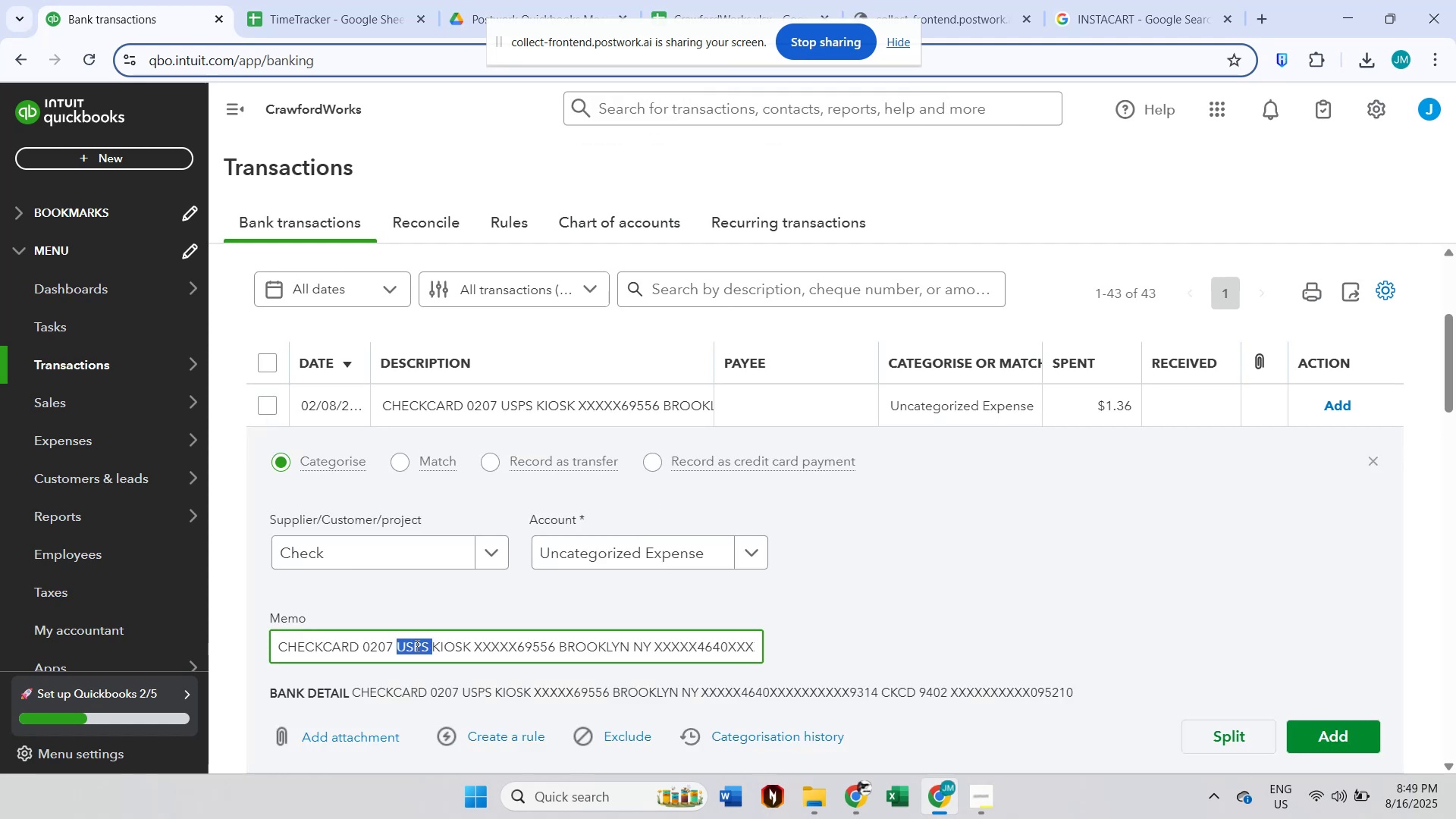 
key(Control+C)
 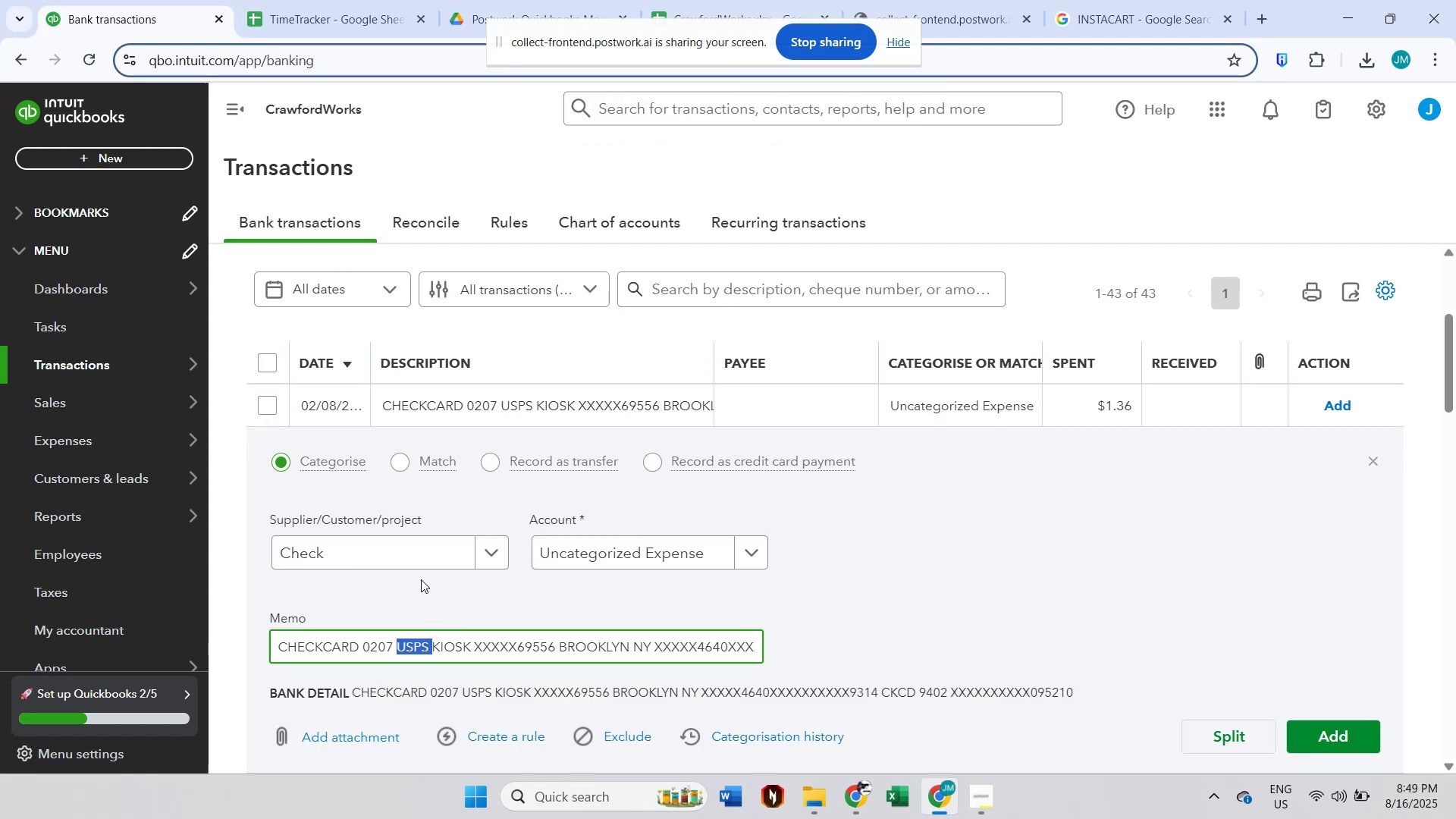 
left_click([416, 552])
 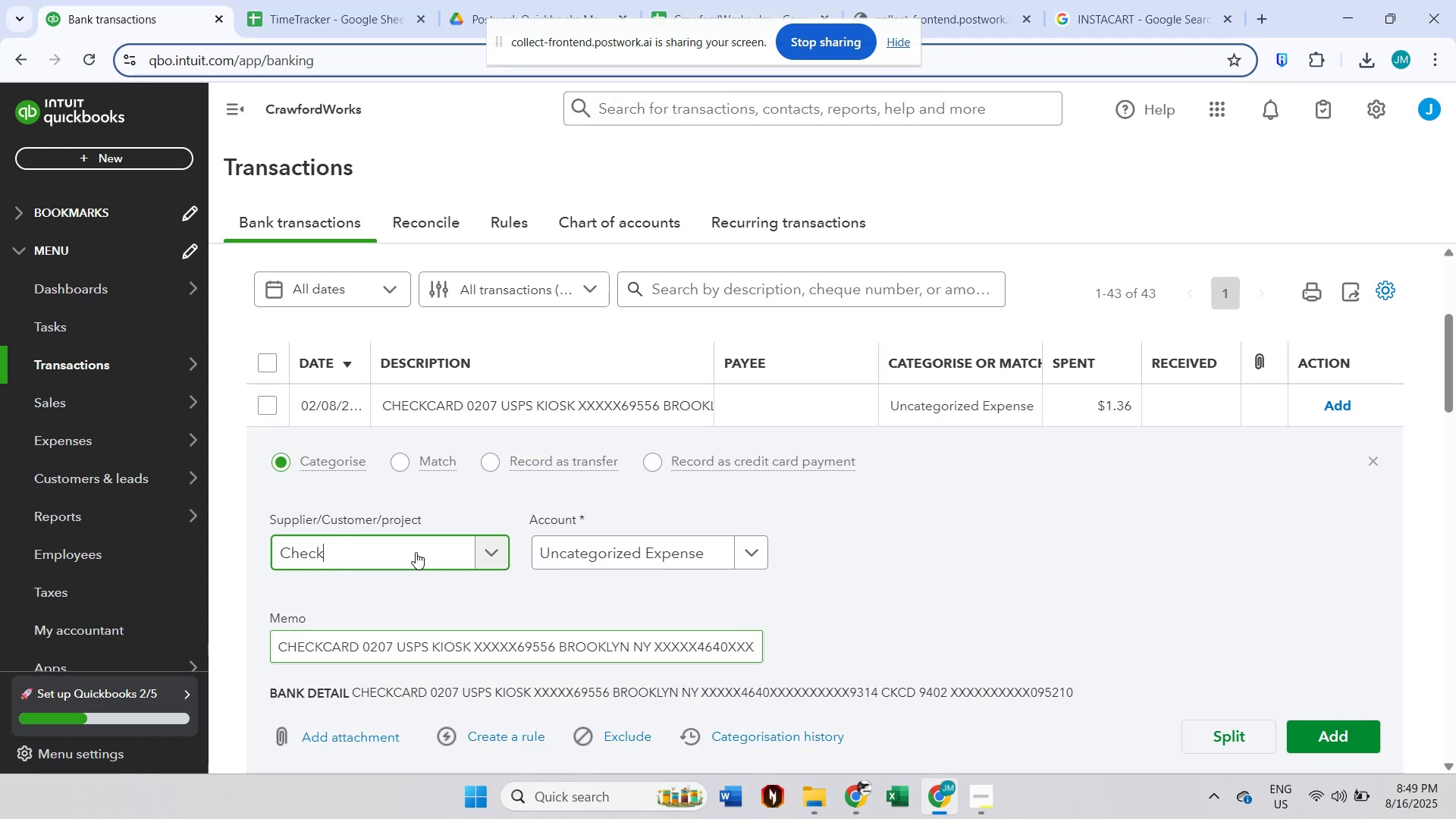 
key(Control+V)
 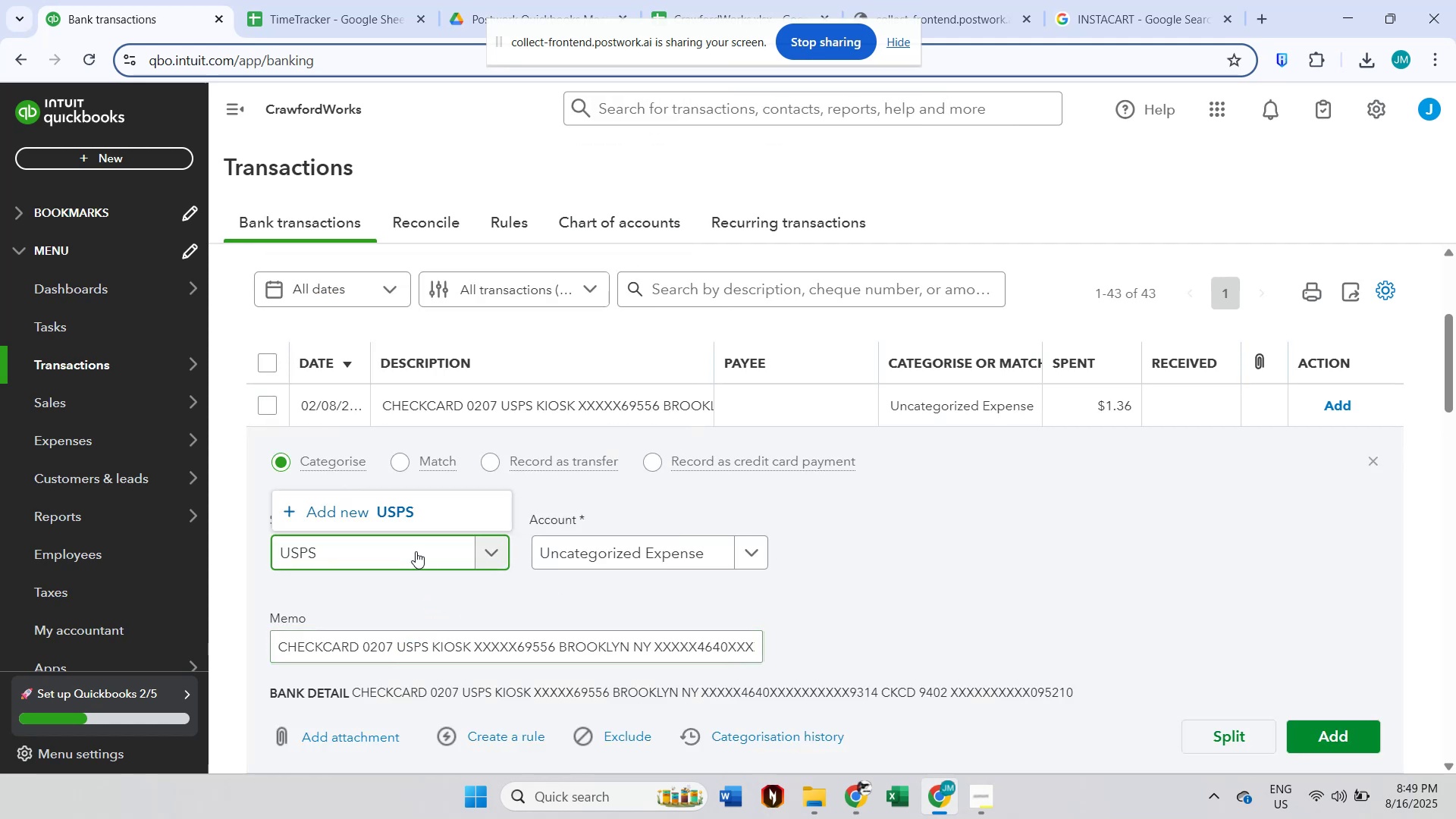 
left_click([422, 512])
 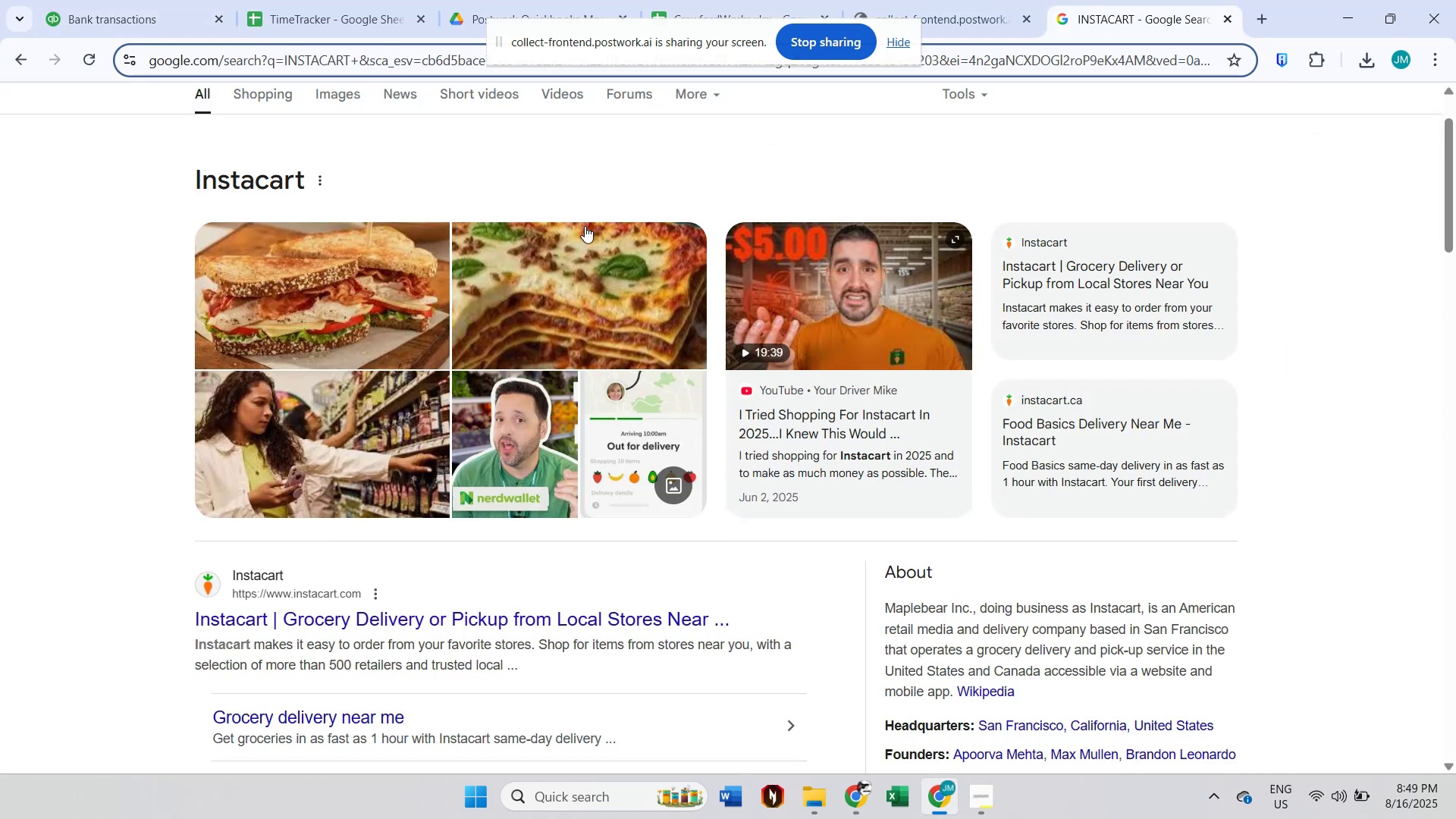 
scroll: coordinate [507, 211], scroll_direction: up, amount: 5.0
 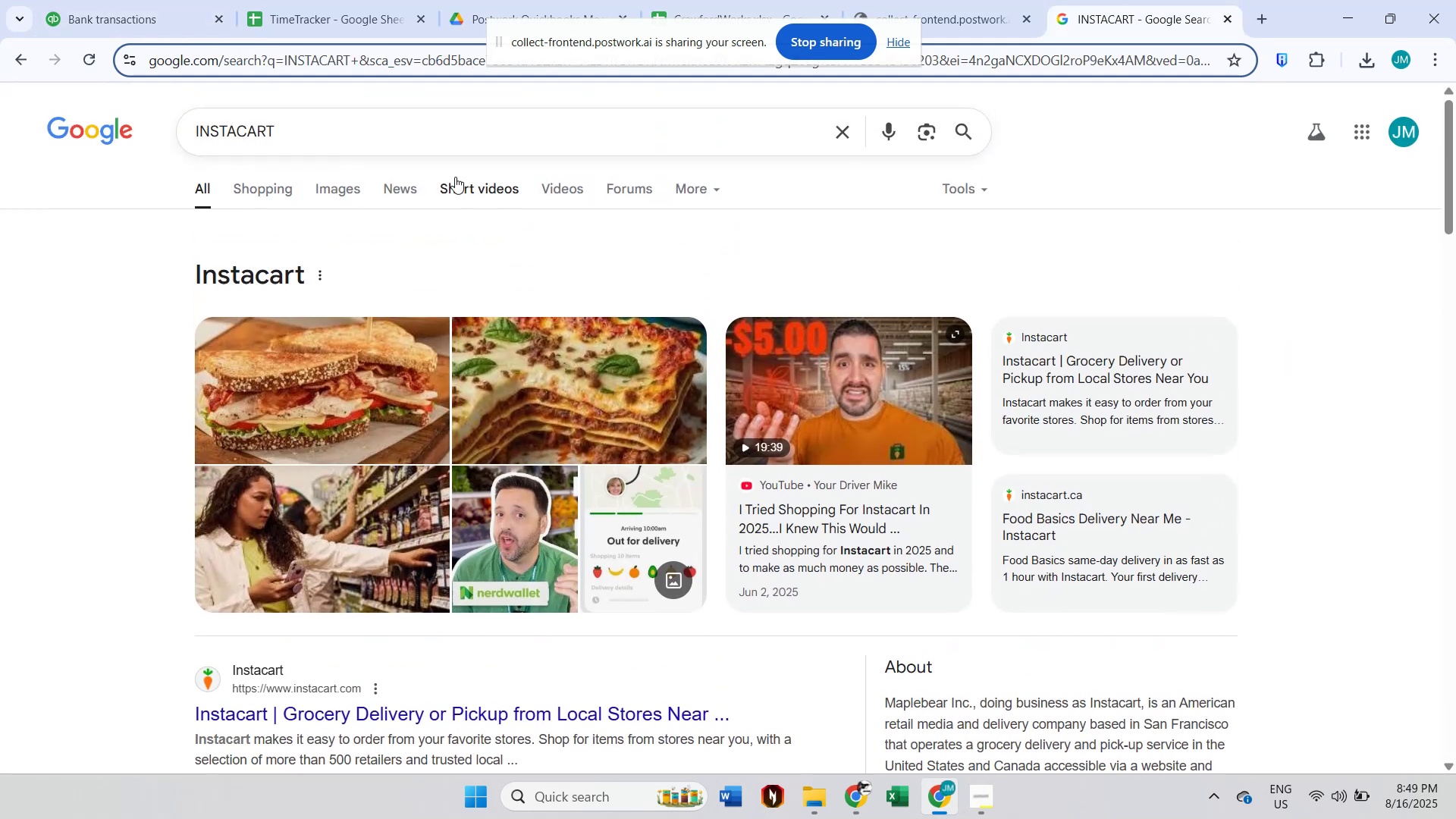 
left_click([450, 133])
 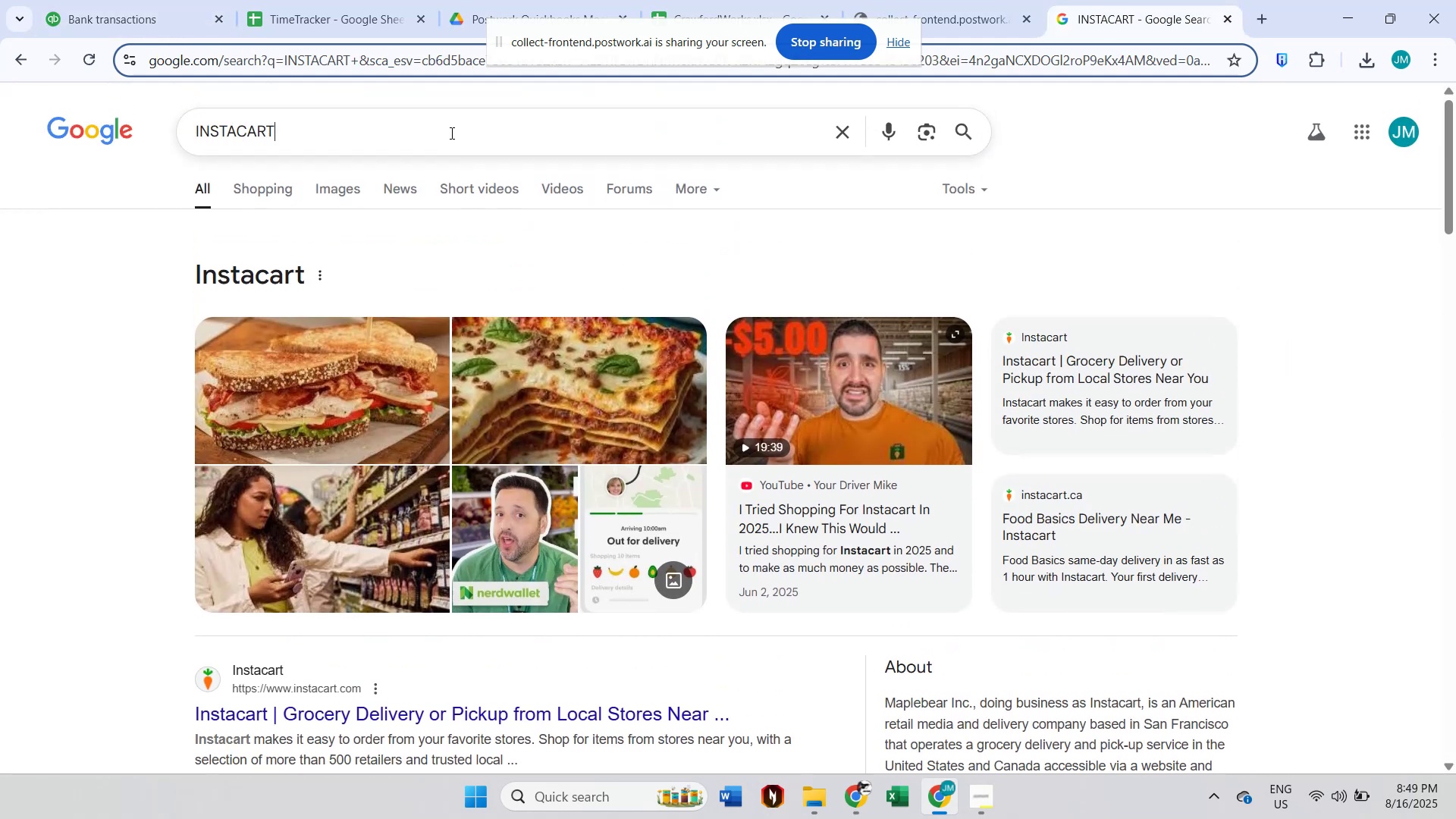 
key(Control+A)
 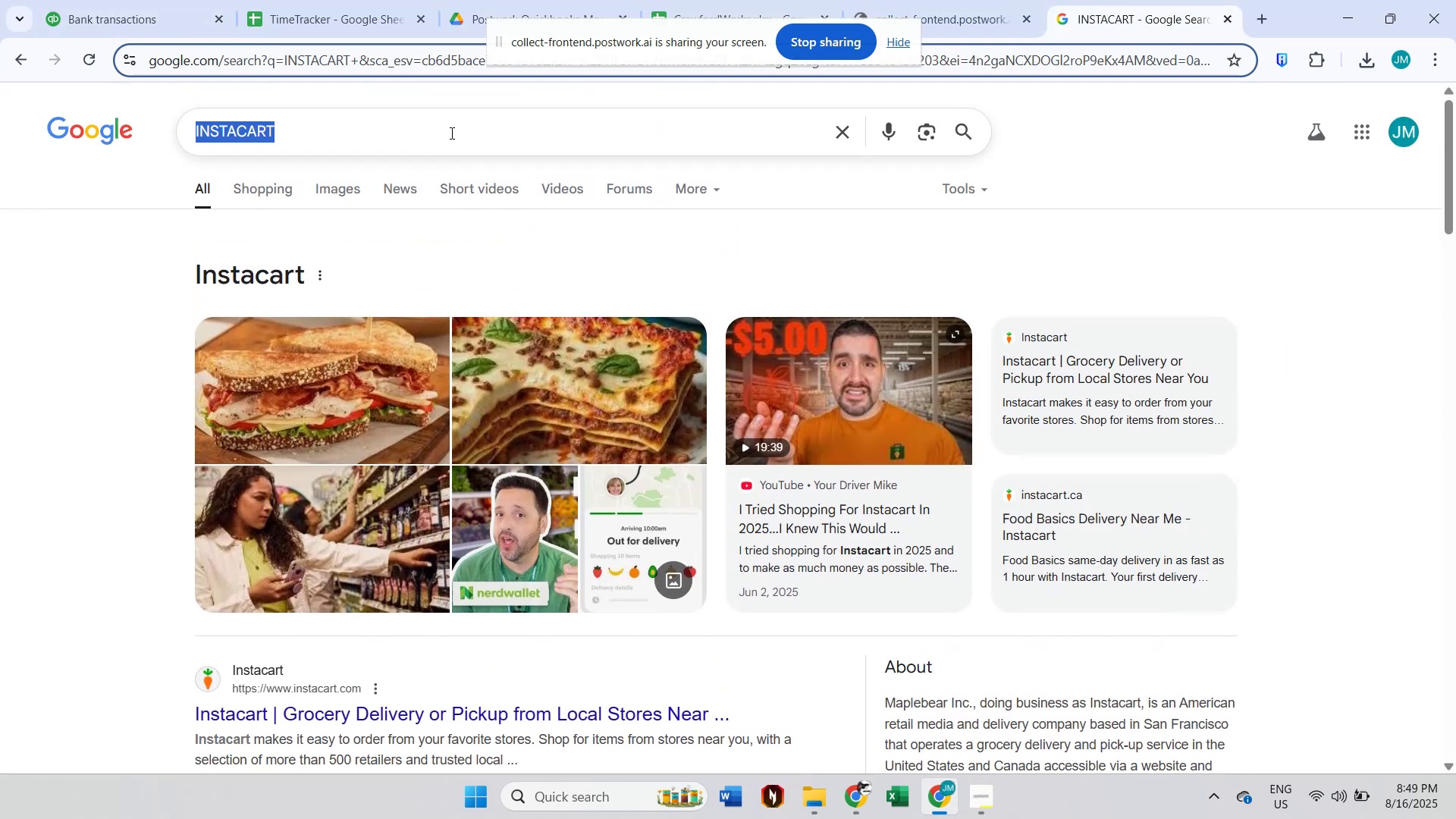 
key(Control+V)
 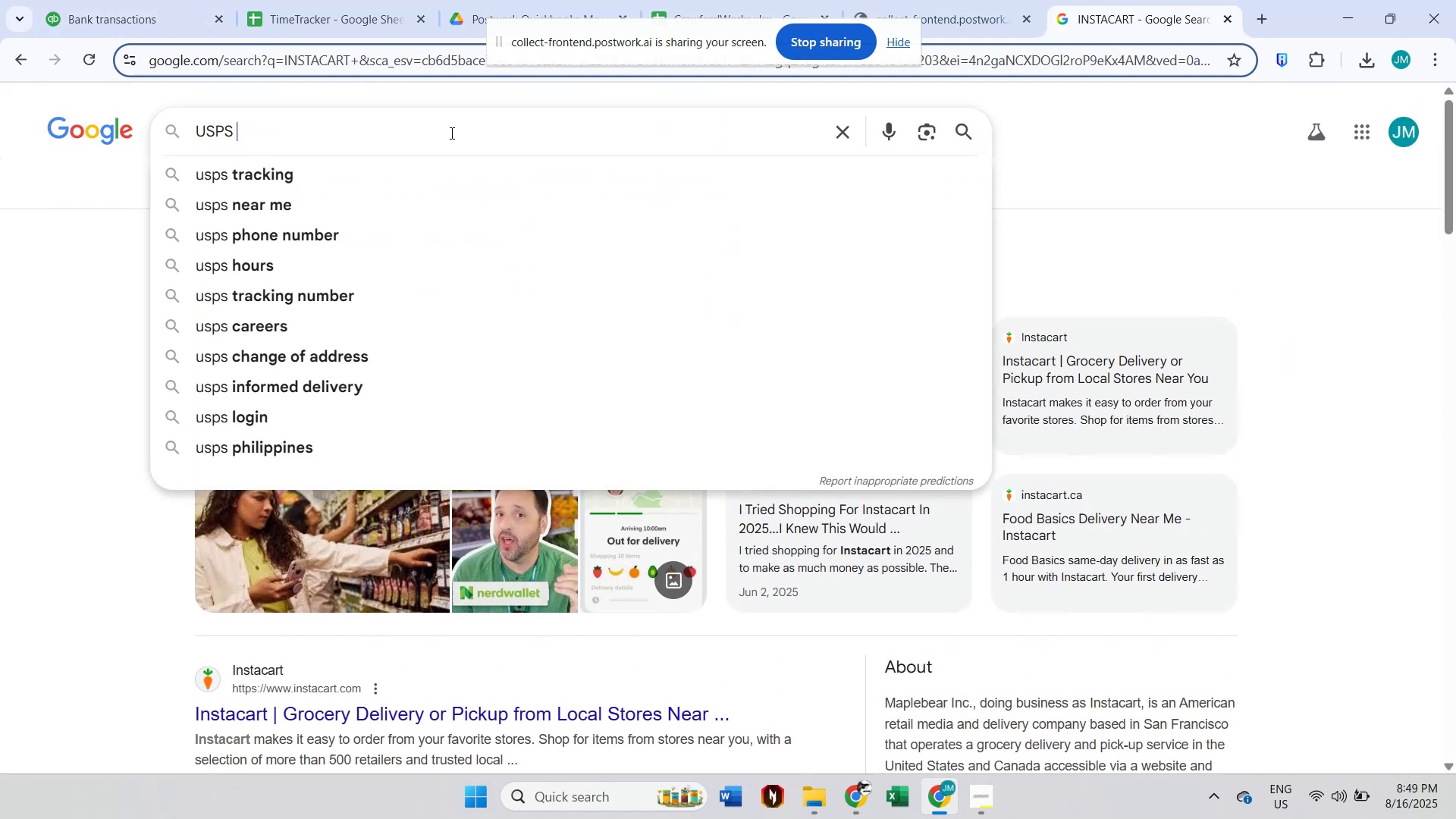 
key(Enter)
 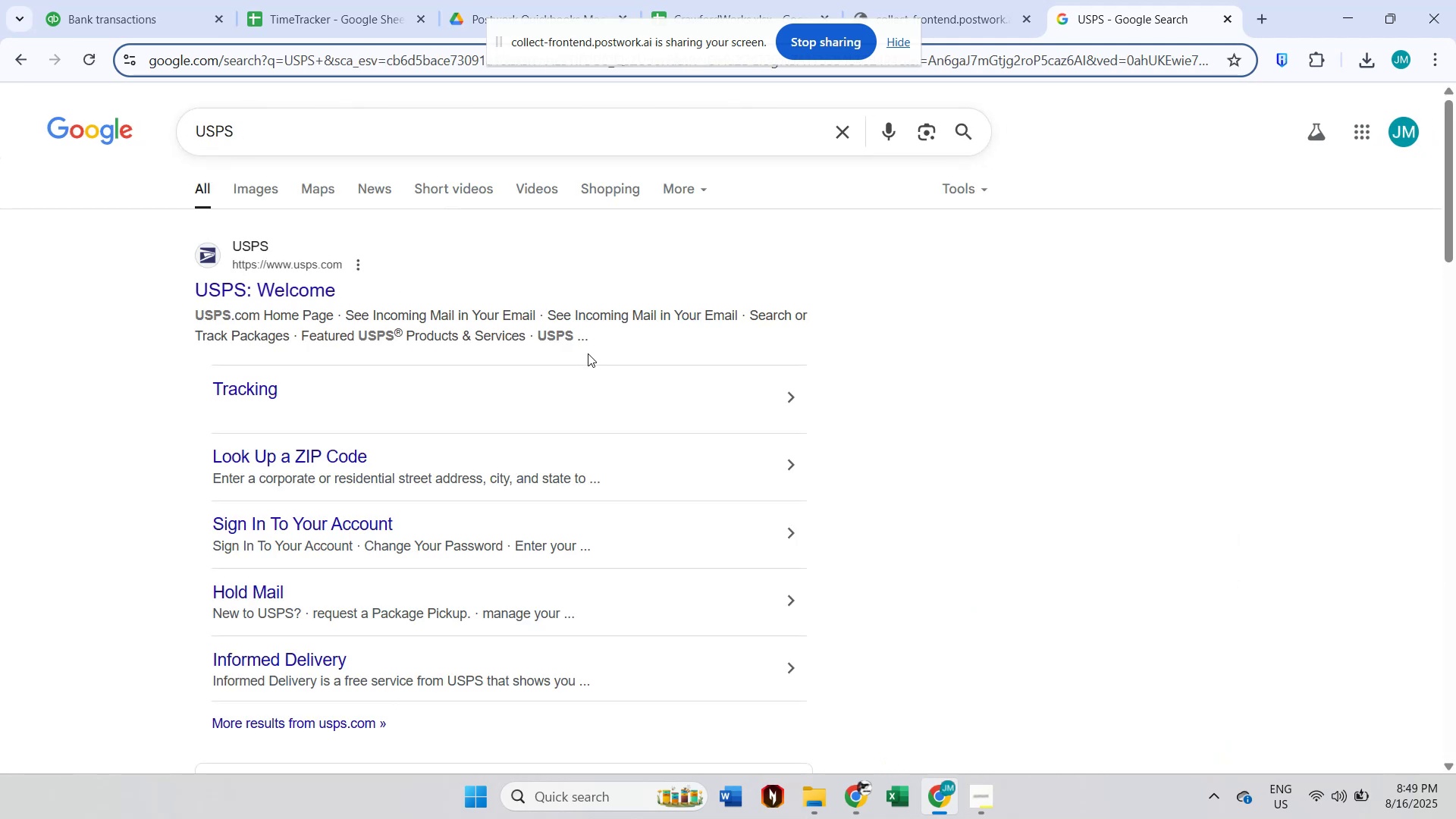 
left_click([74, 0])
 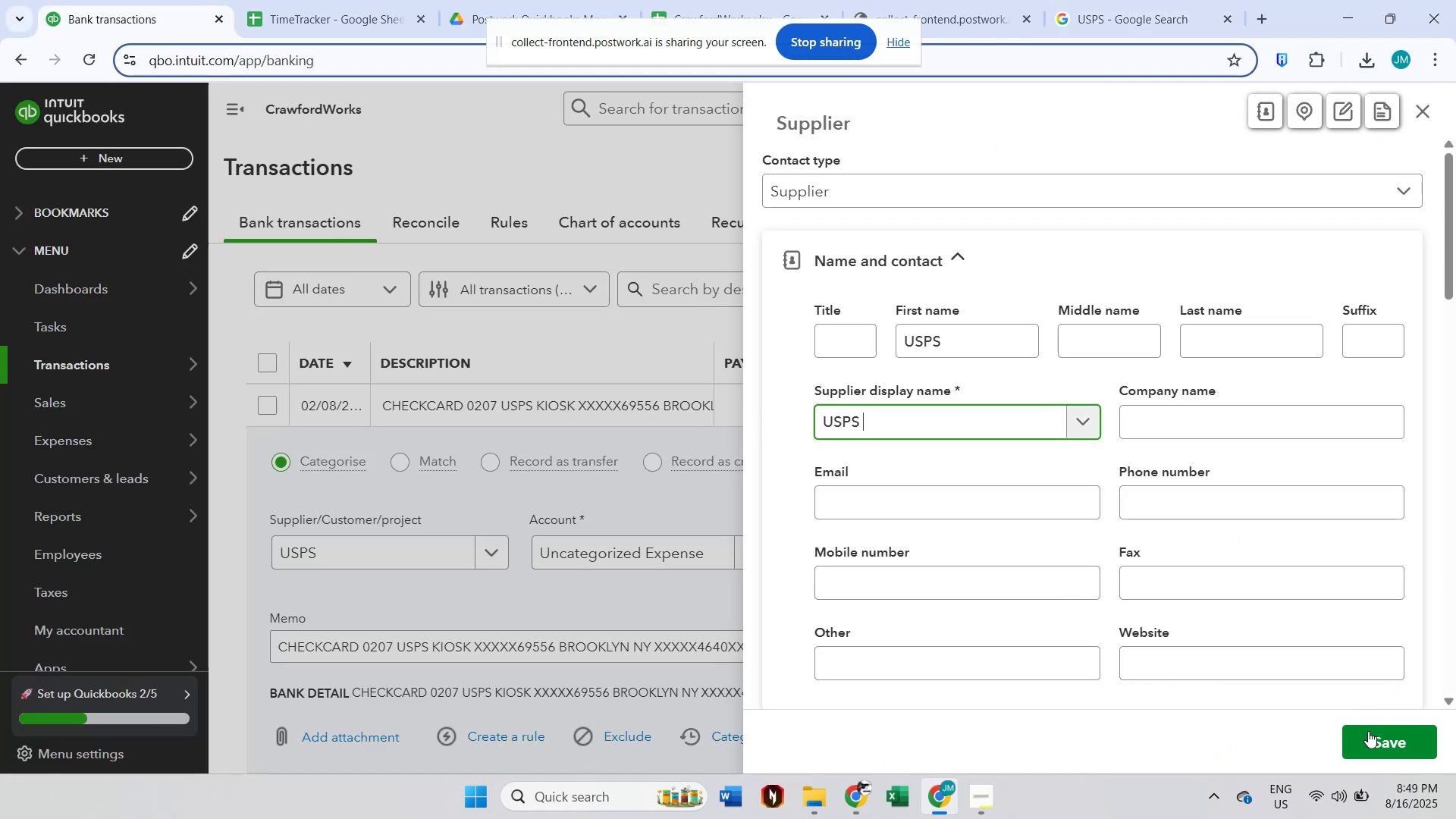 
left_click([1380, 743])
 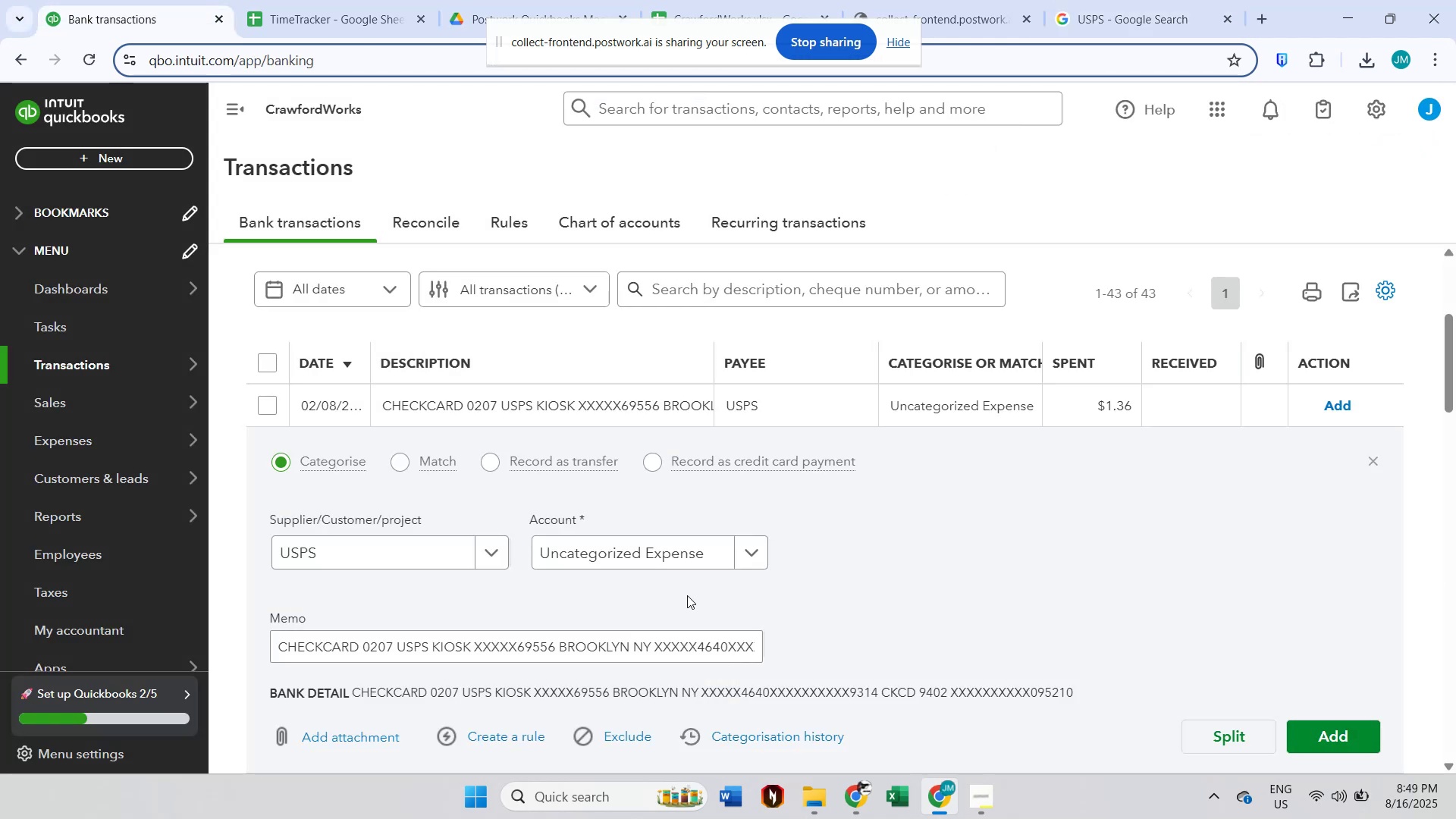 
left_click([629, 555])
 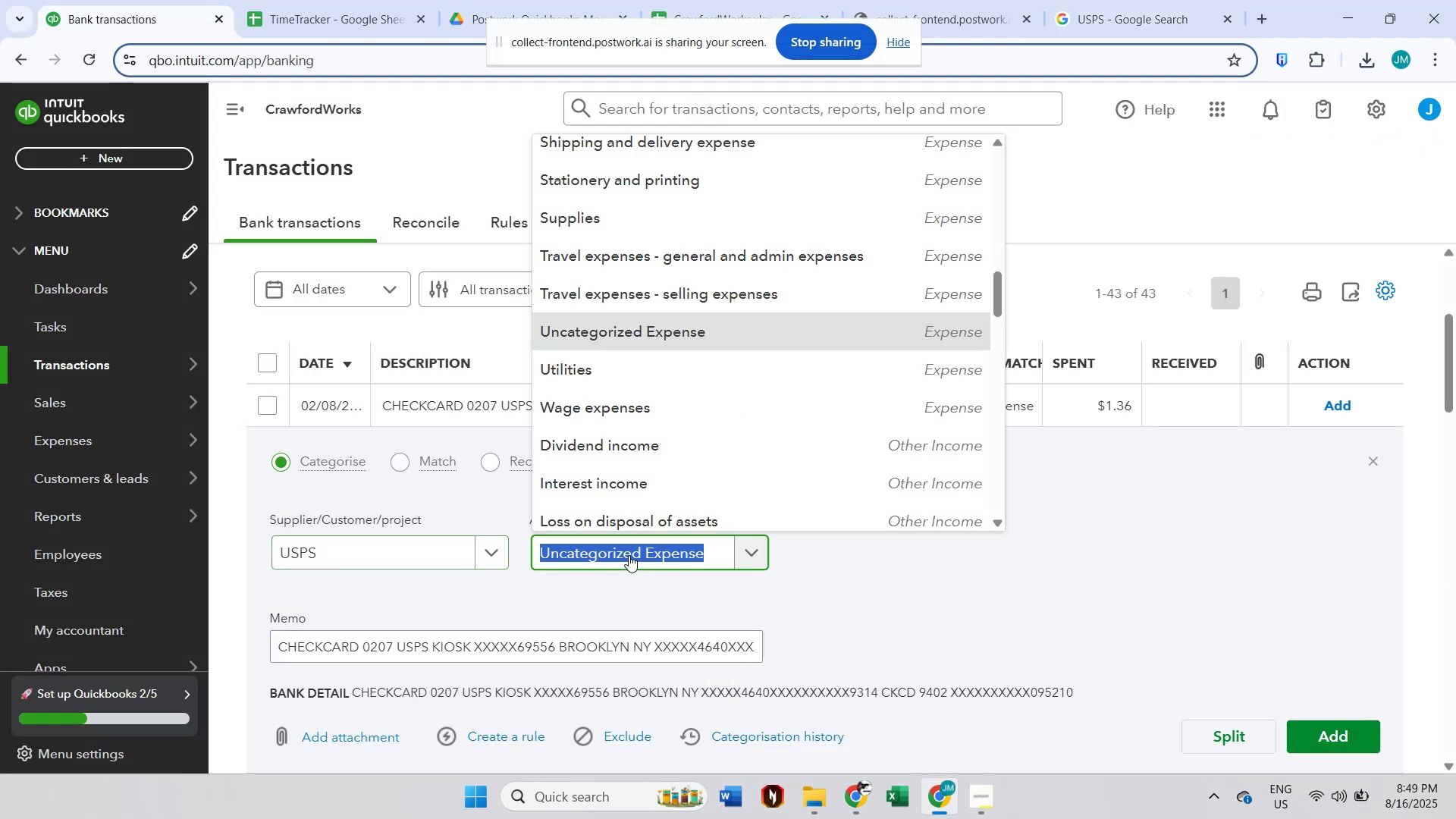 
type(de)
 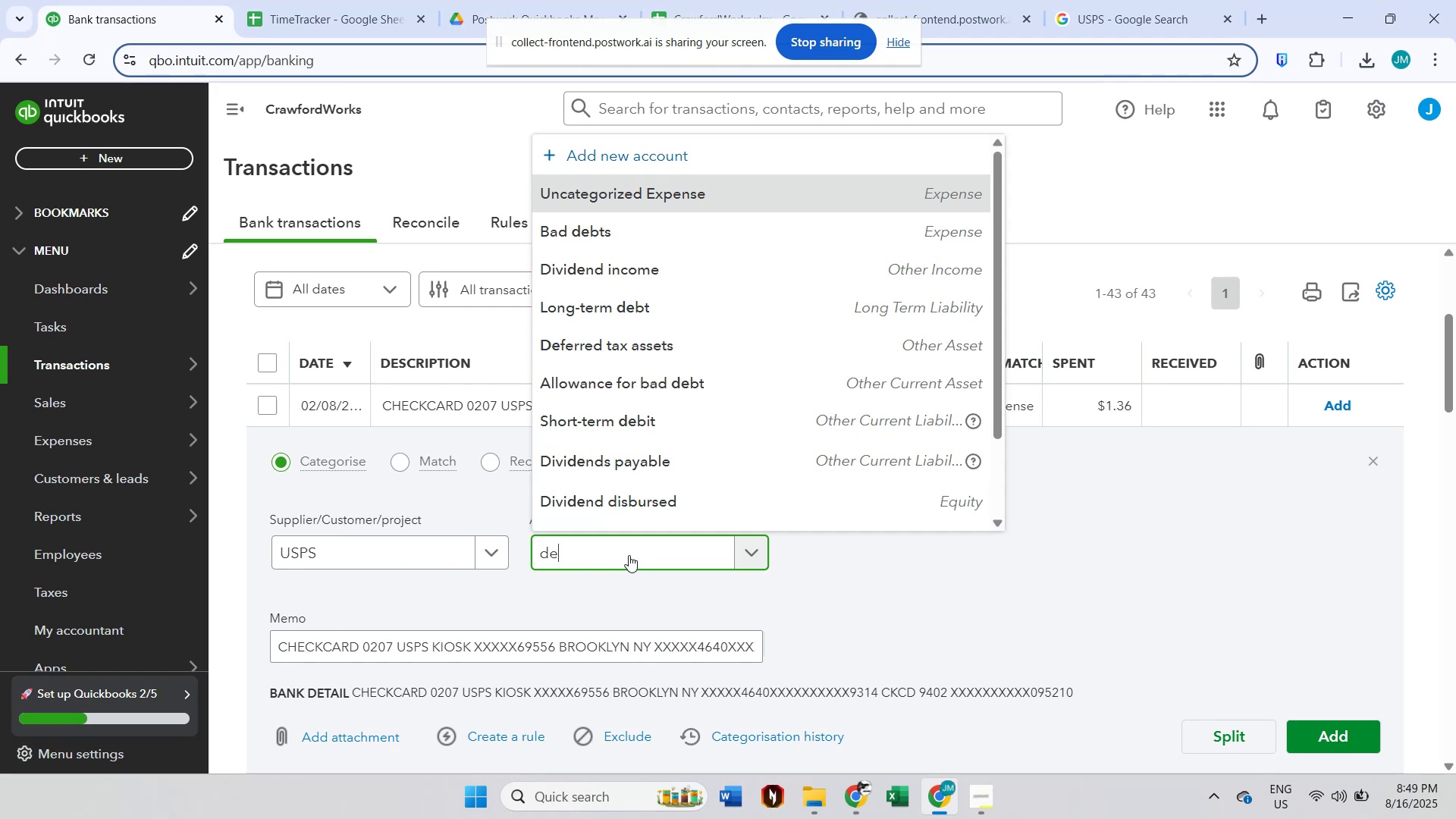 
key(L)
 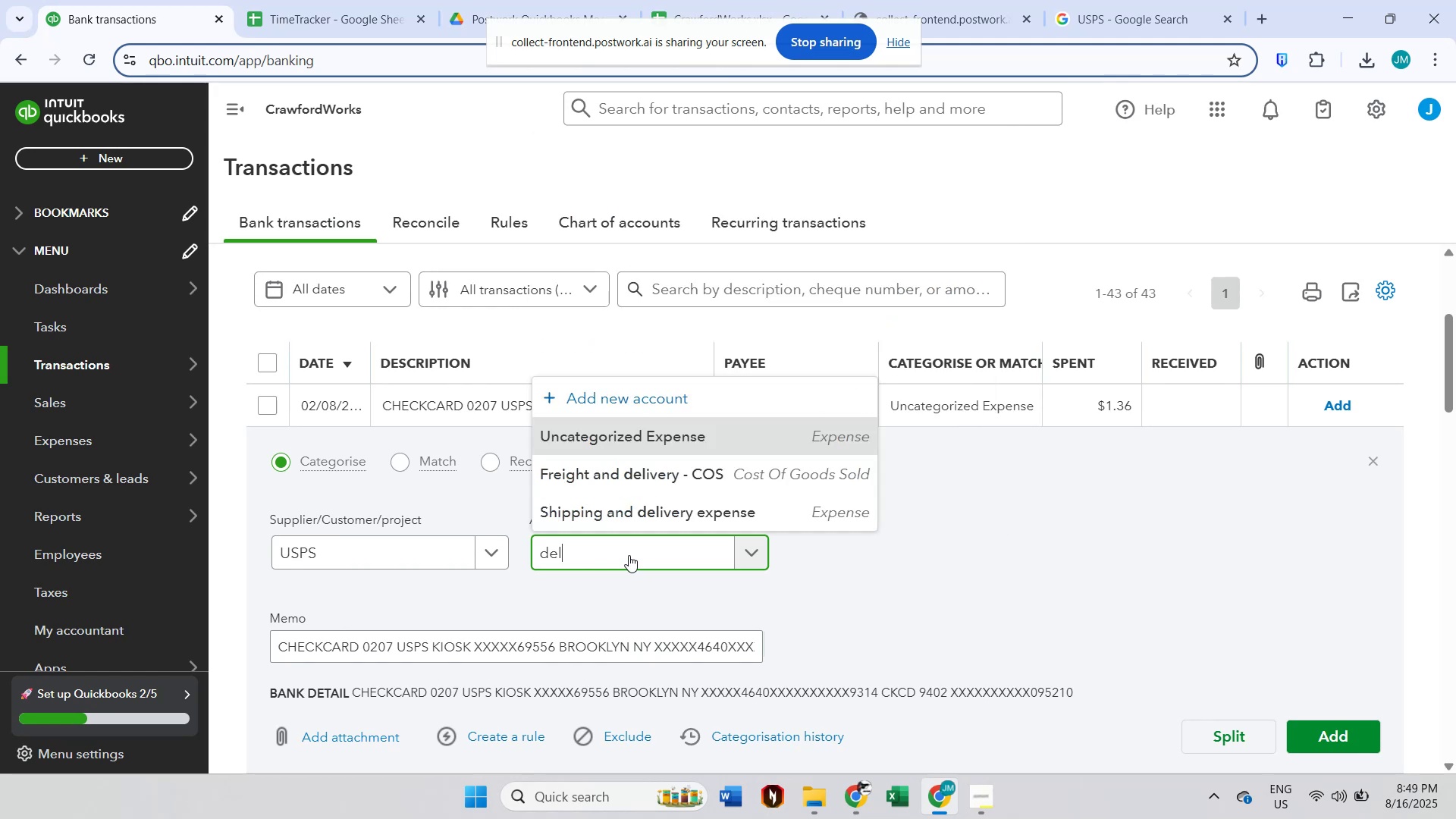 
mouse_move([652, 491])
 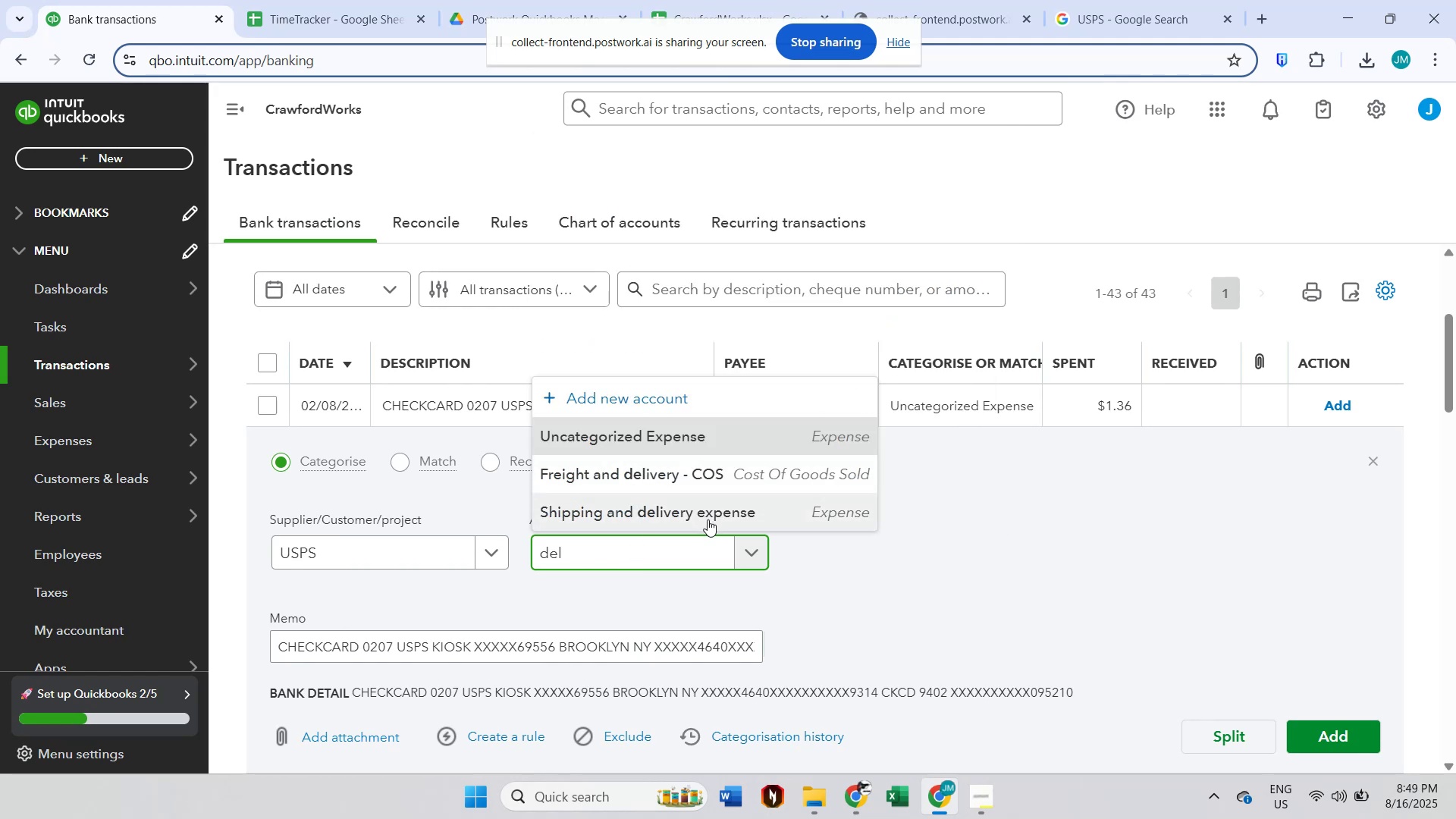 
left_click([708, 519])
 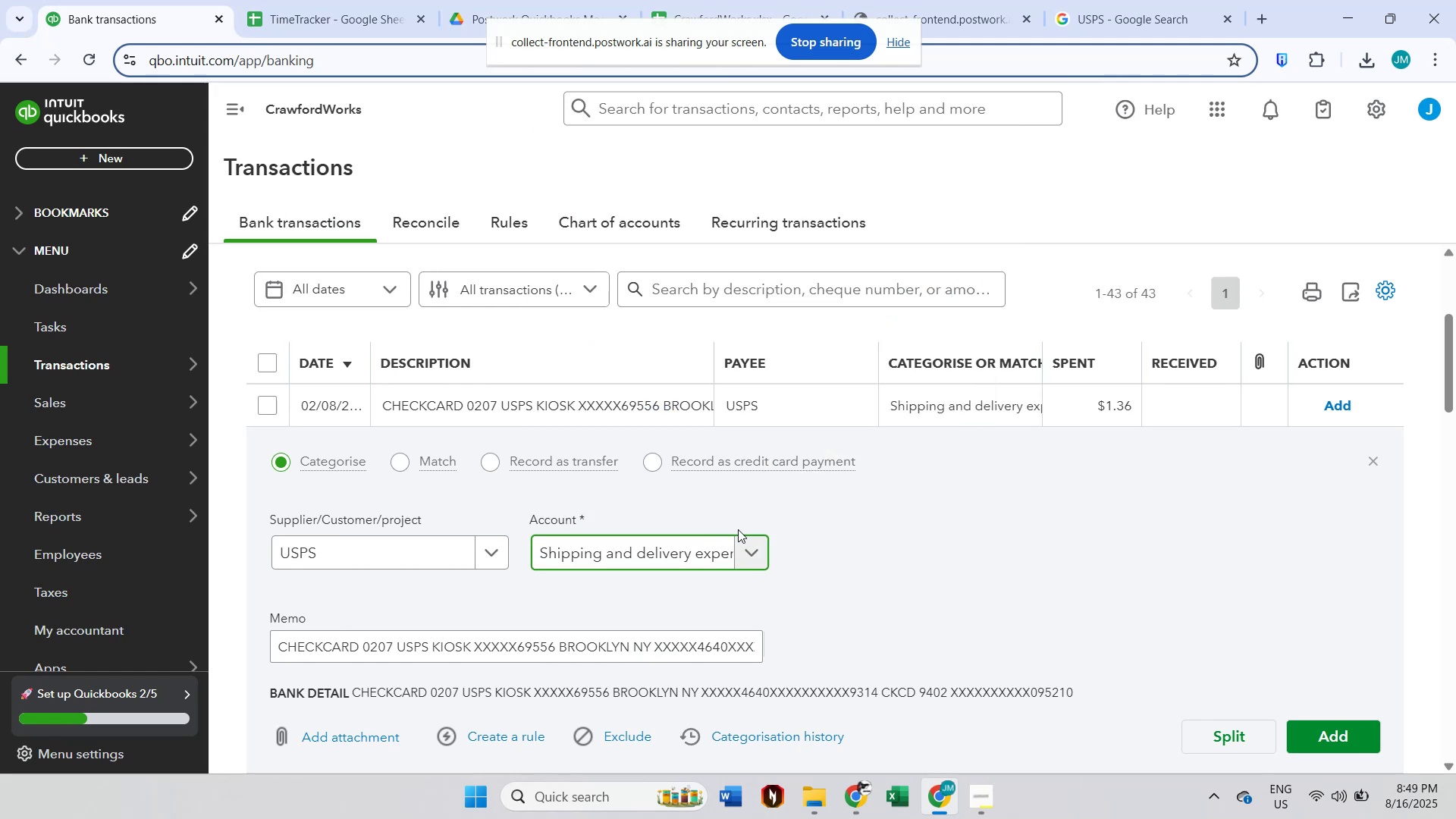 
scroll: coordinate [1040, 583], scroll_direction: down, amount: 1.0
 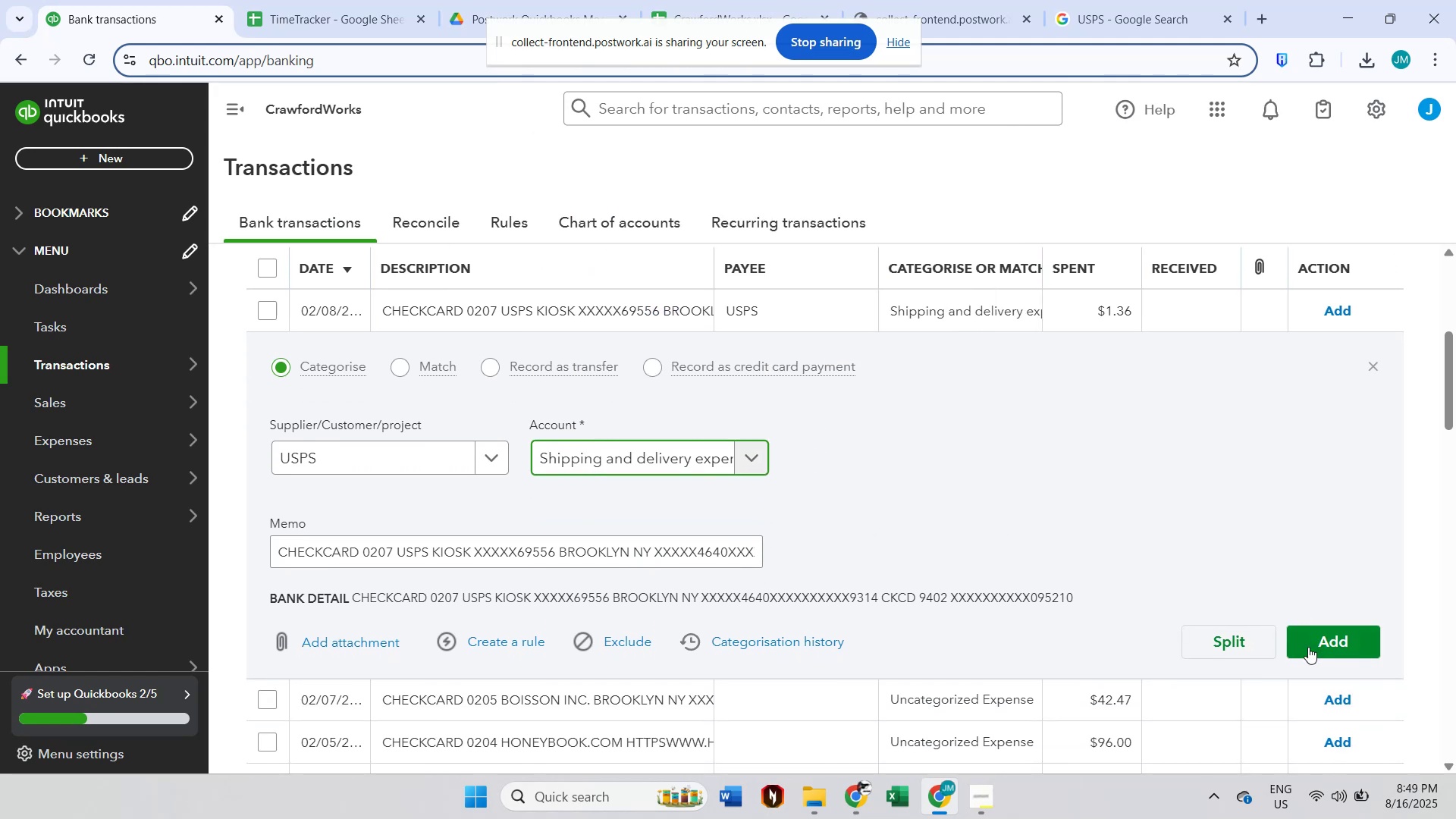 
left_click([1354, 659])
 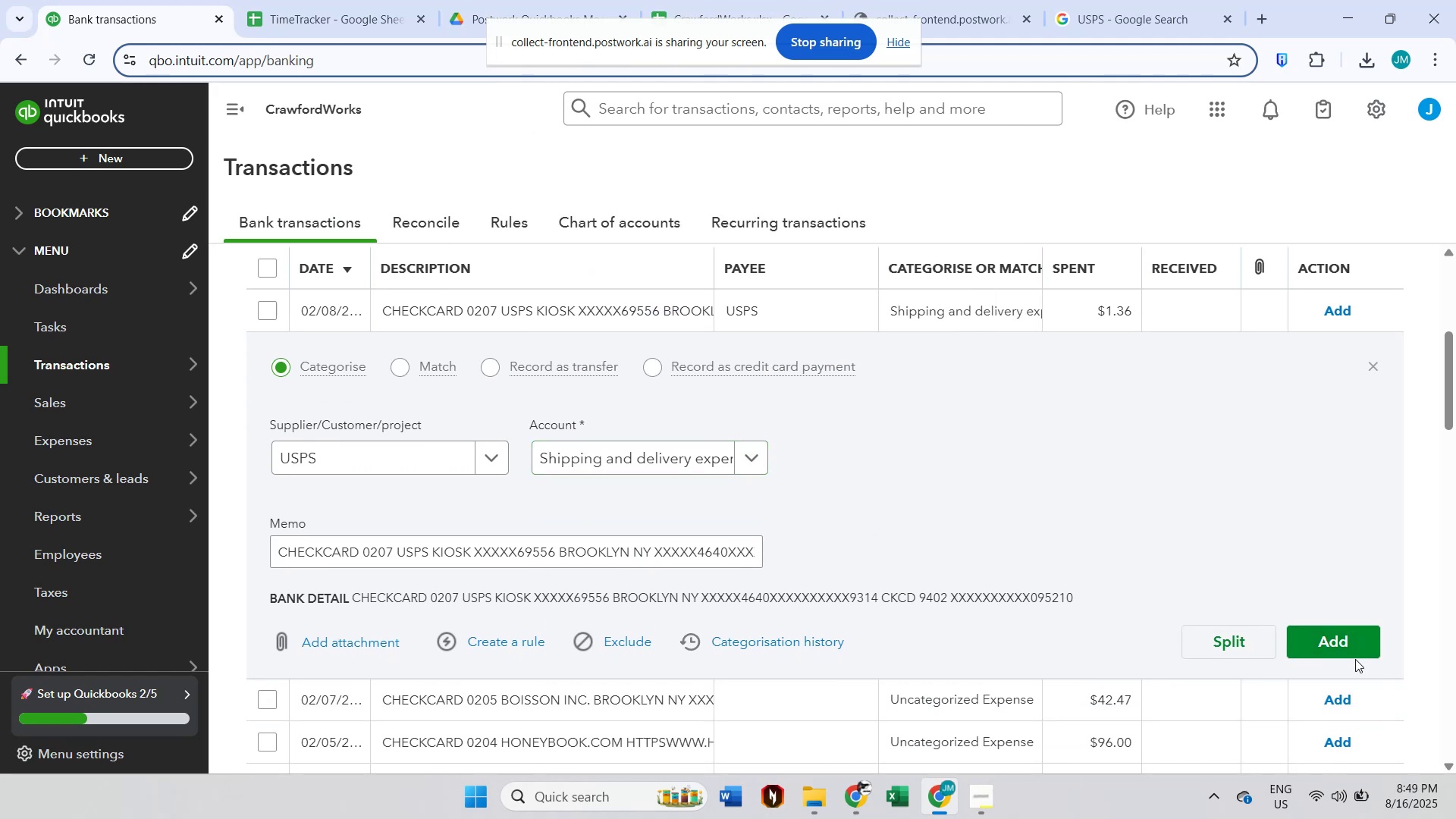 
left_click([1355, 645])
 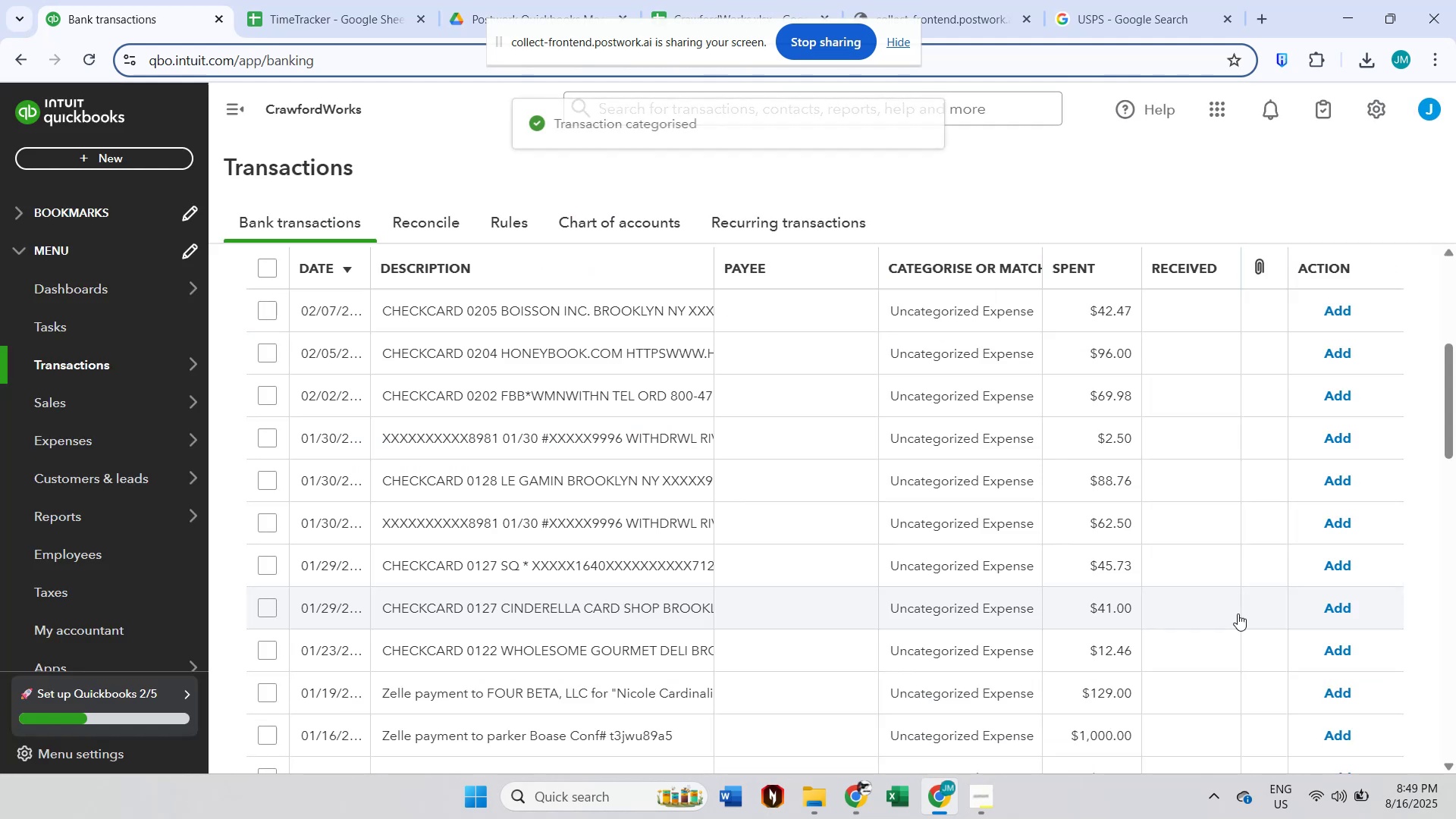 
scroll: coordinate [805, 514], scroll_direction: up, amount: 4.0
 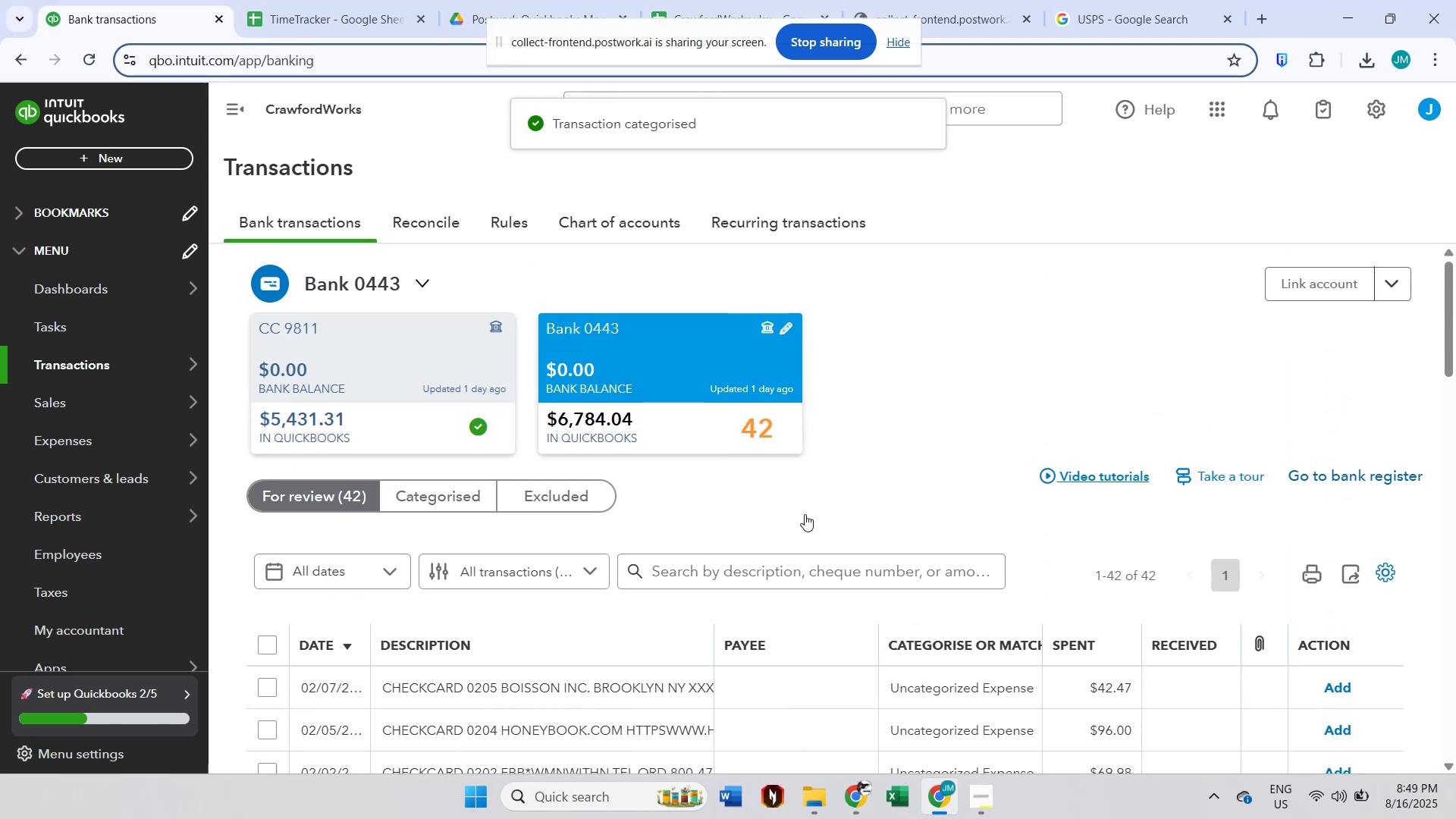 
scroll: coordinate [809, 514], scroll_direction: down, amount: 2.0
 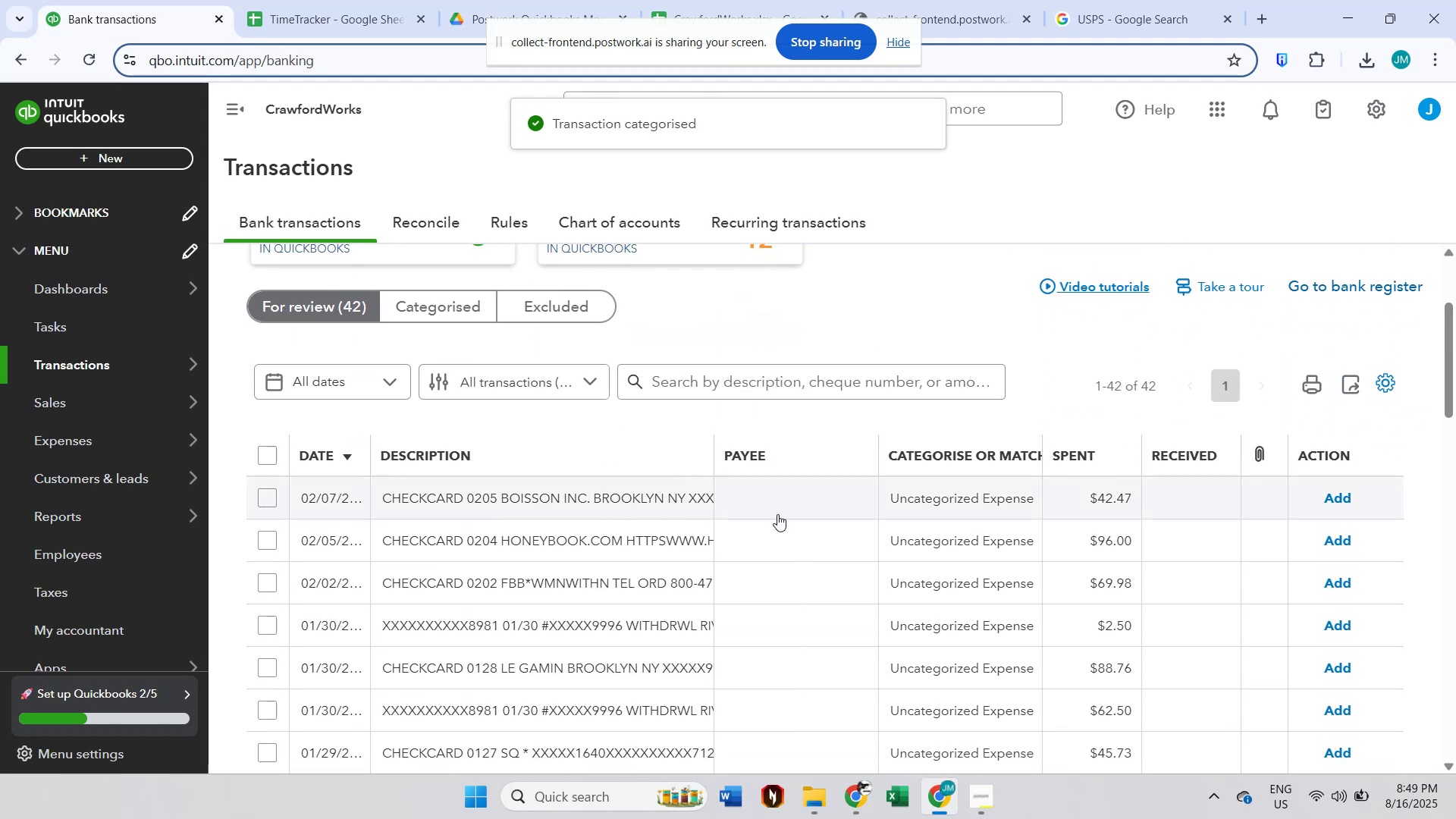 
left_click([629, 504])
 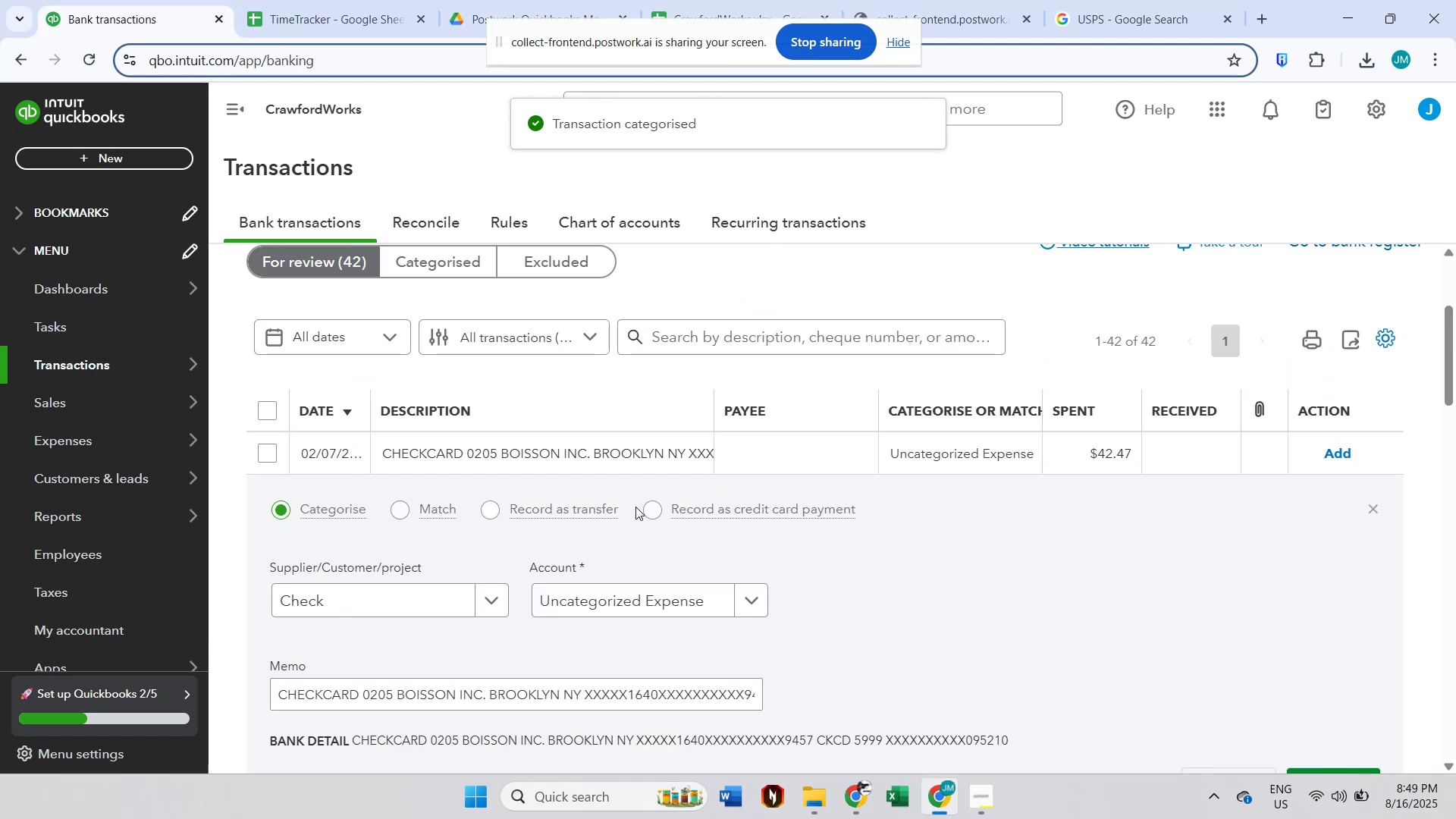 
scroll: coordinate [632, 523], scroll_direction: down, amount: 2.0
 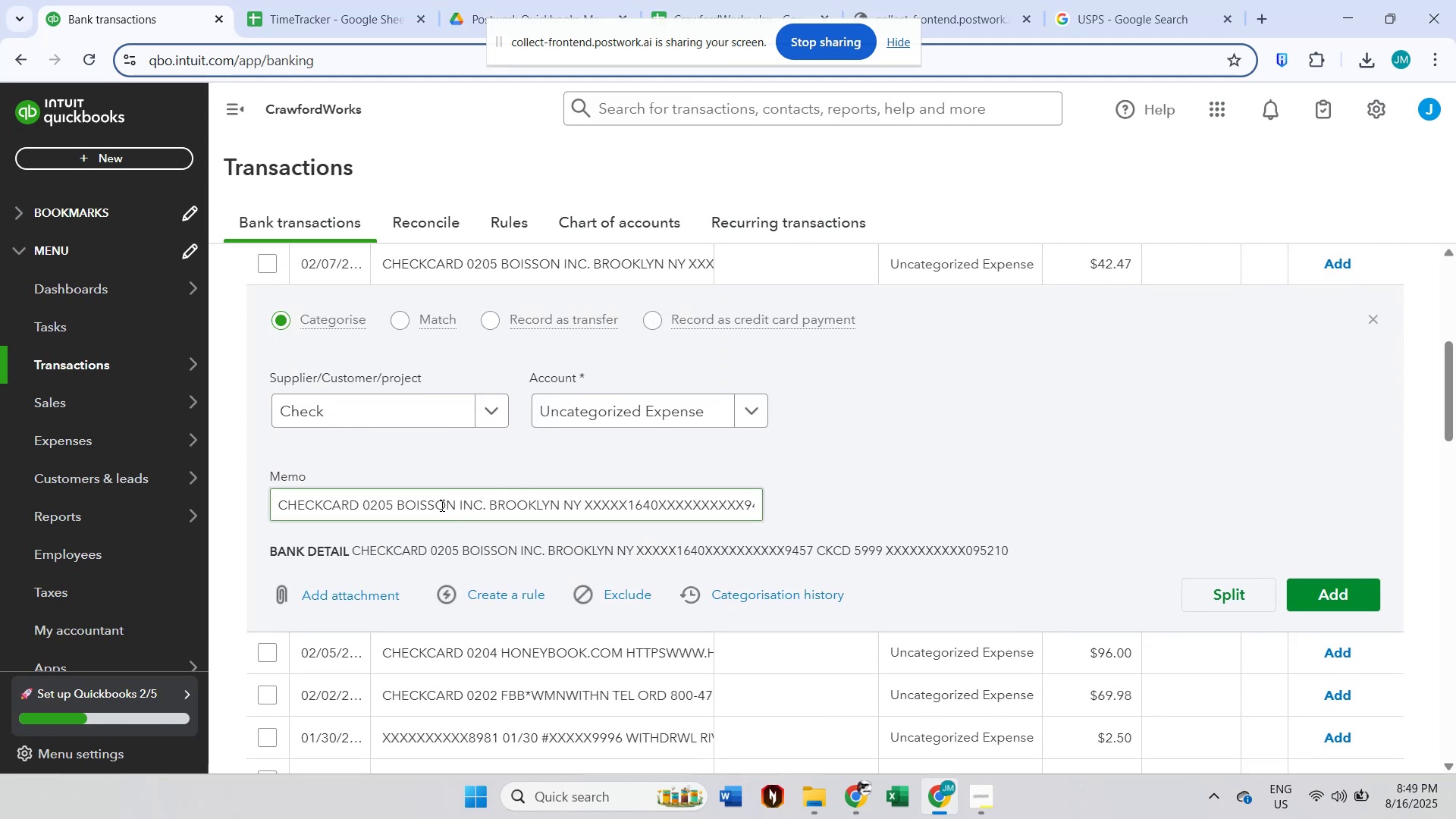 
double_click([417, 498])
 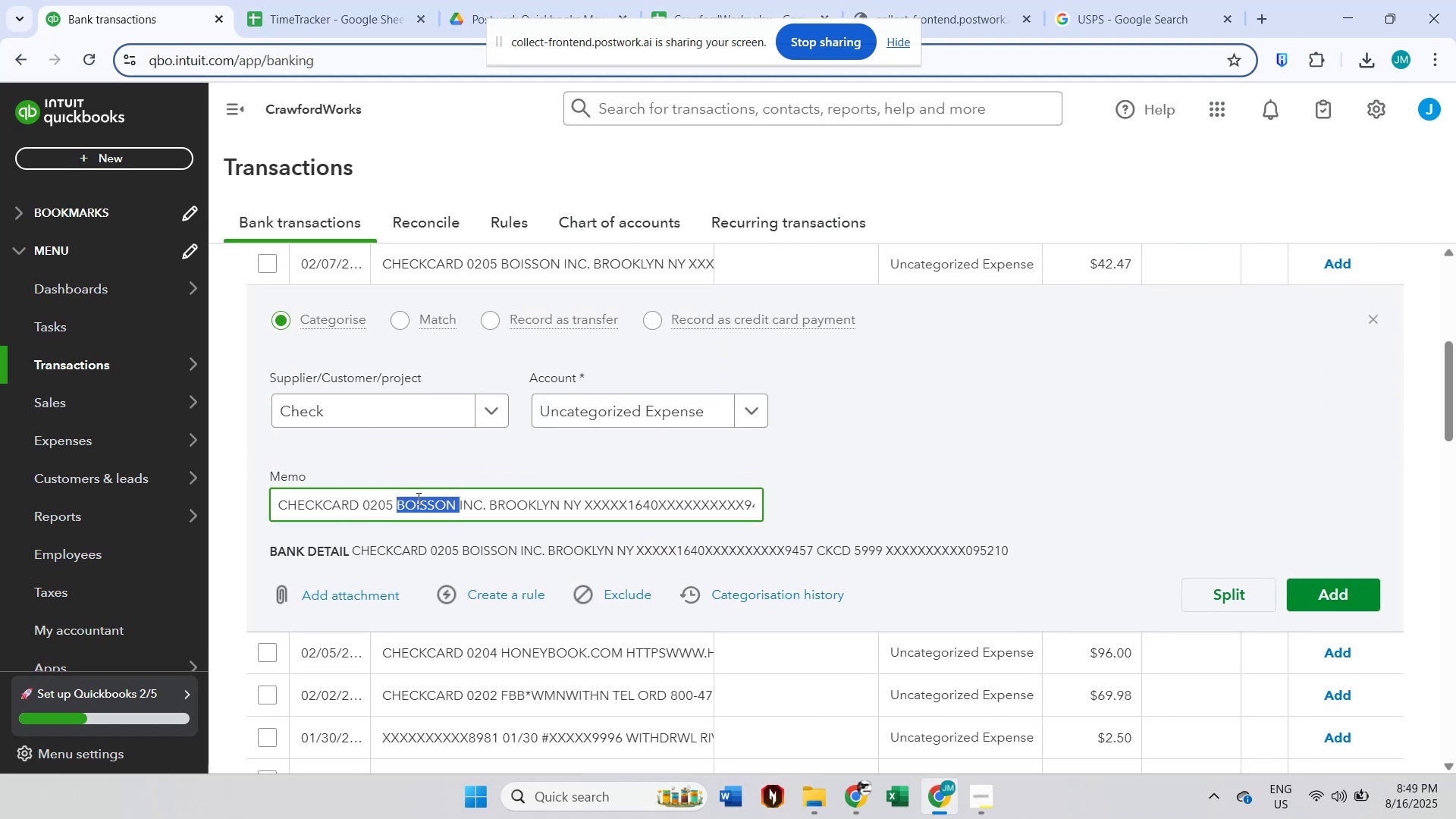 
hold_key(key=ShiftLeft, duration=1.03)
left_click([482, 500])
 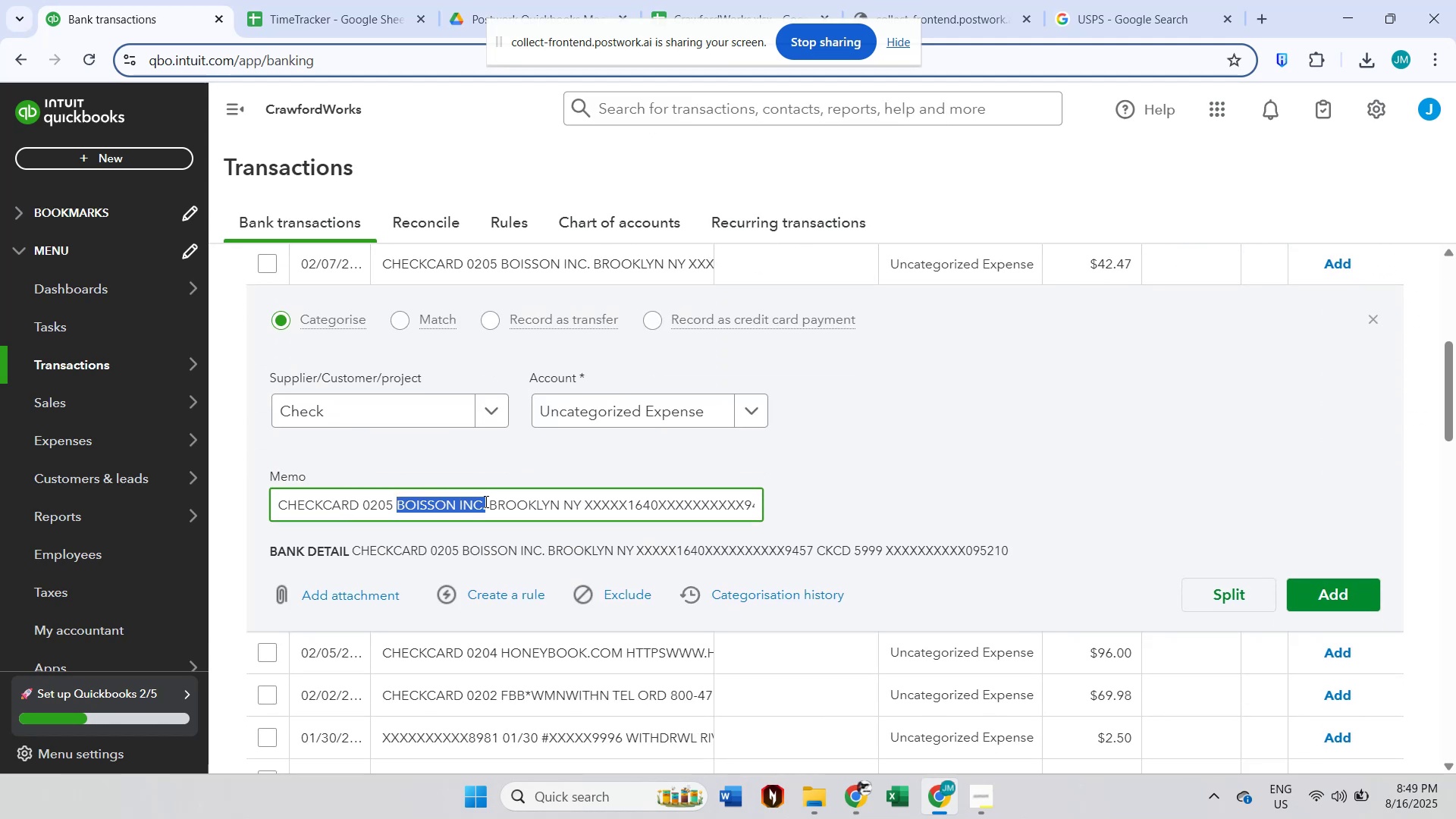 
key(Control+Shift+ControlLeft)
 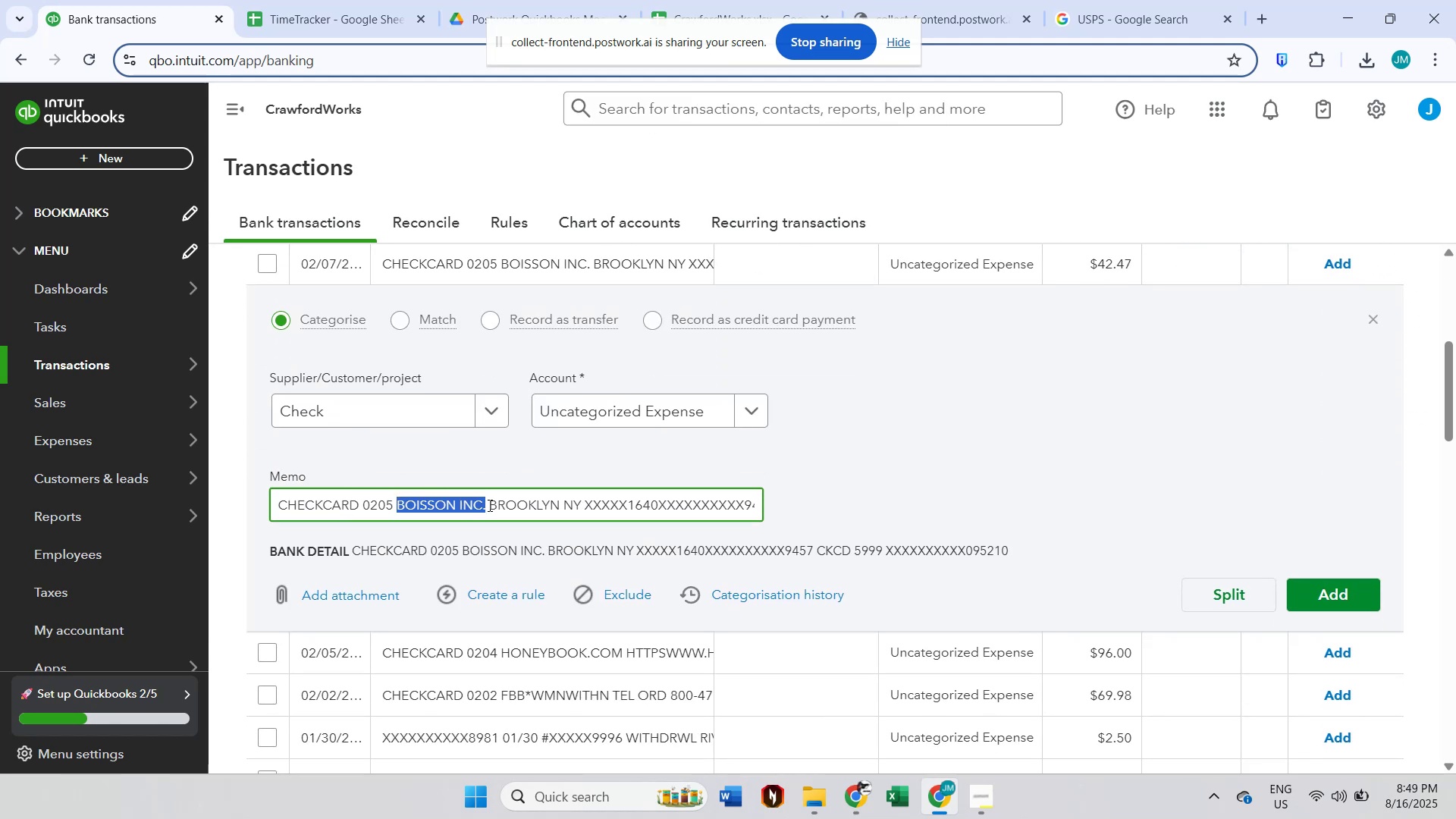 
key(Control+C)
 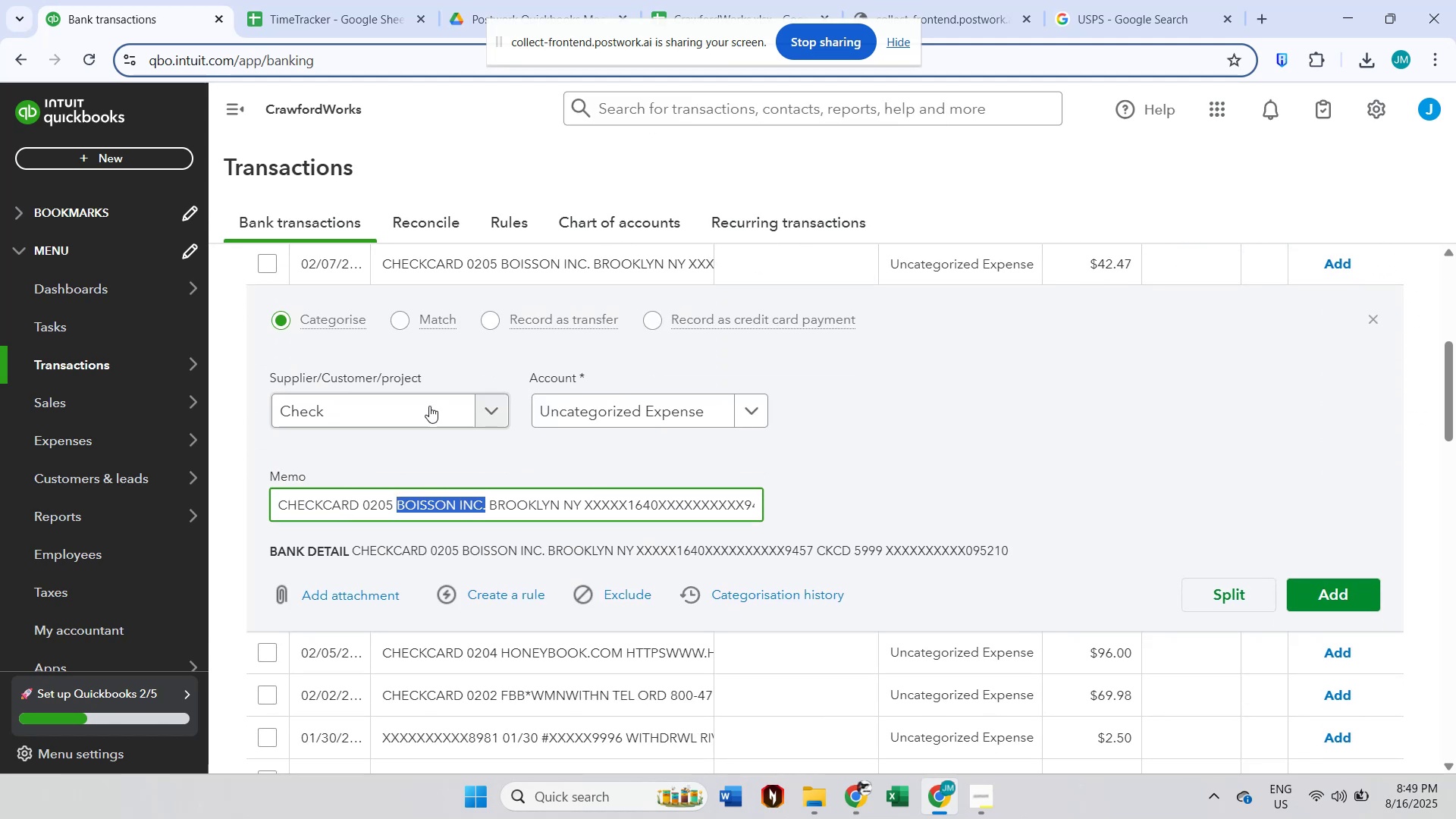 
left_click([429, 406])
 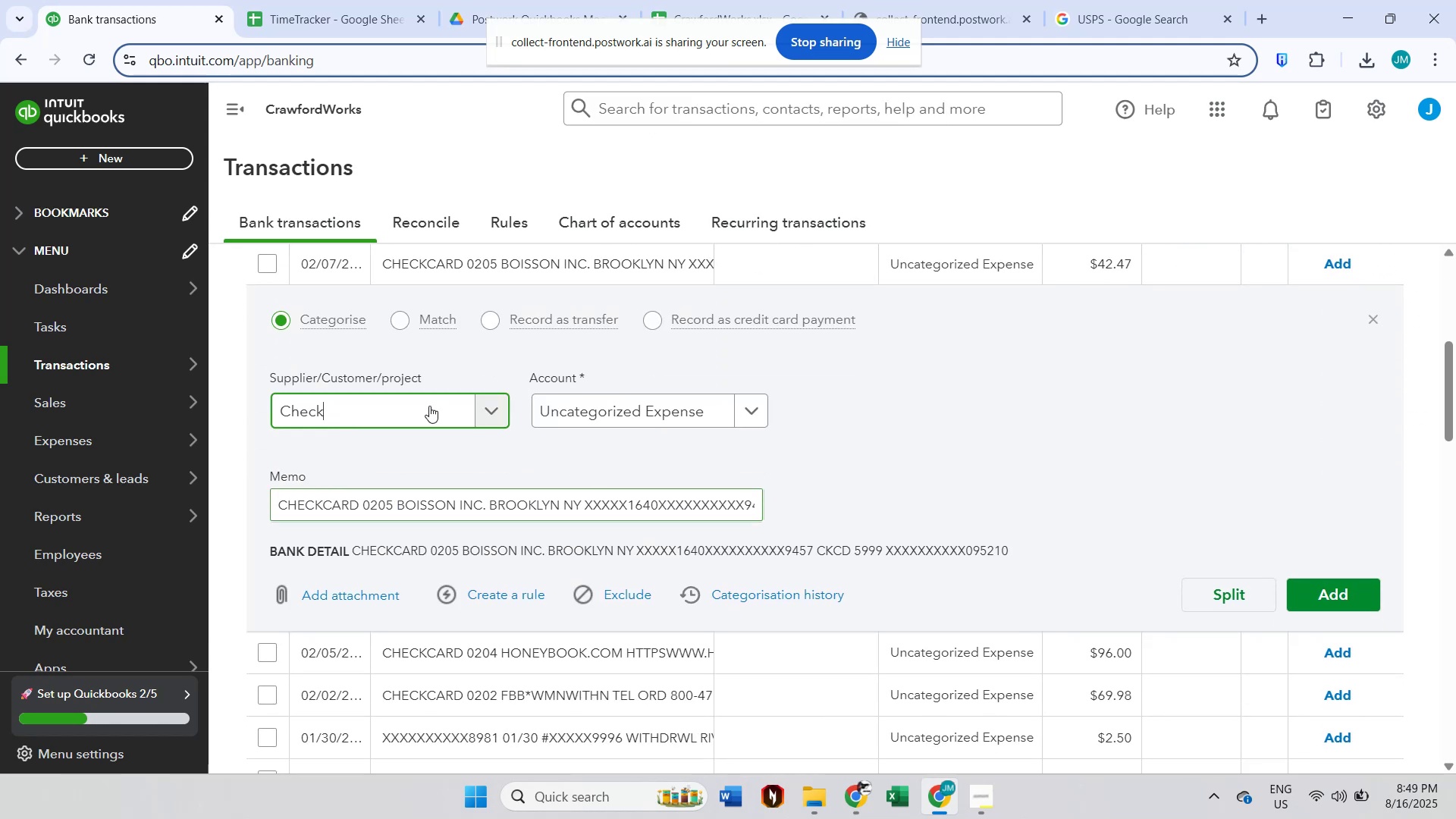 
key(Control+ControlLeft)
 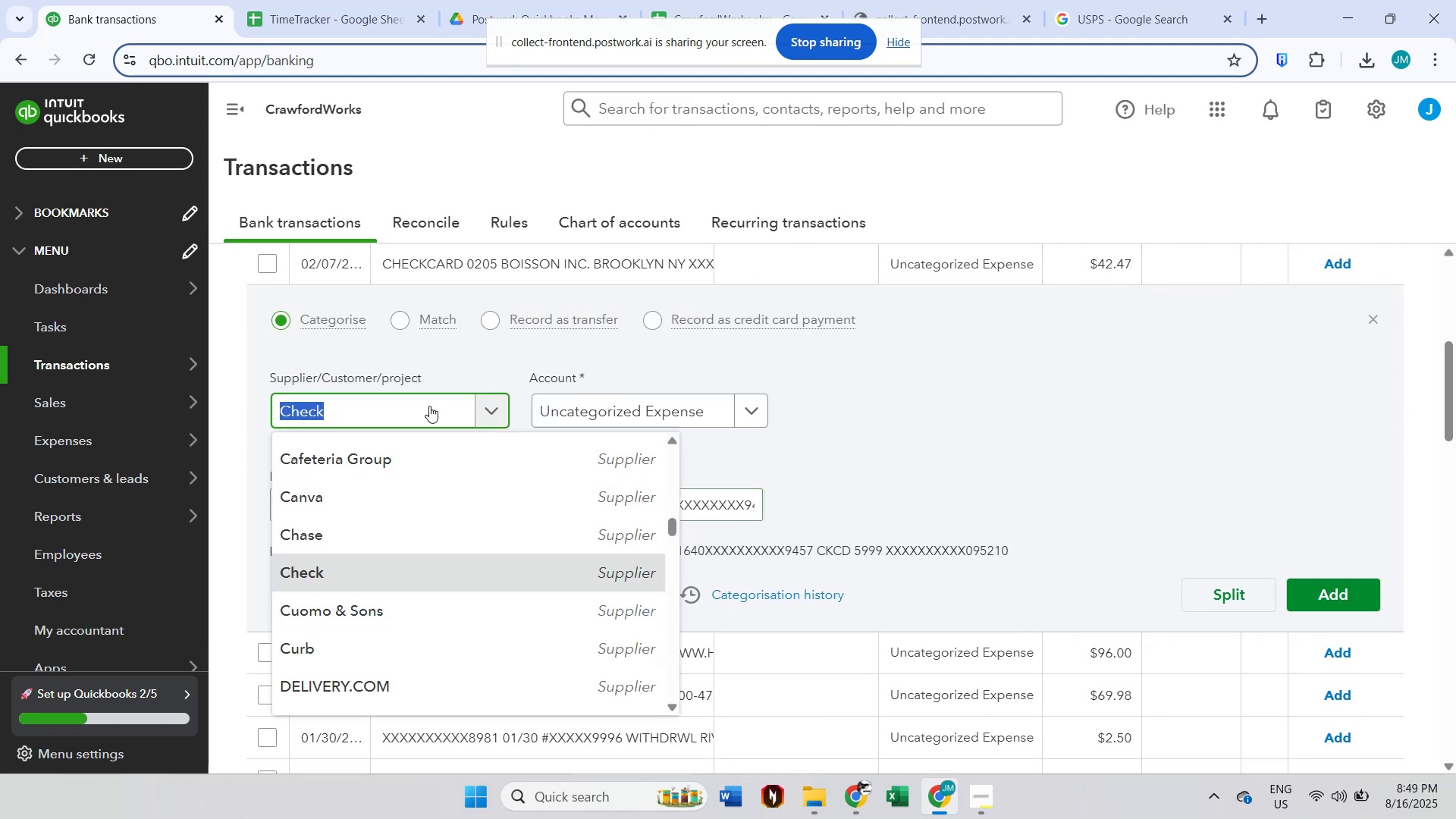 
key(Control+V)
 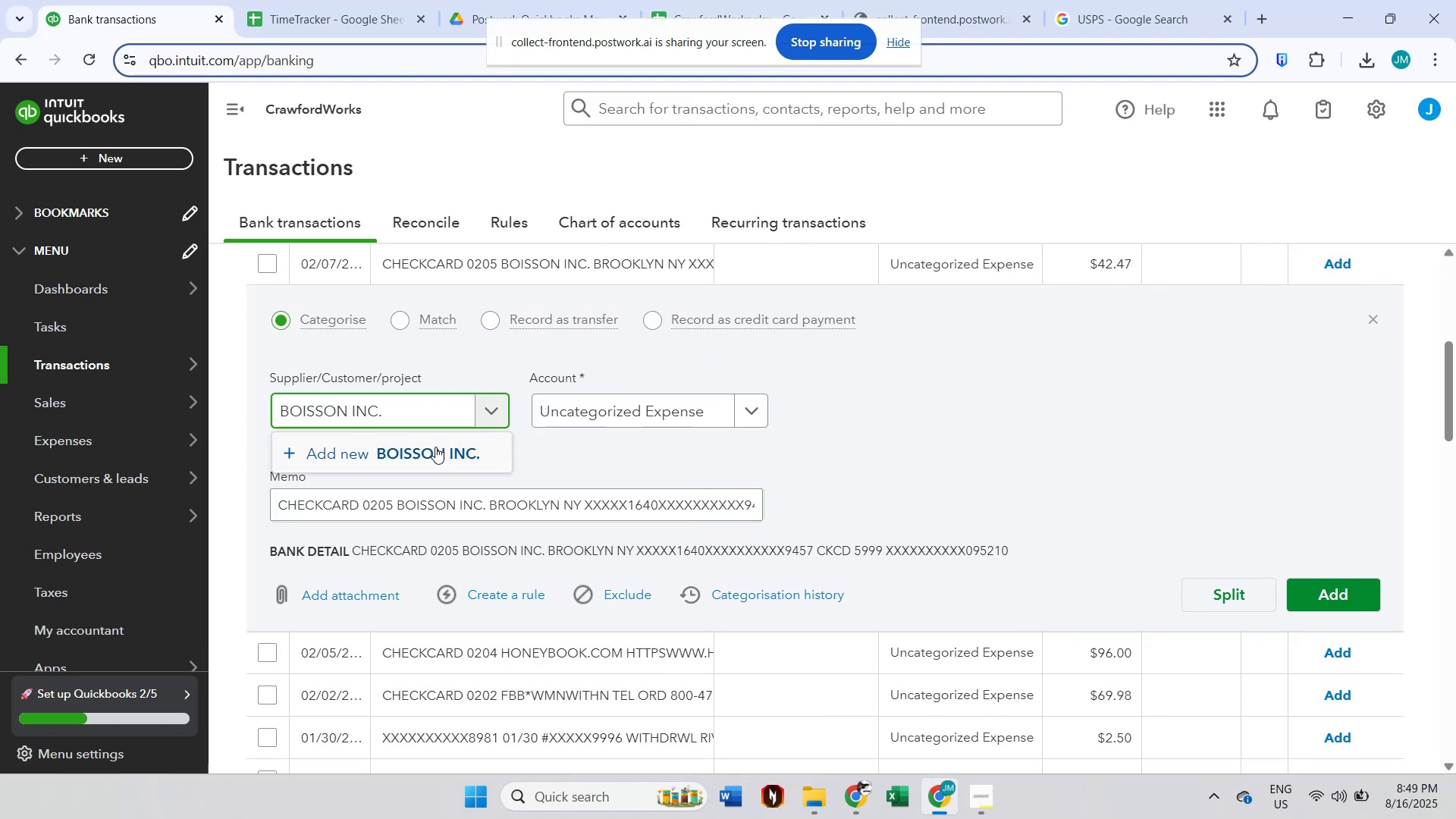 
left_click([435, 457])
 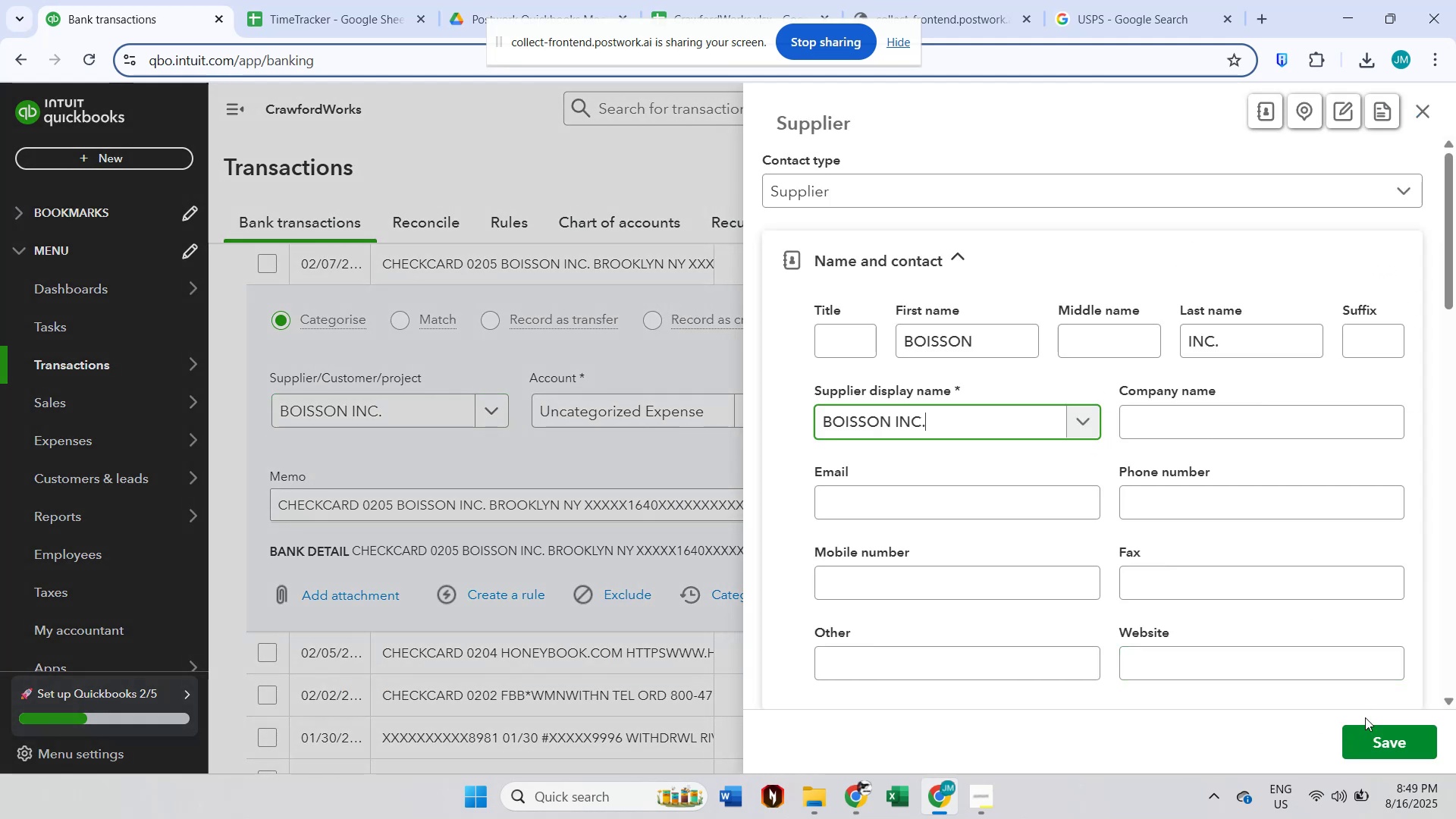 
left_click([1383, 748])
 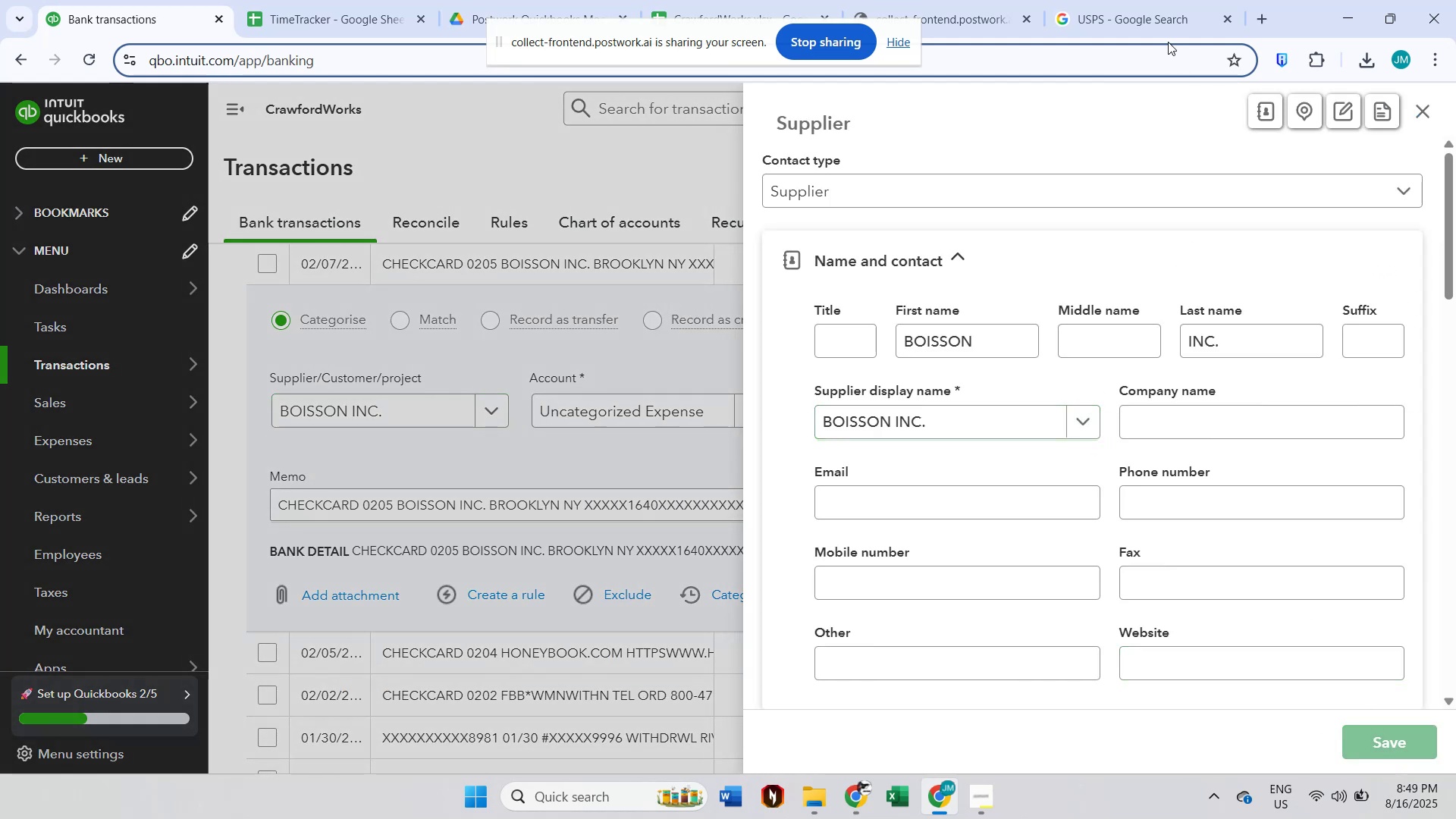 
left_click([1157, 22])
 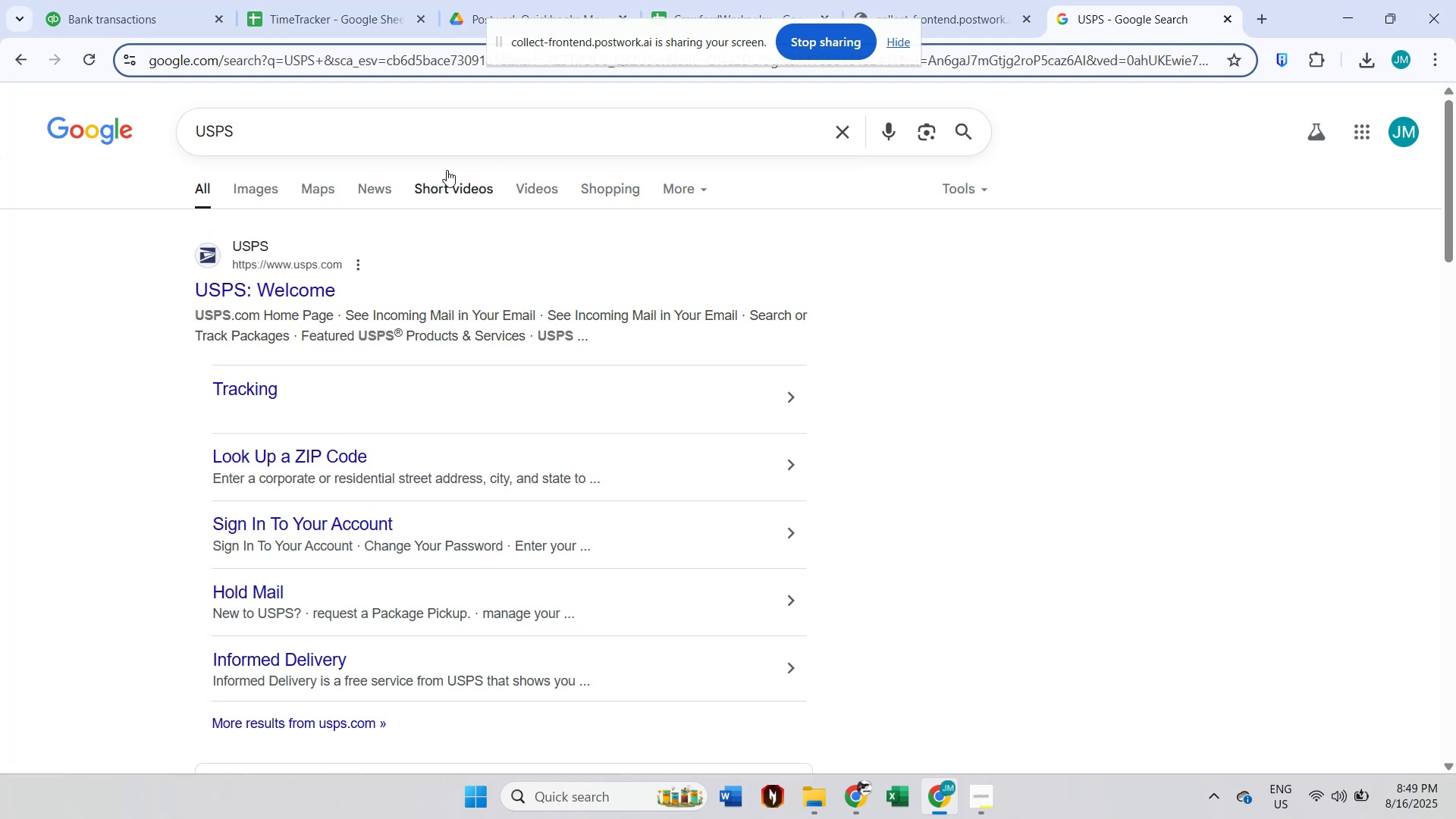 
key(Control+ControlLeft)
 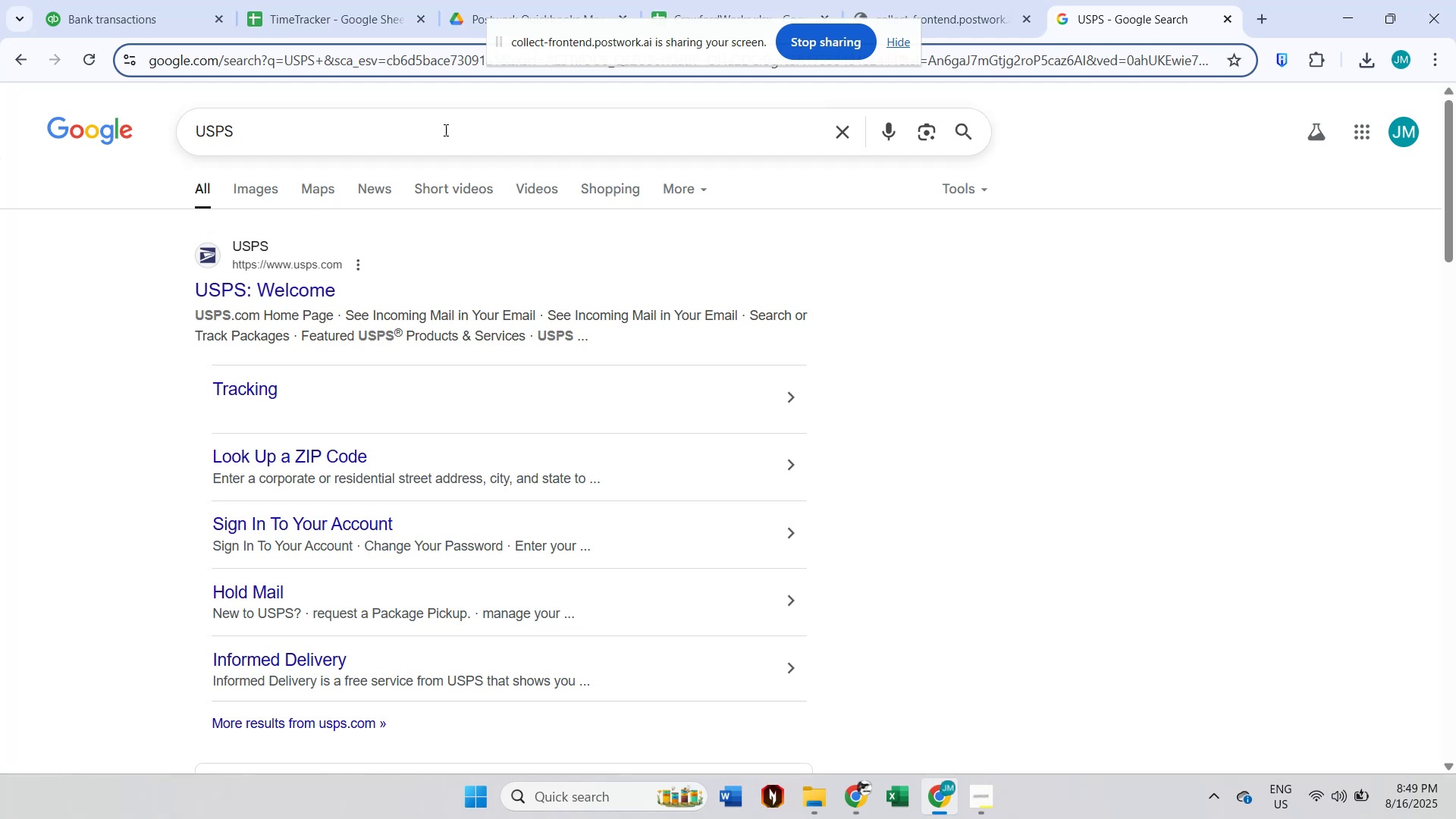 
left_click([444, 130])
 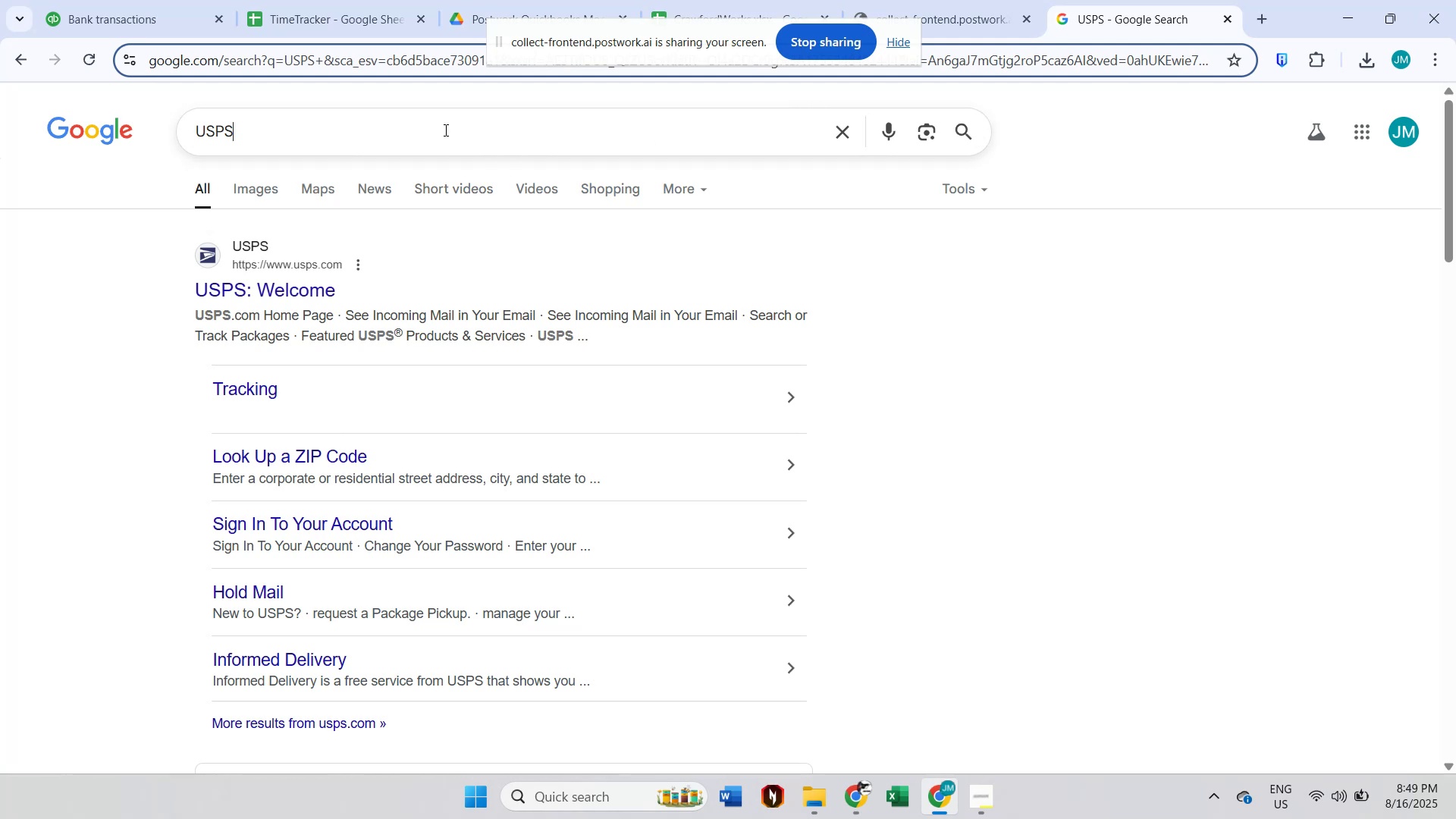 
key(Control+A)
 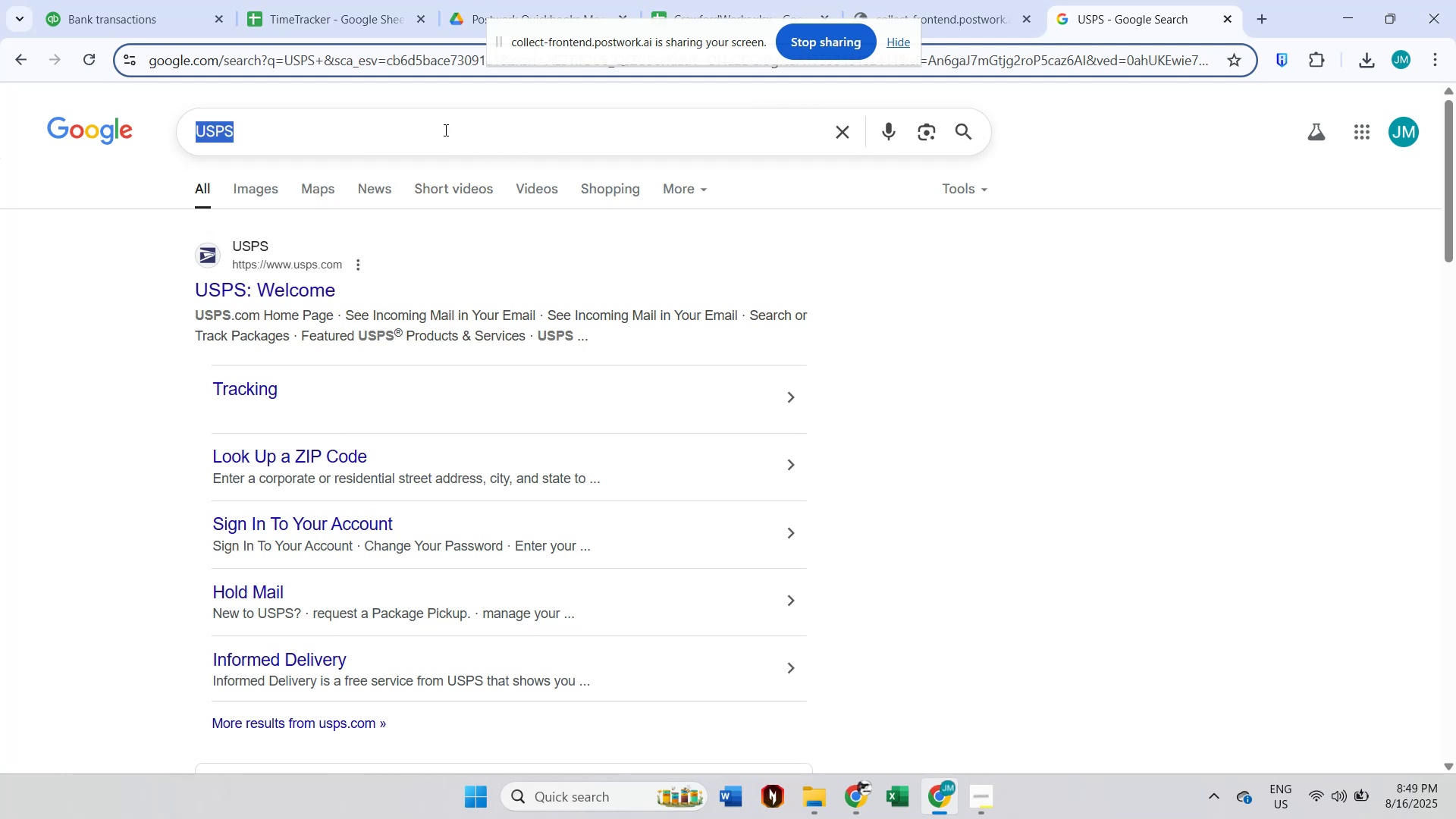 
key(Control+V)
 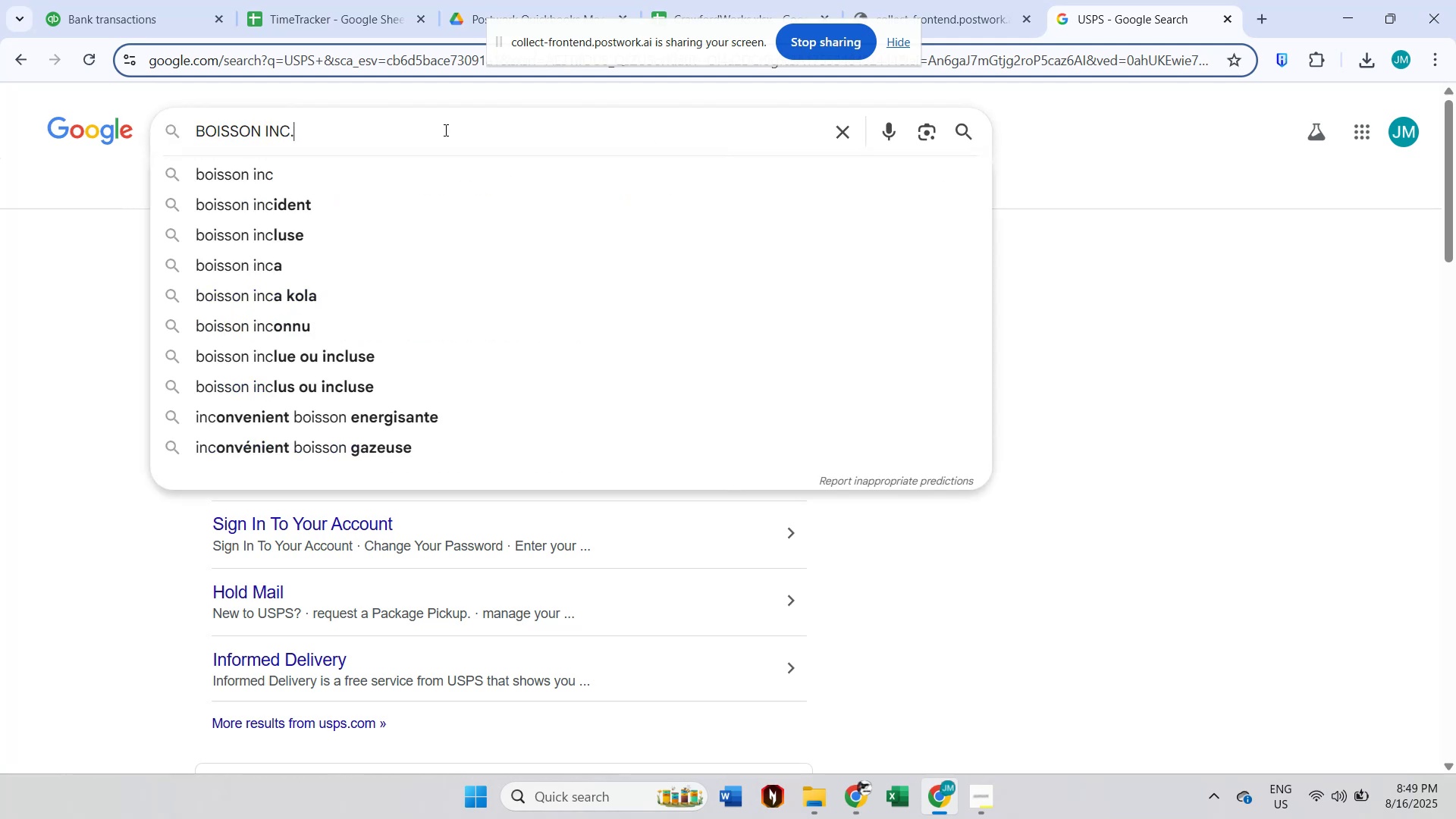 
key(Enter)
 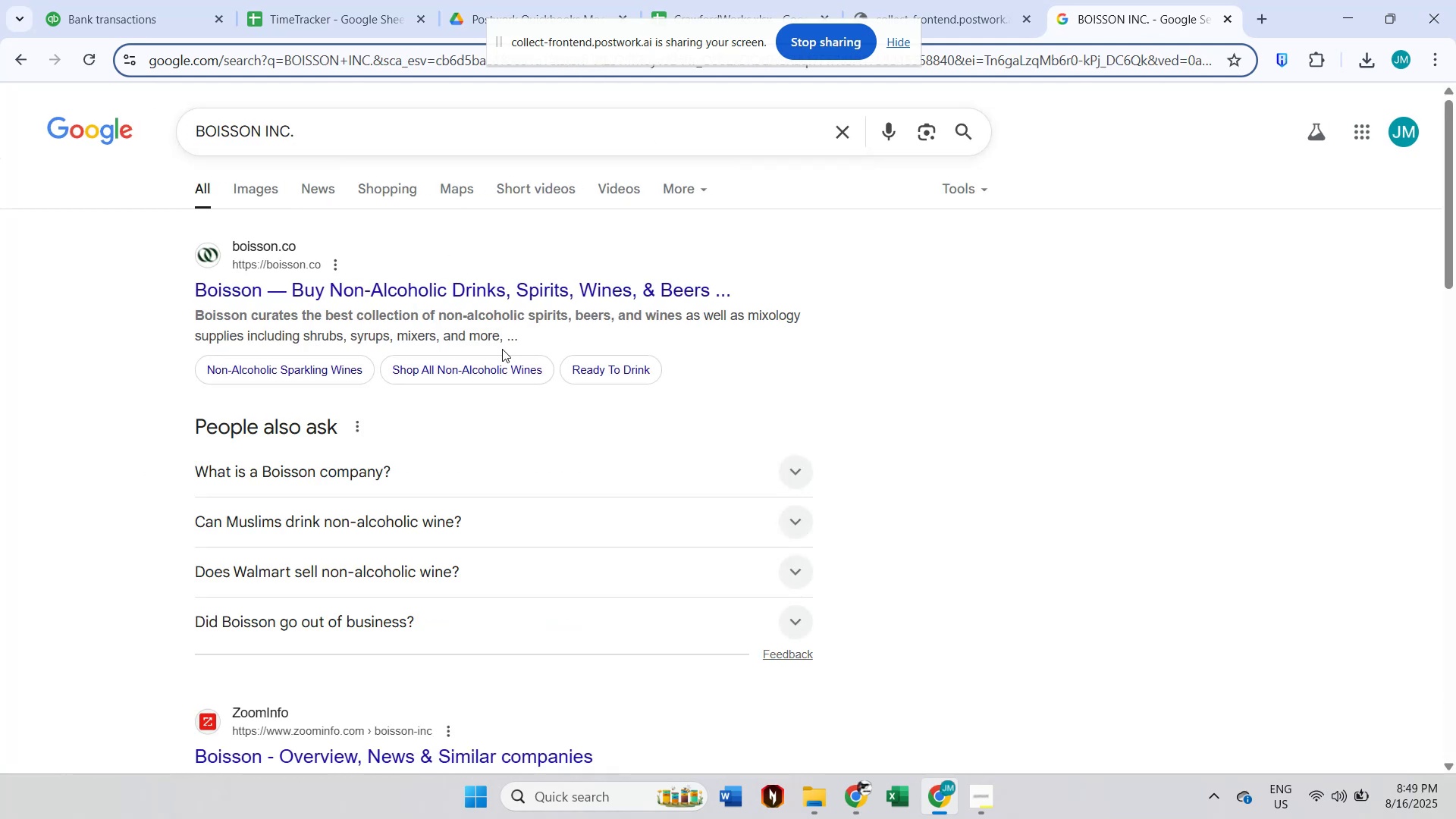 
left_click([157, 0])
 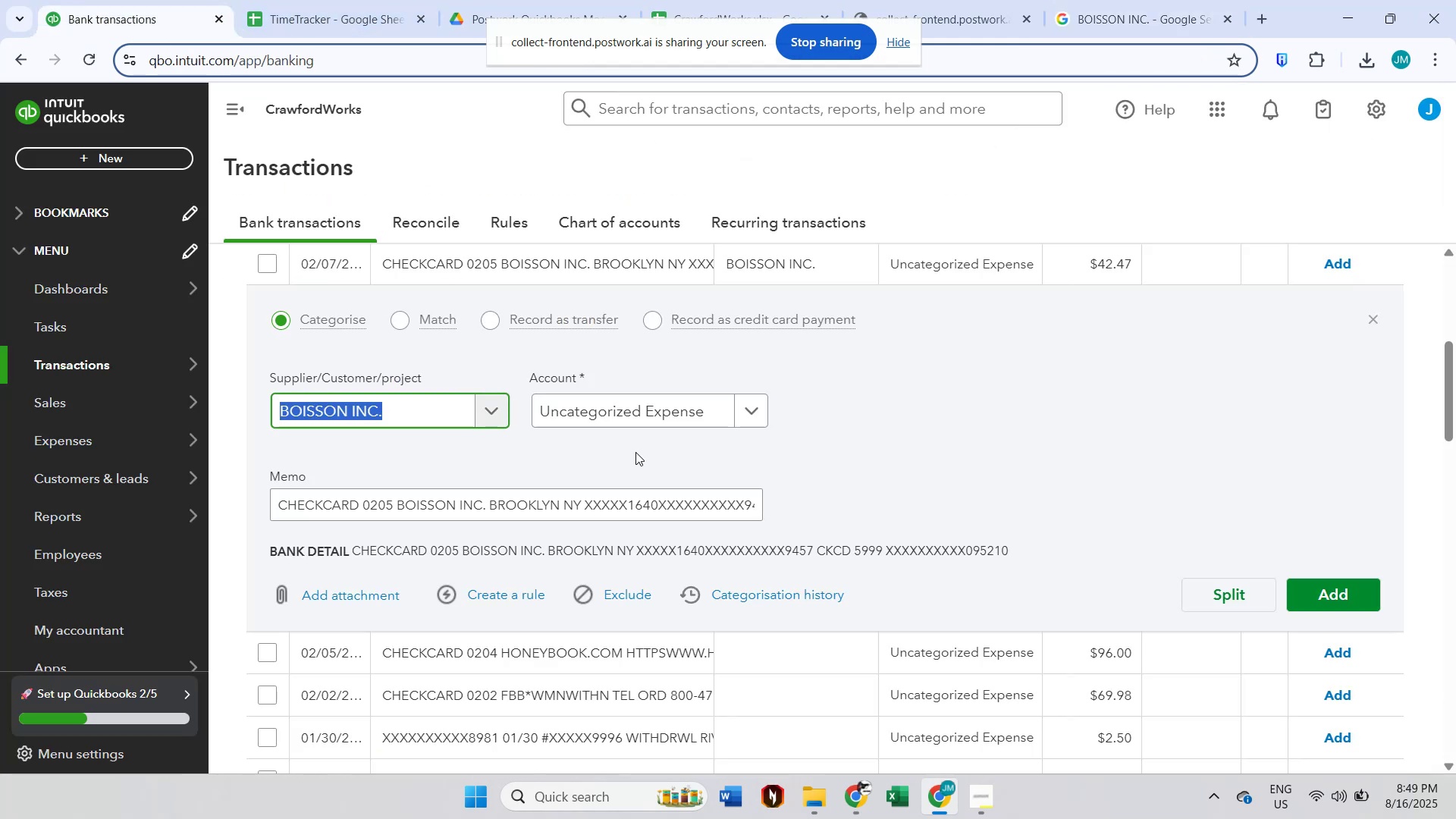 
left_click([635, 414])
 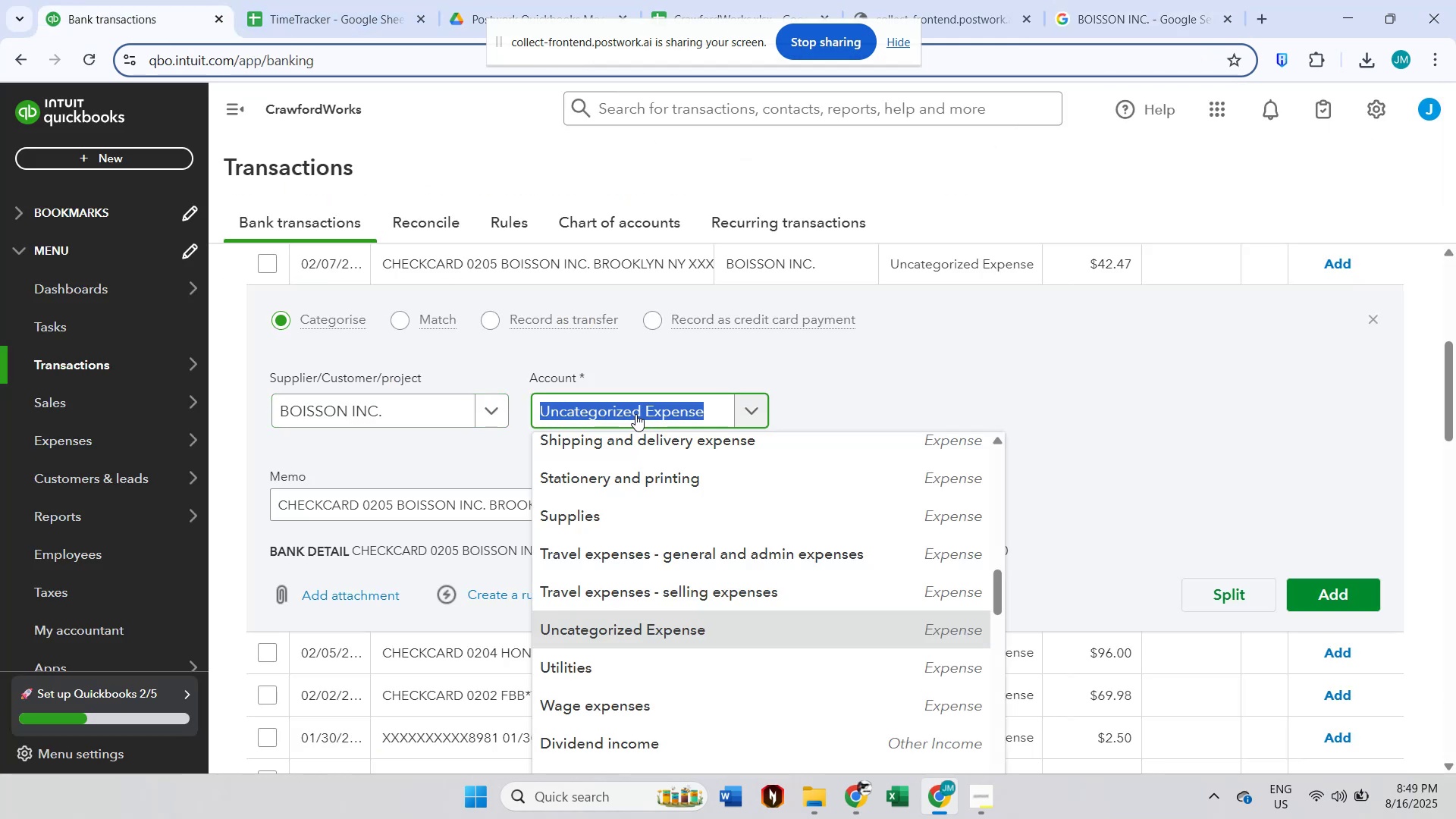 
type(meal)
 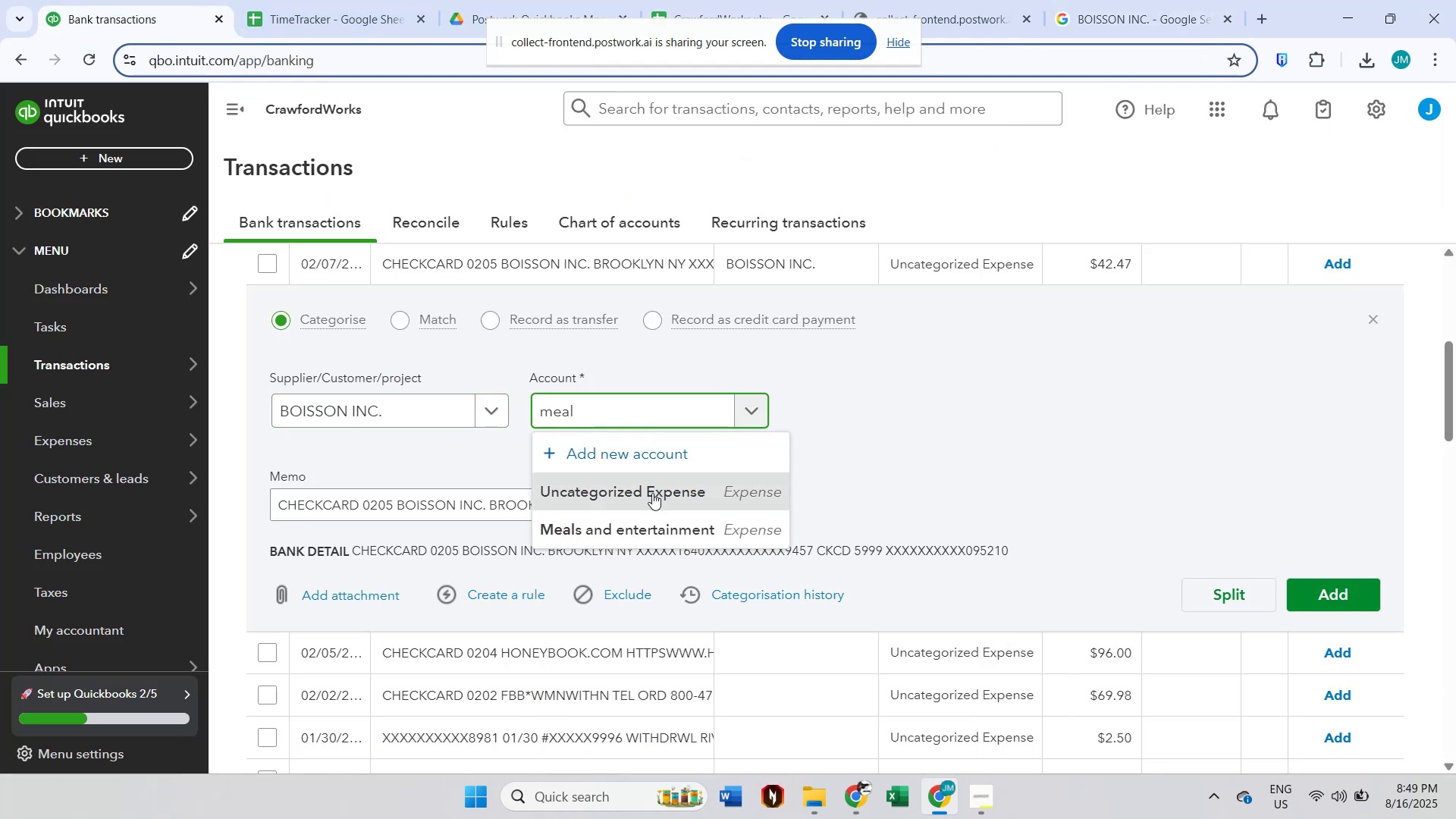 
left_click([652, 535])
 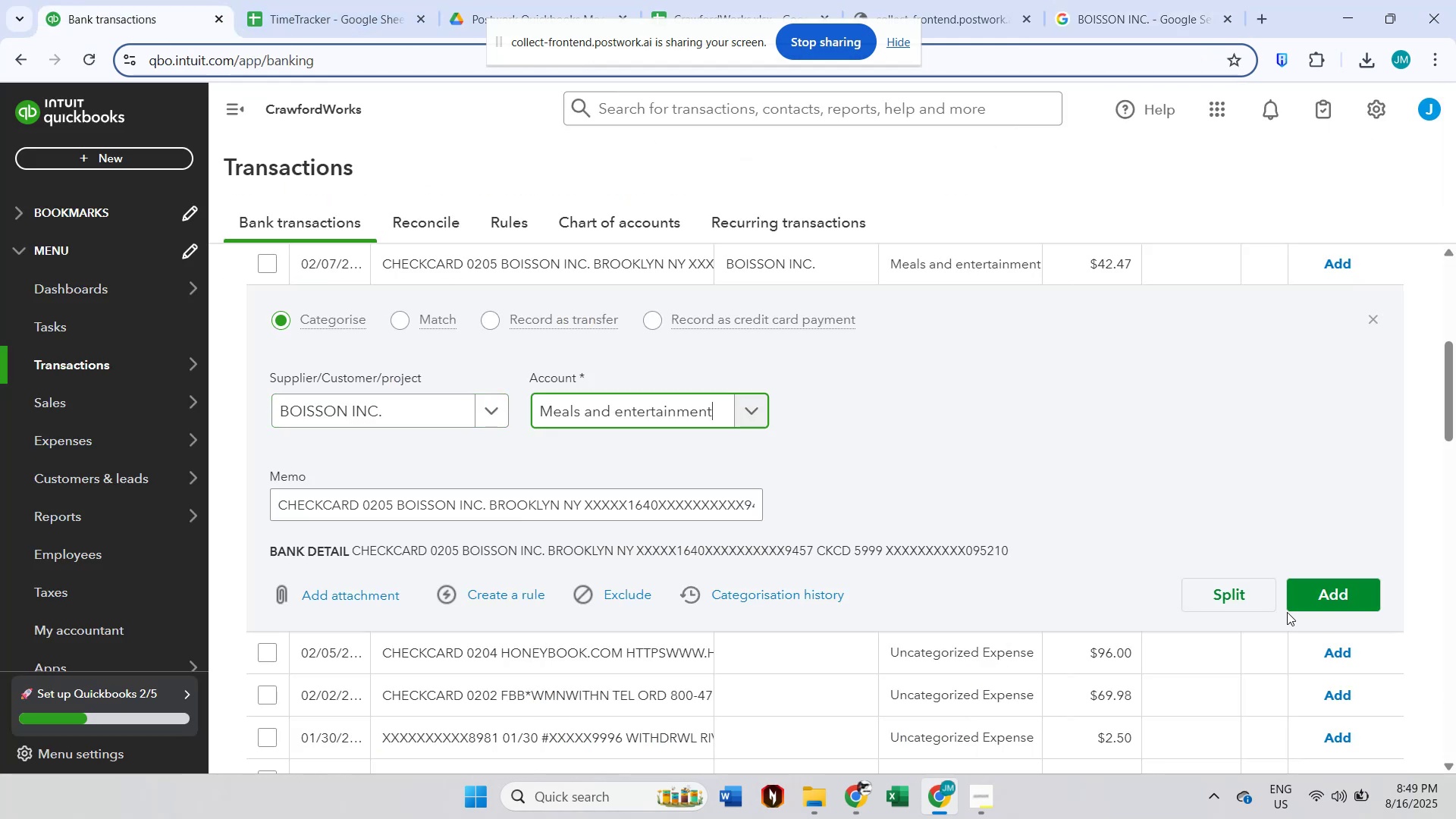 
left_click([1315, 610])
 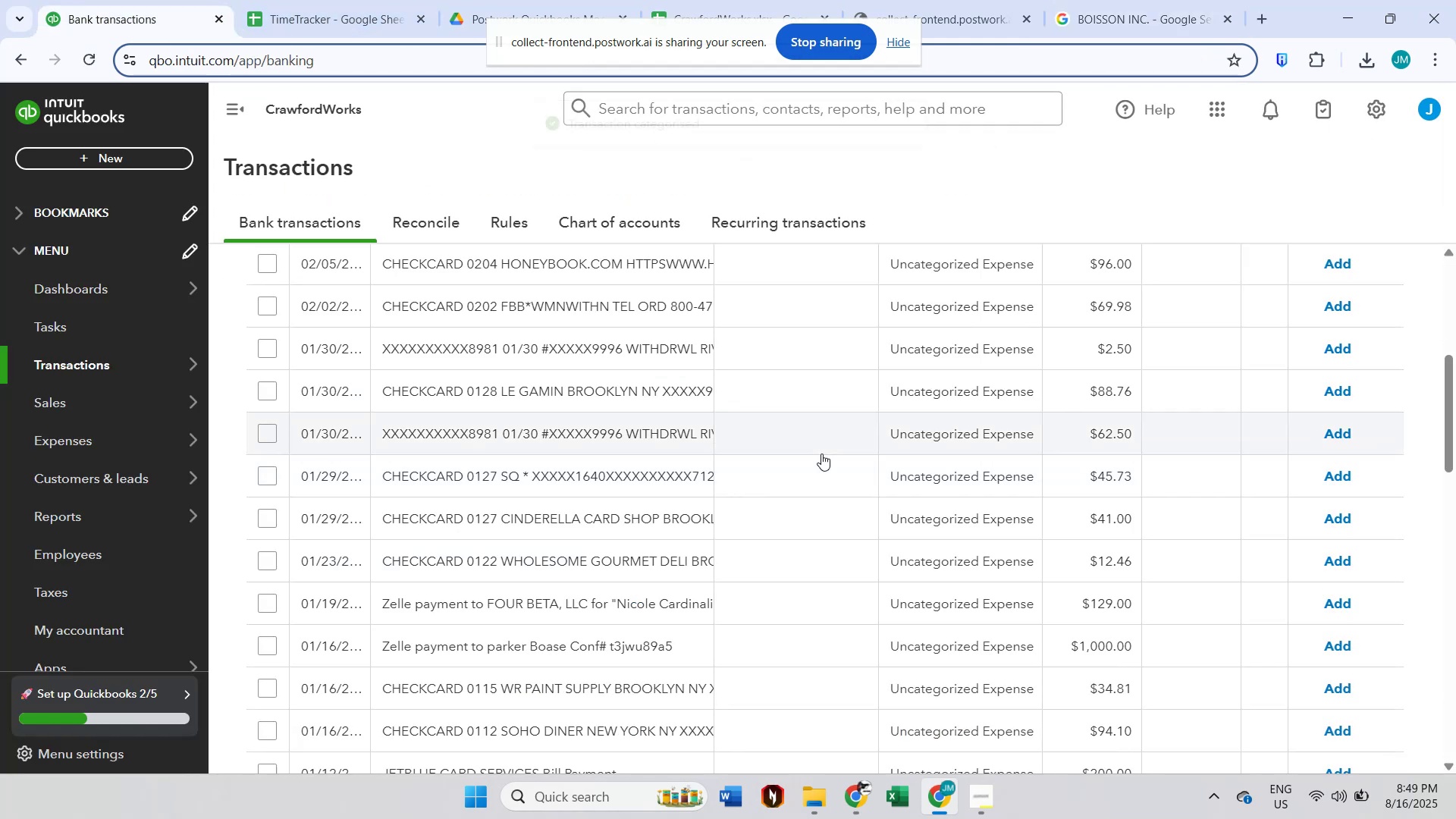 
scroll: coordinate [701, 408], scroll_direction: up, amount: 2.0
 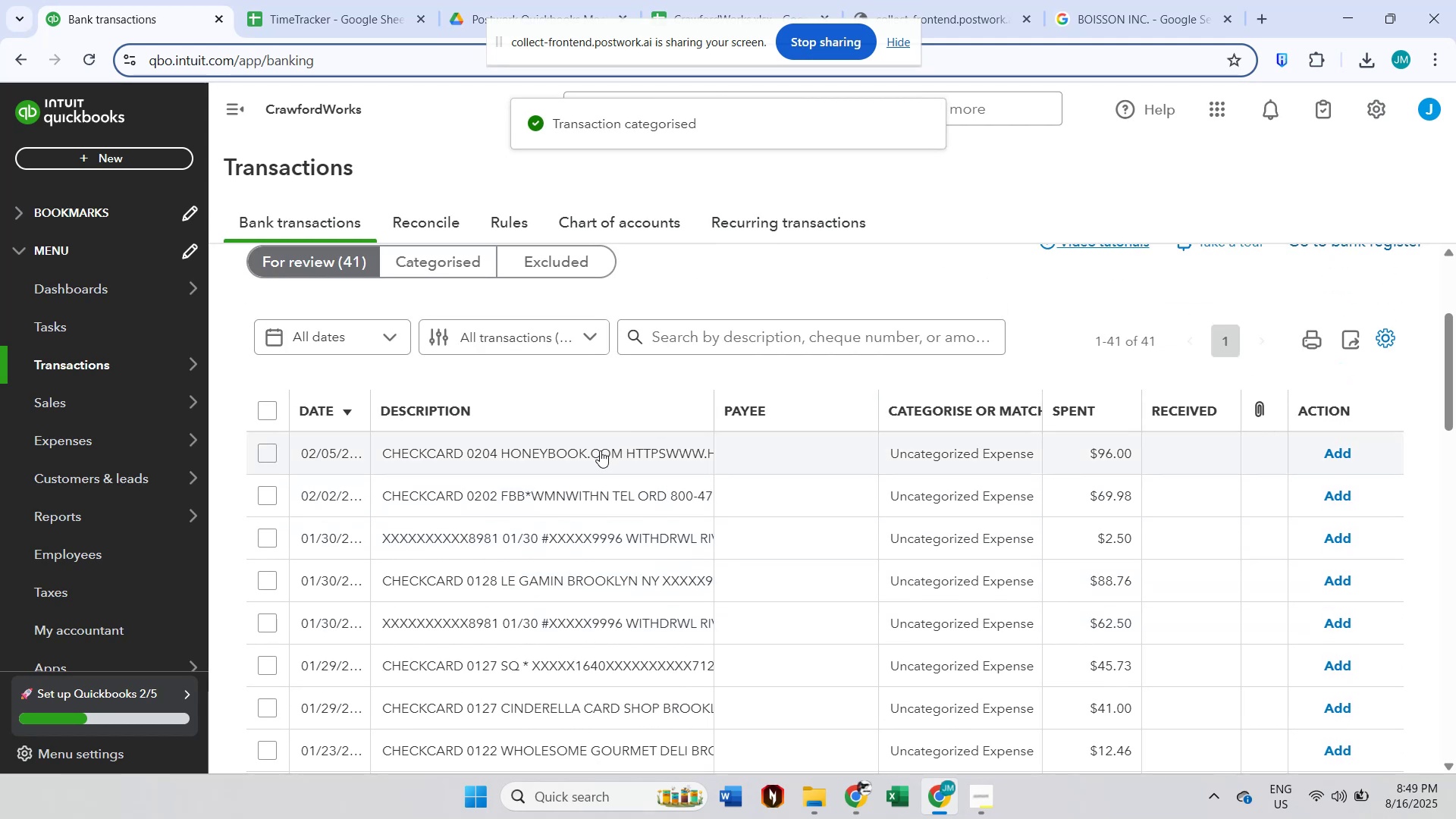 
left_click([600, 450])
 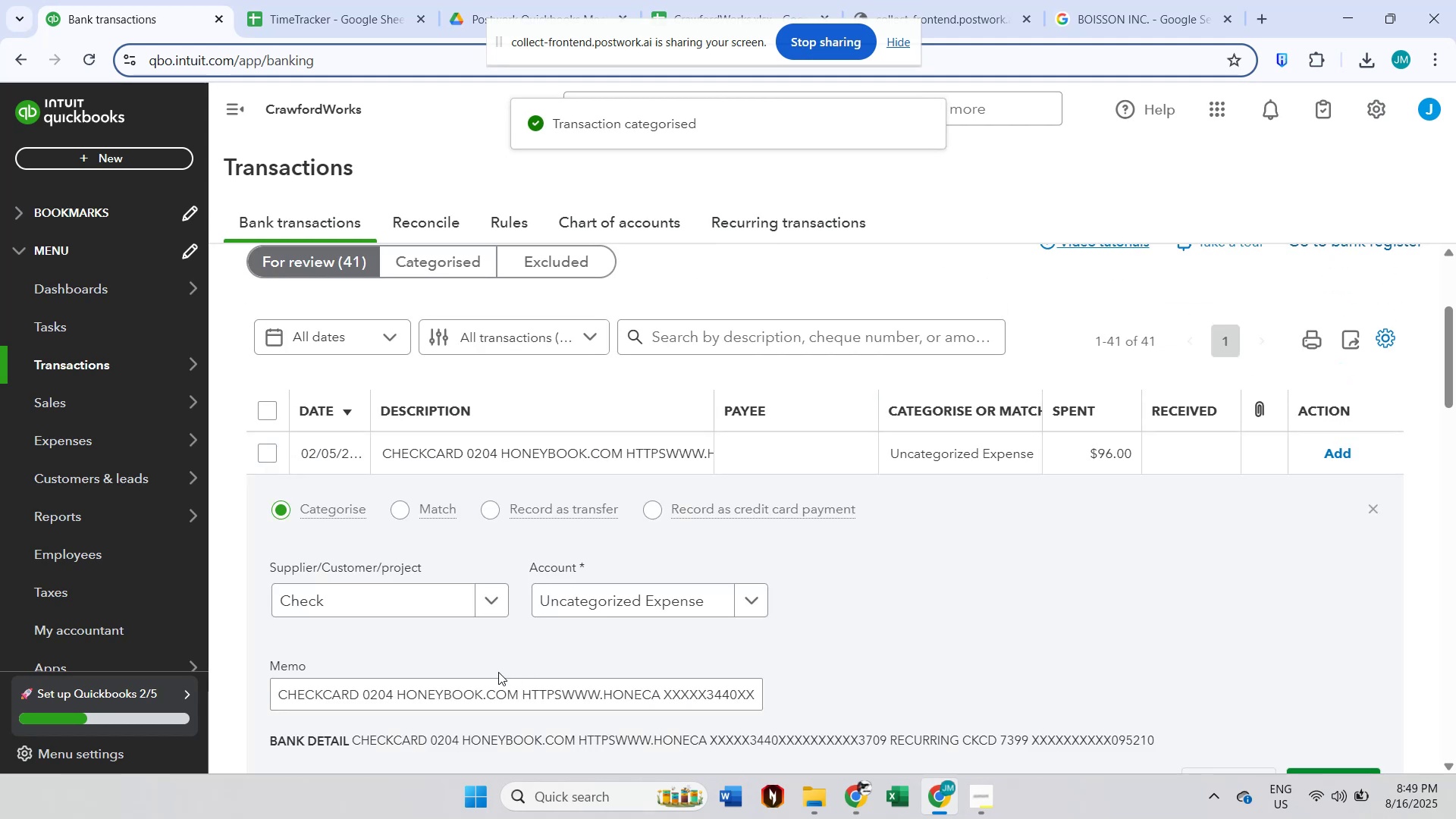 
double_click([441, 692])
 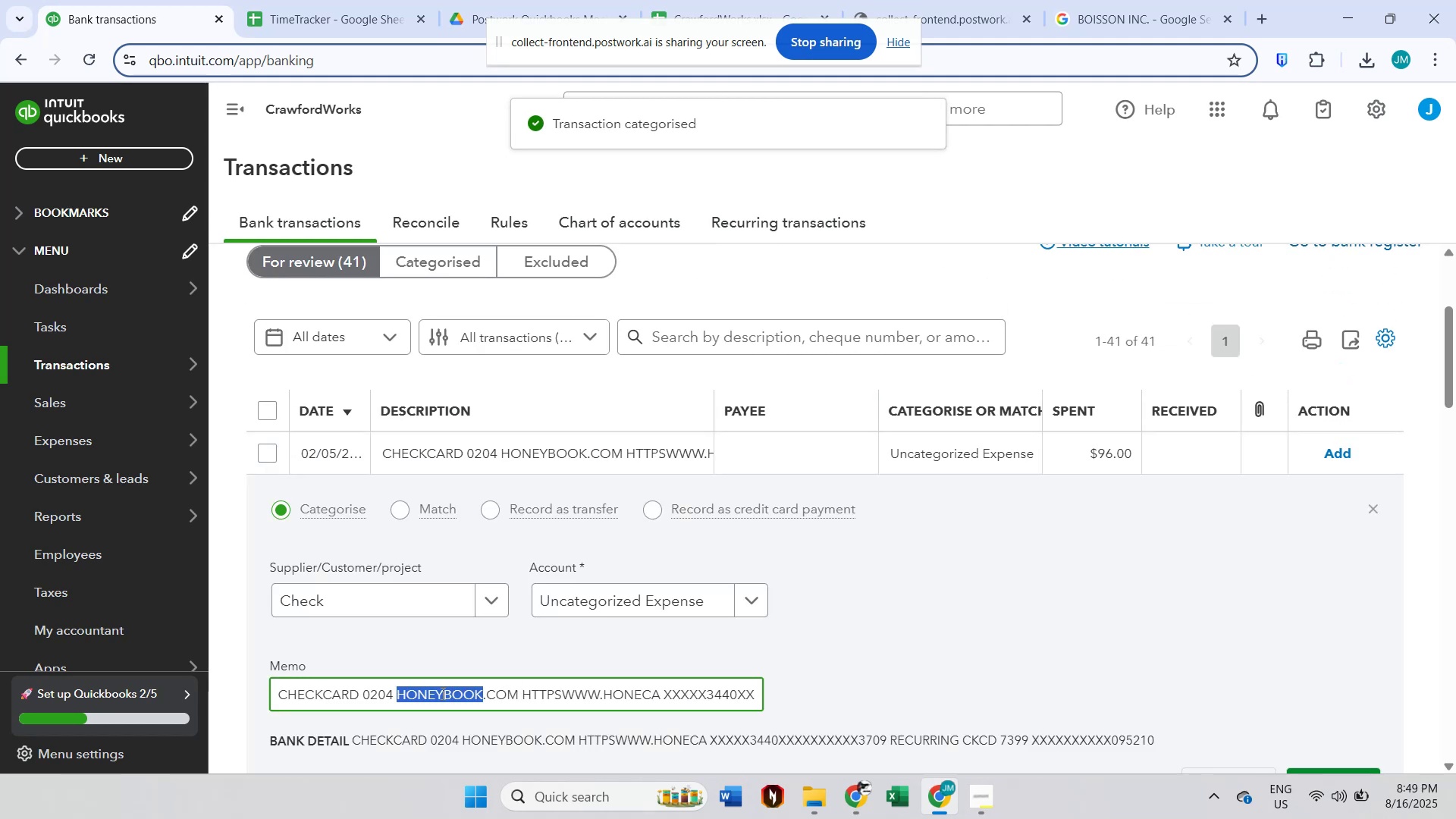 
key(Control+ControlLeft)
 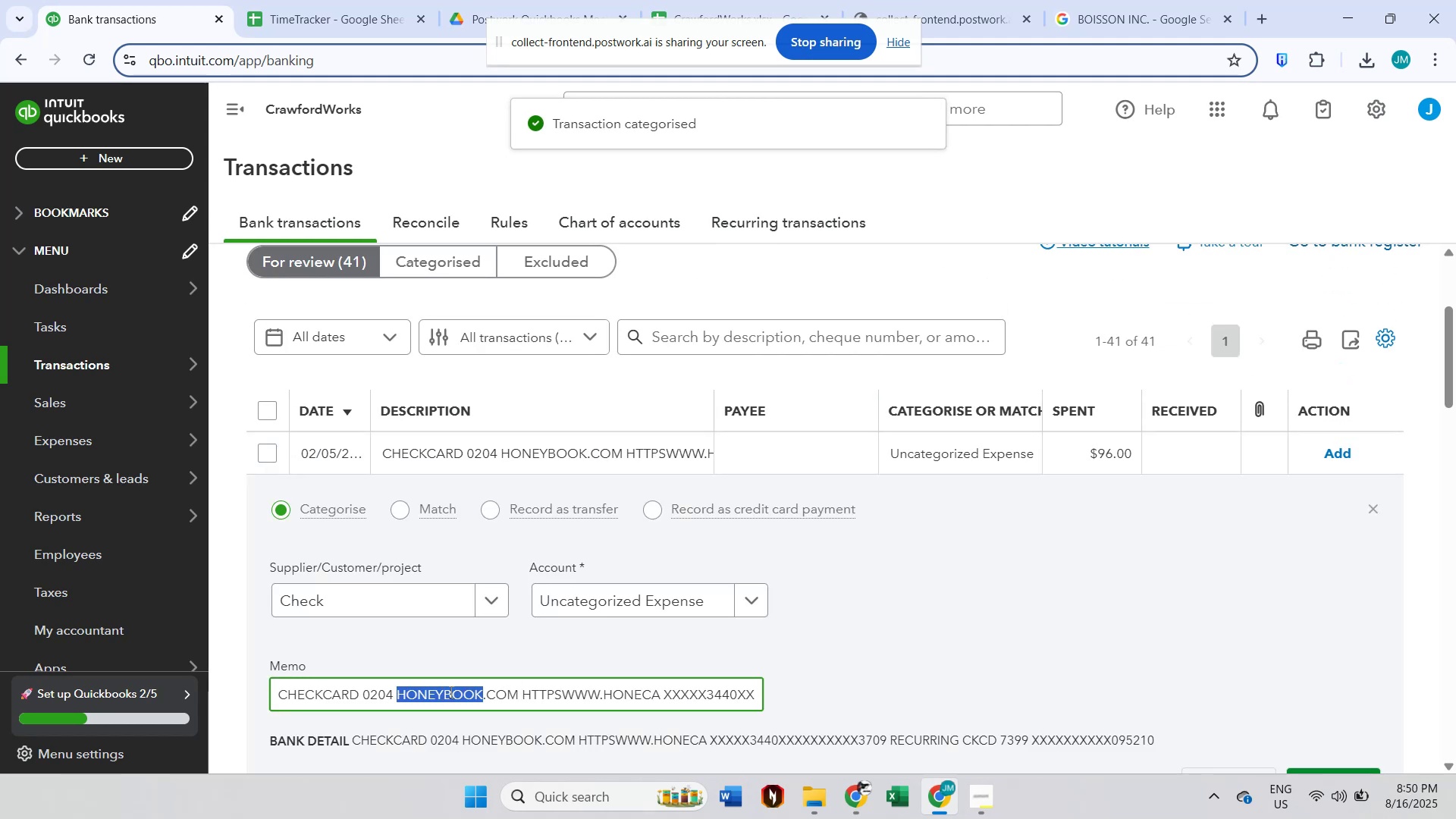 
key(Control+C)
 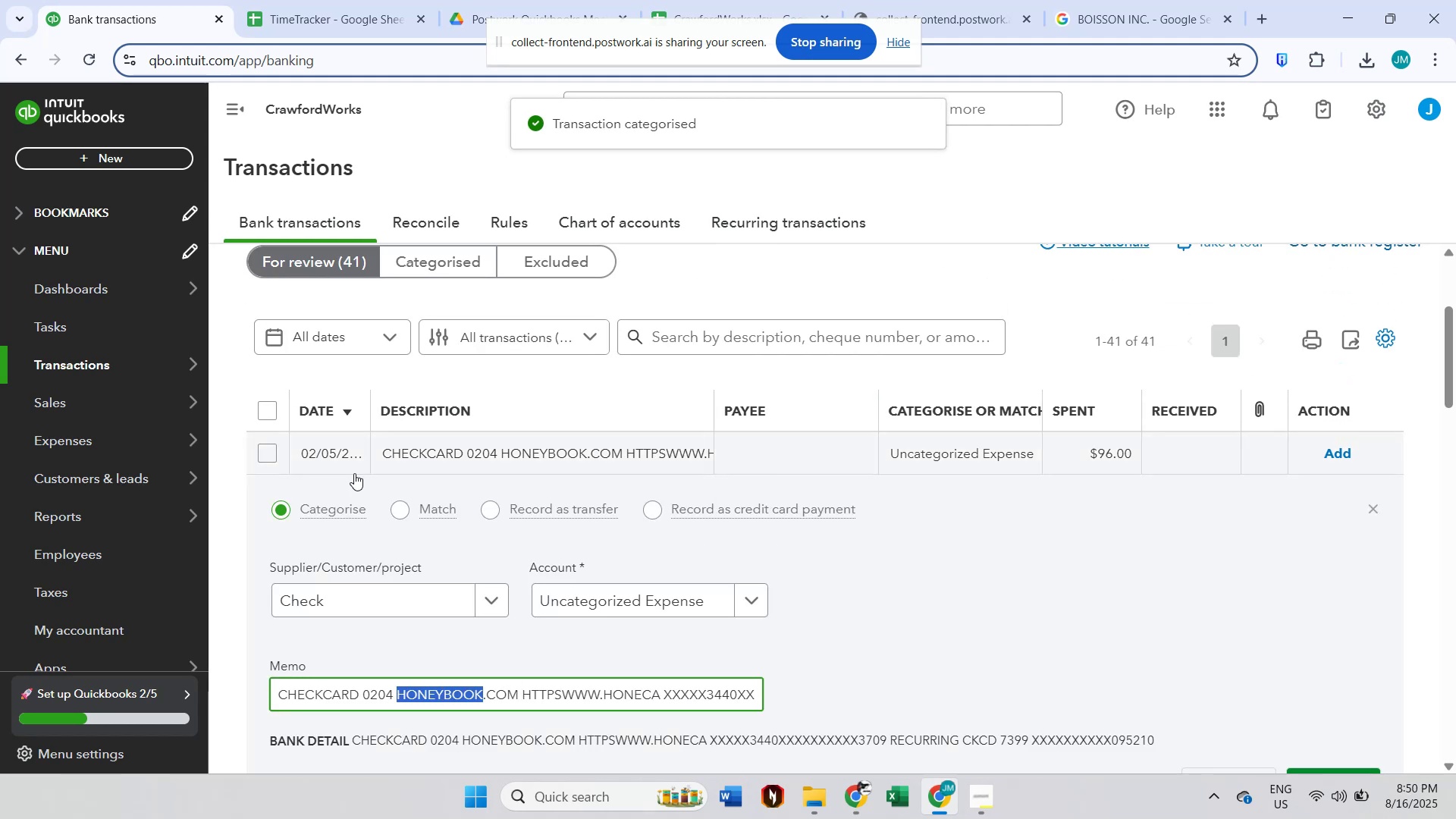 
left_click([347, 586])
 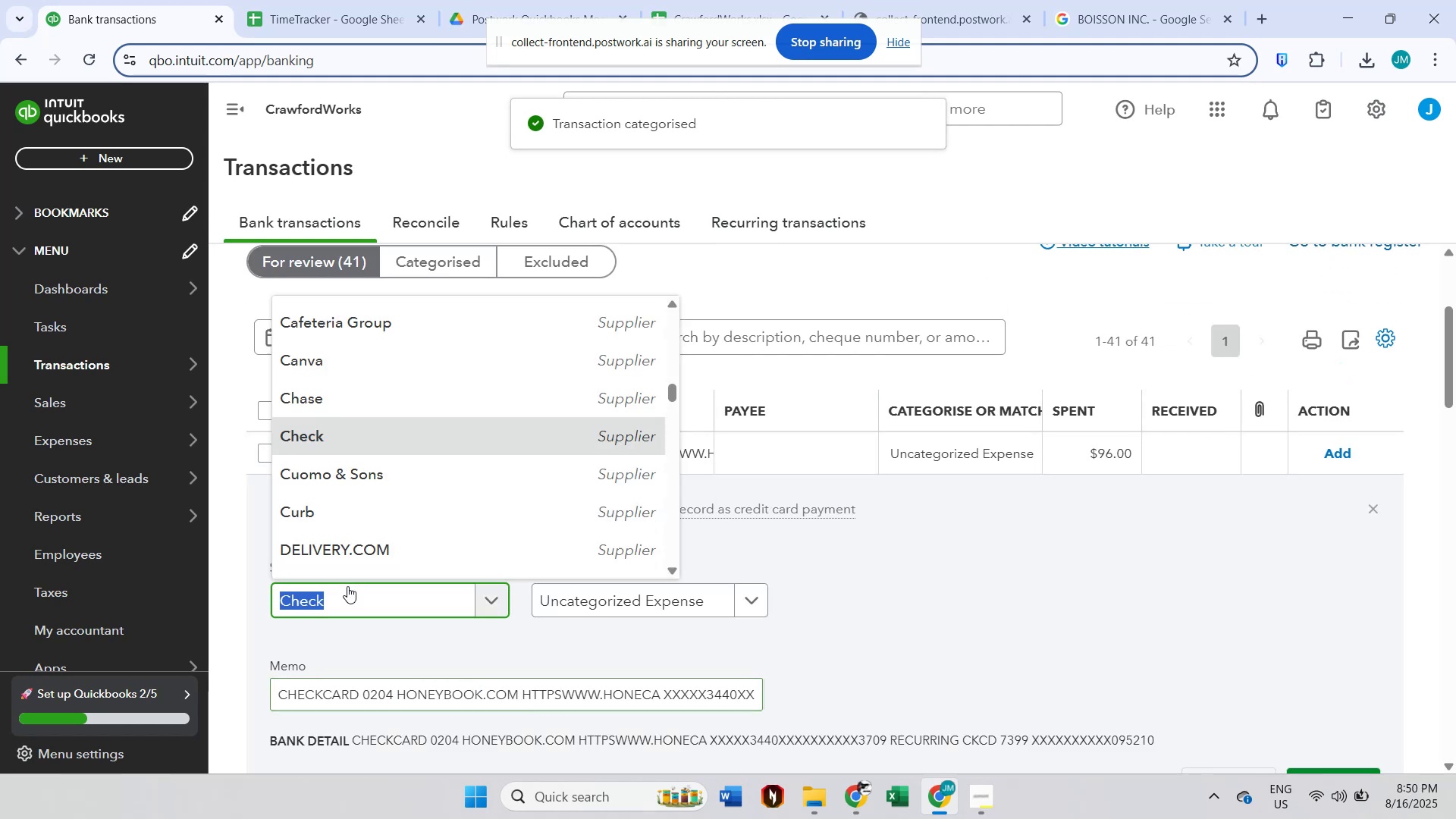 
key(Control+ControlLeft)
 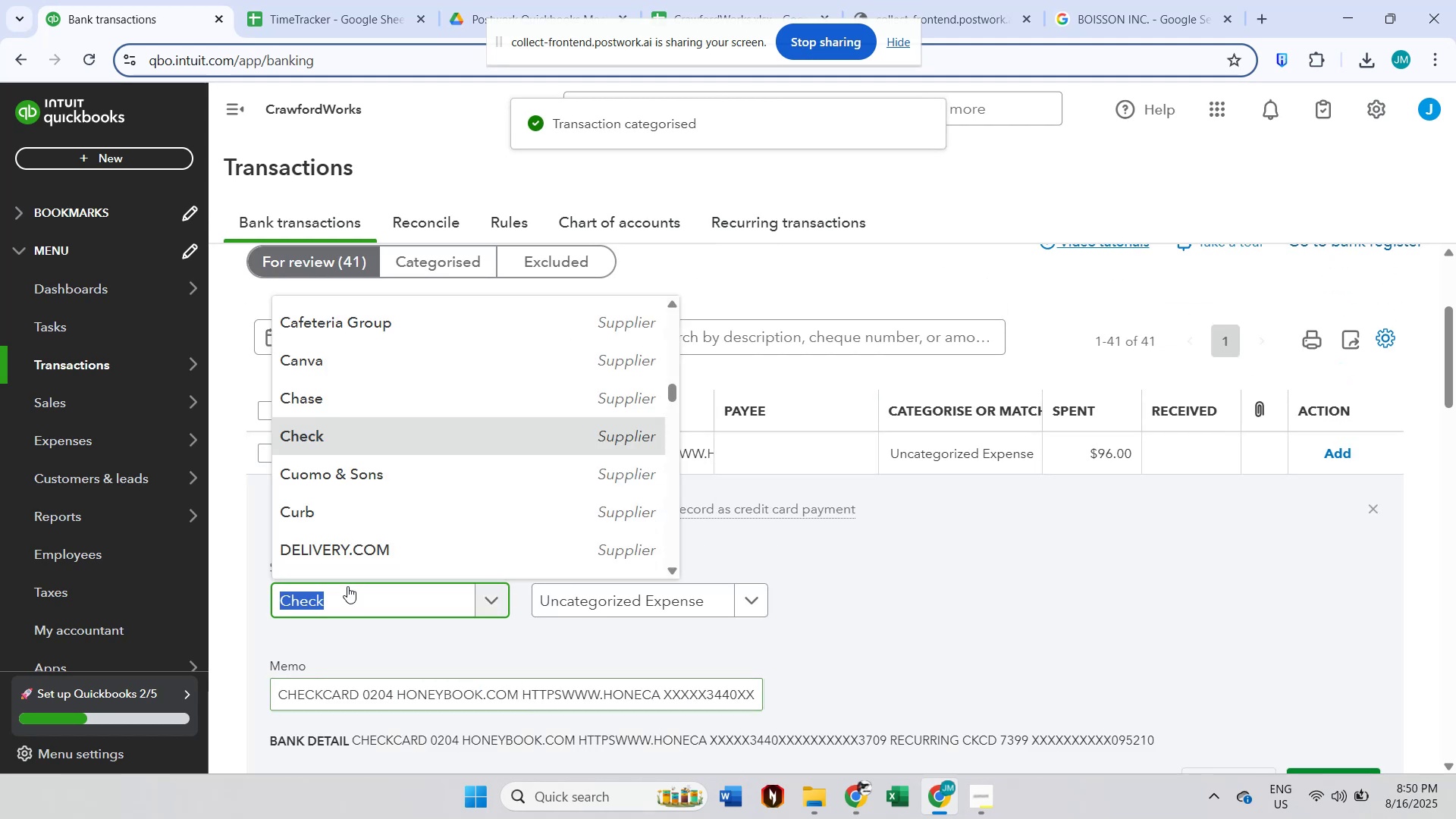 
key(Control+V)
 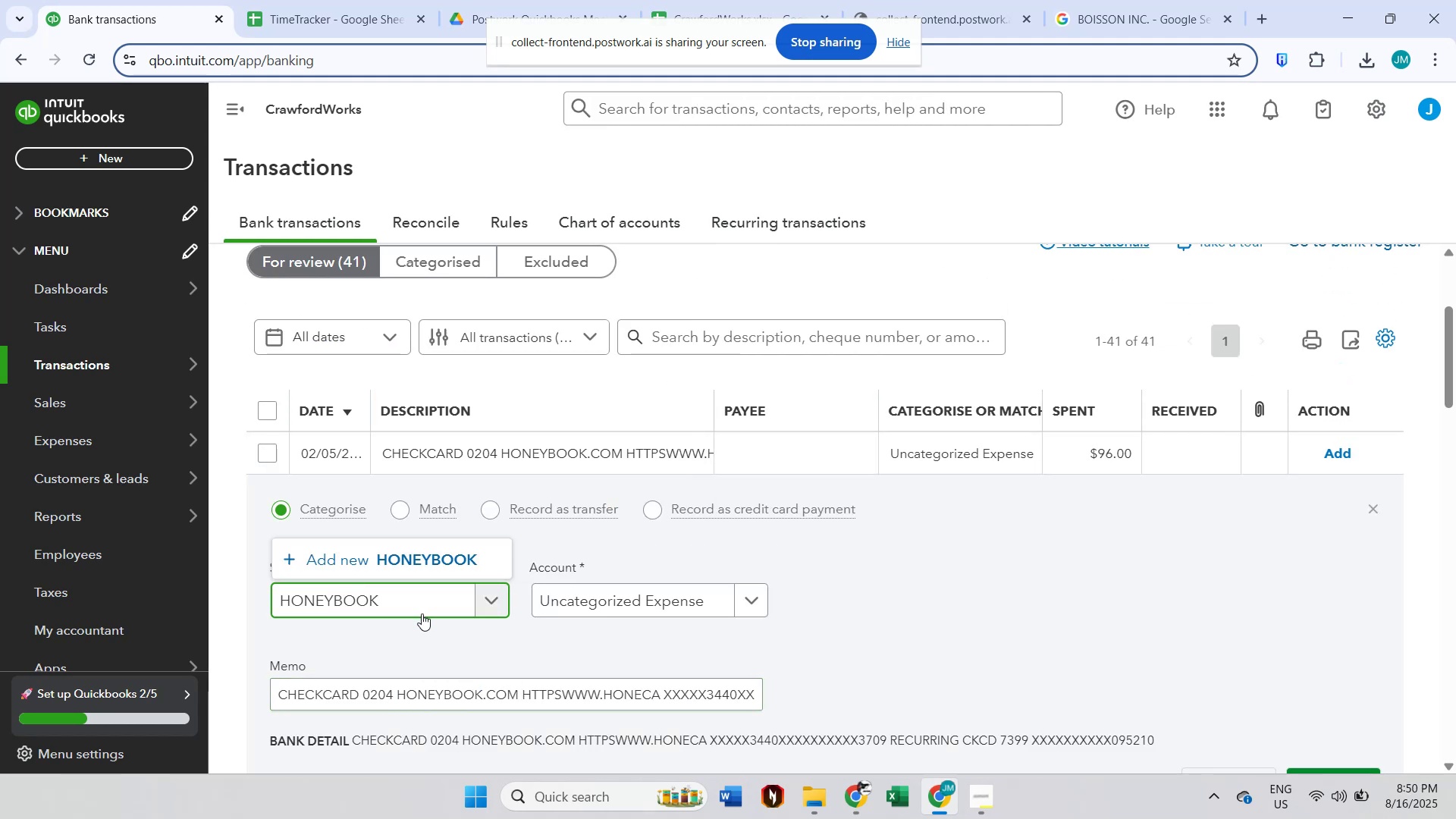 
left_click([440, 560])
 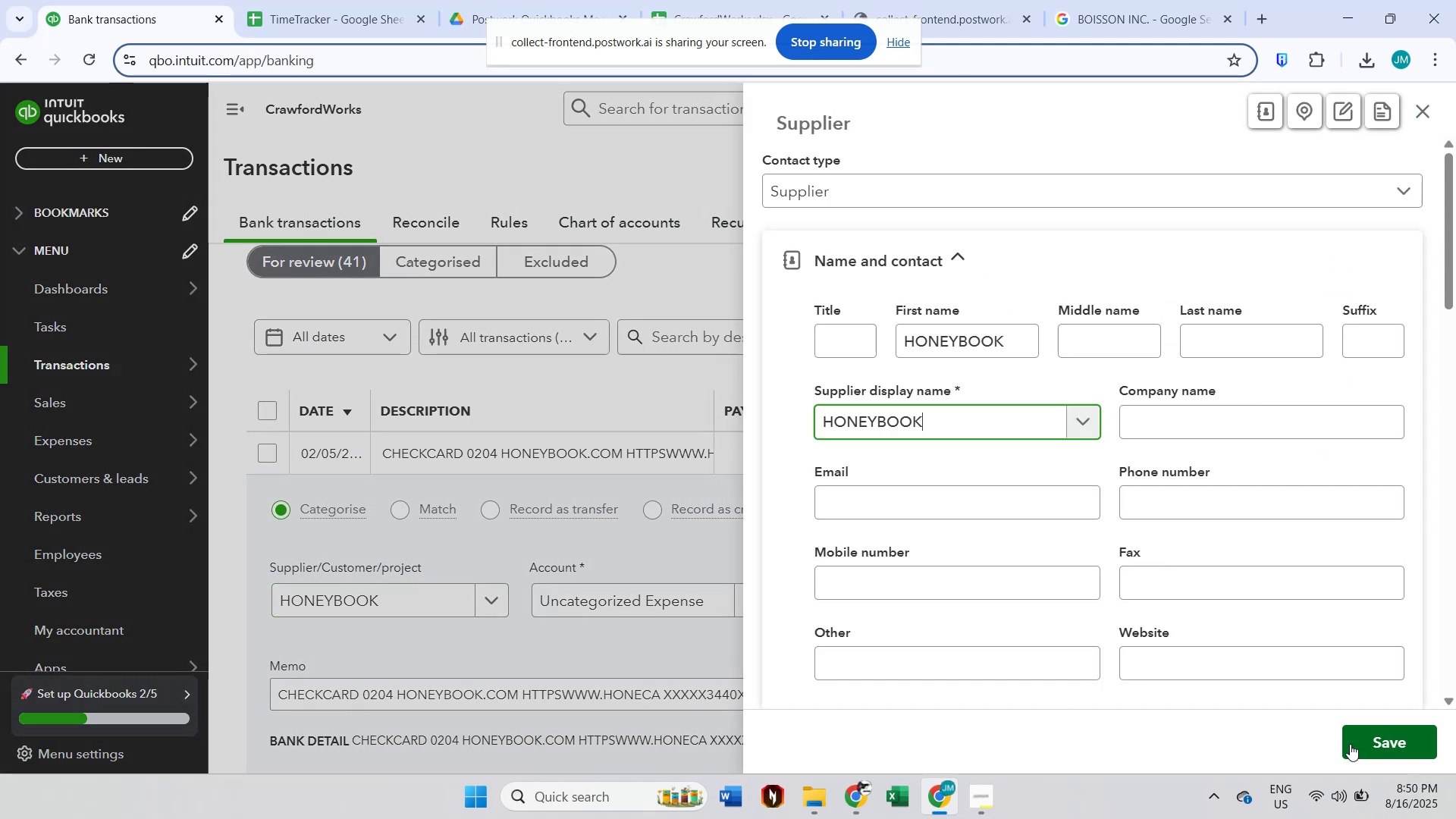 
left_click([1394, 746])
 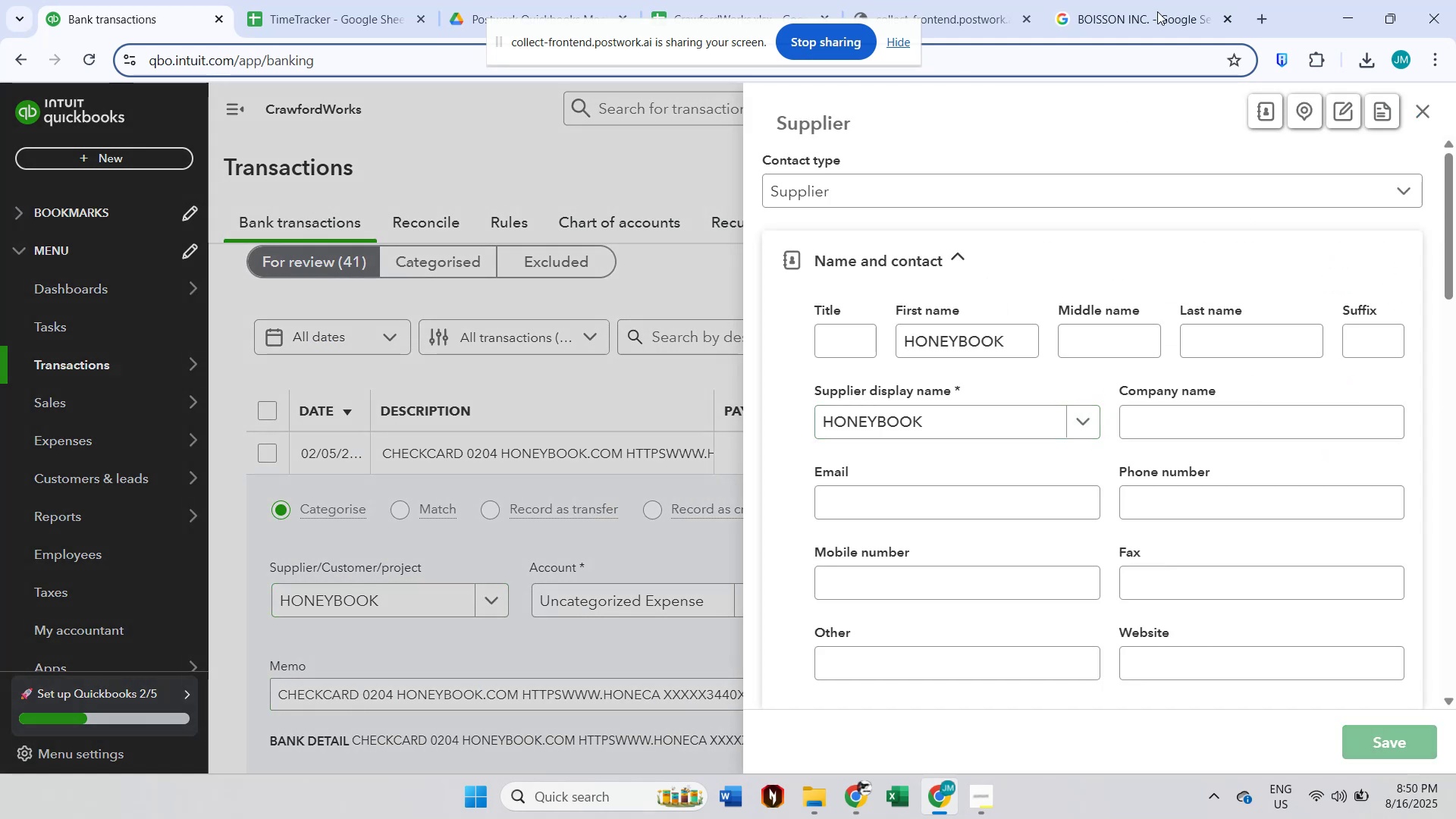 
left_click([1135, 0])
 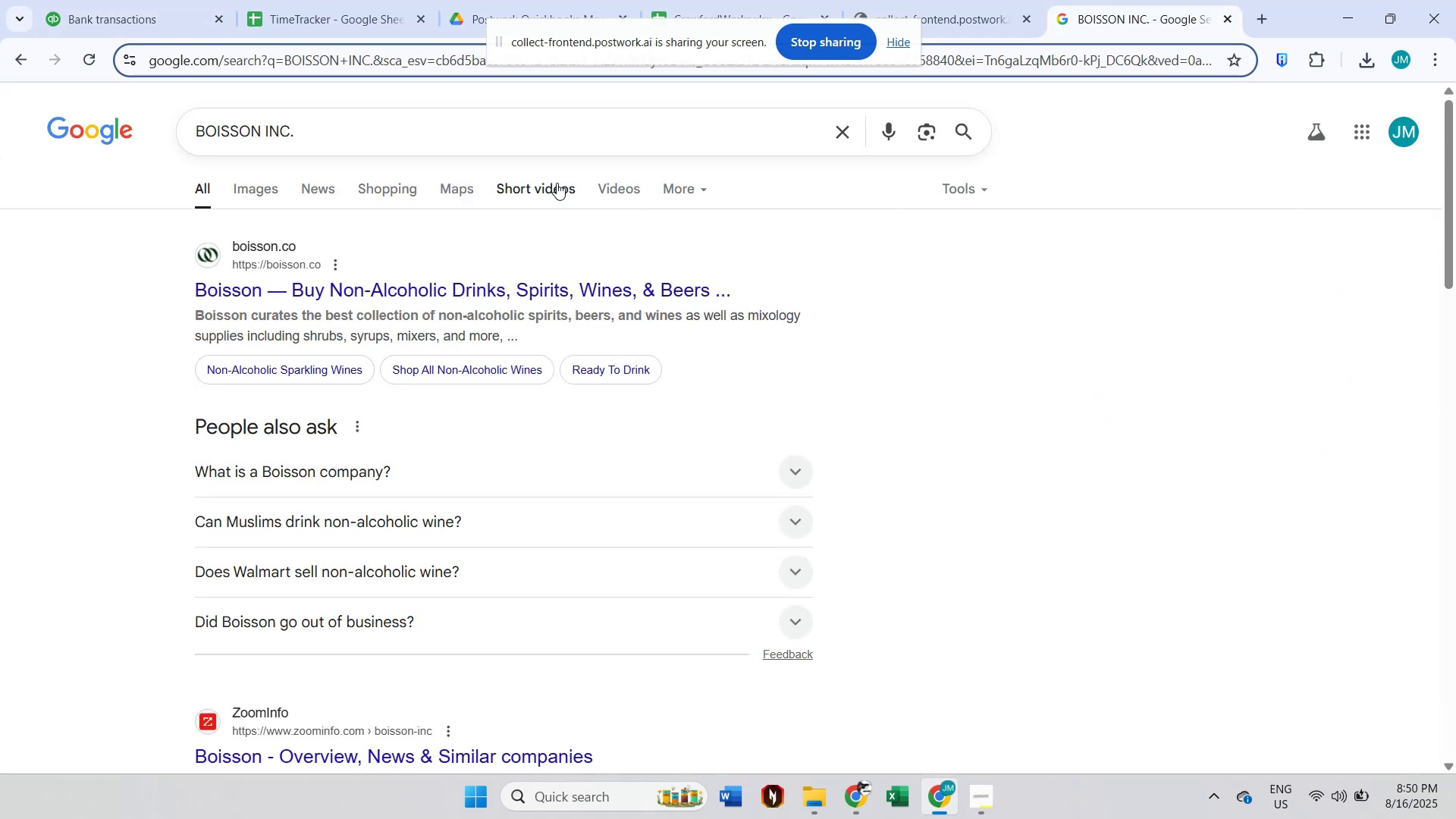 
left_click([403, 125])
 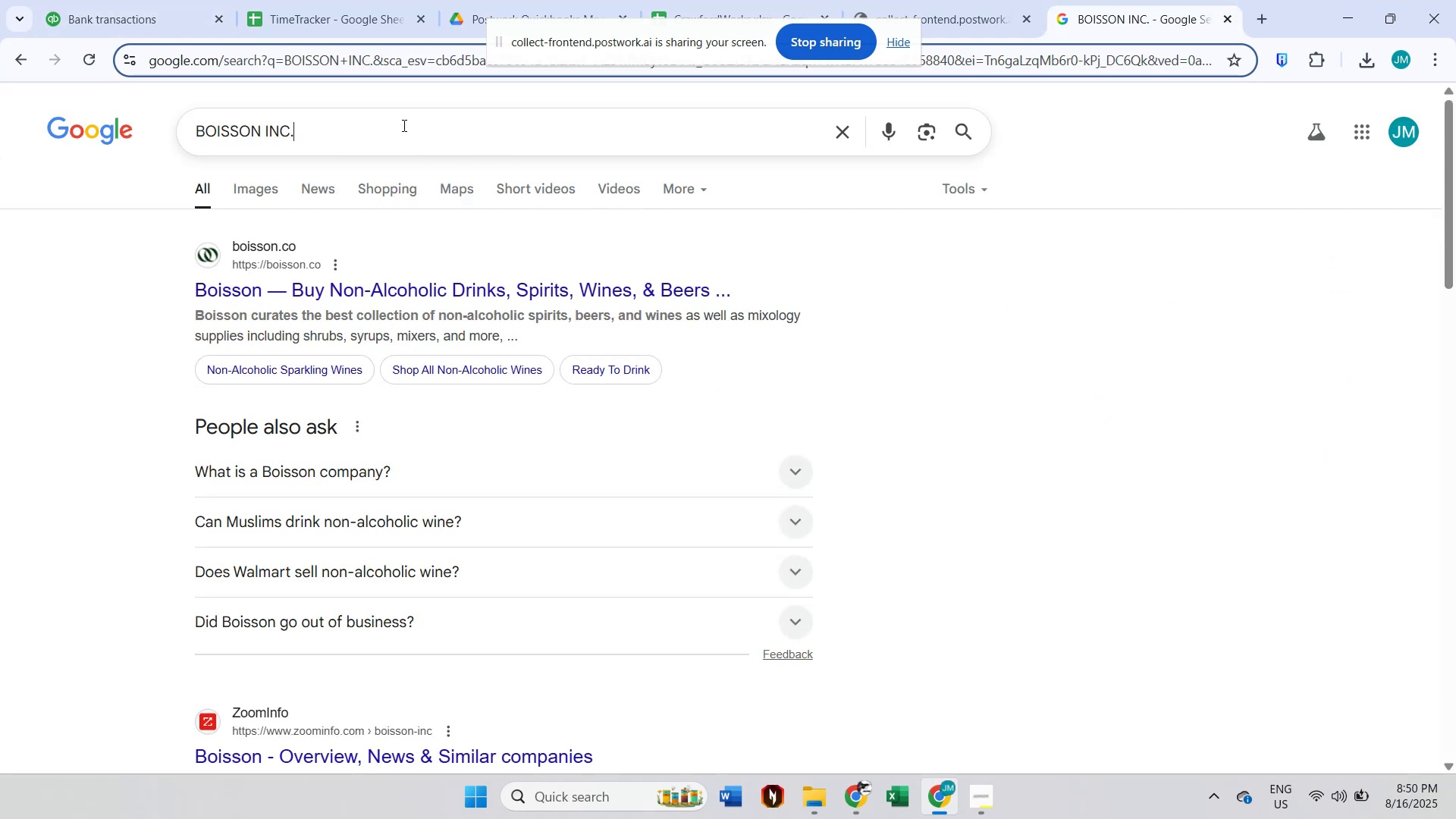 
key(Control+A)
 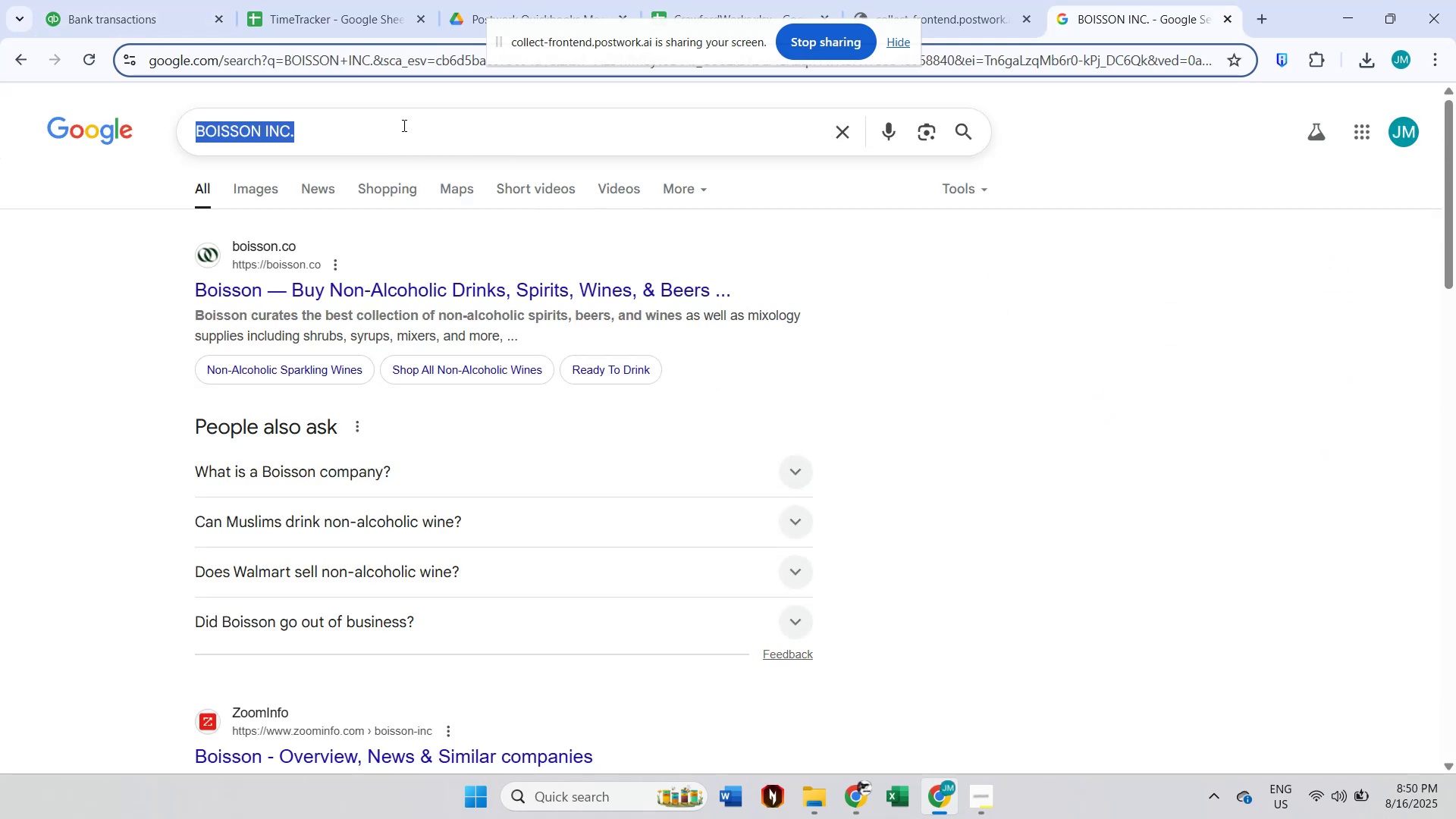 
key(Control+V)
 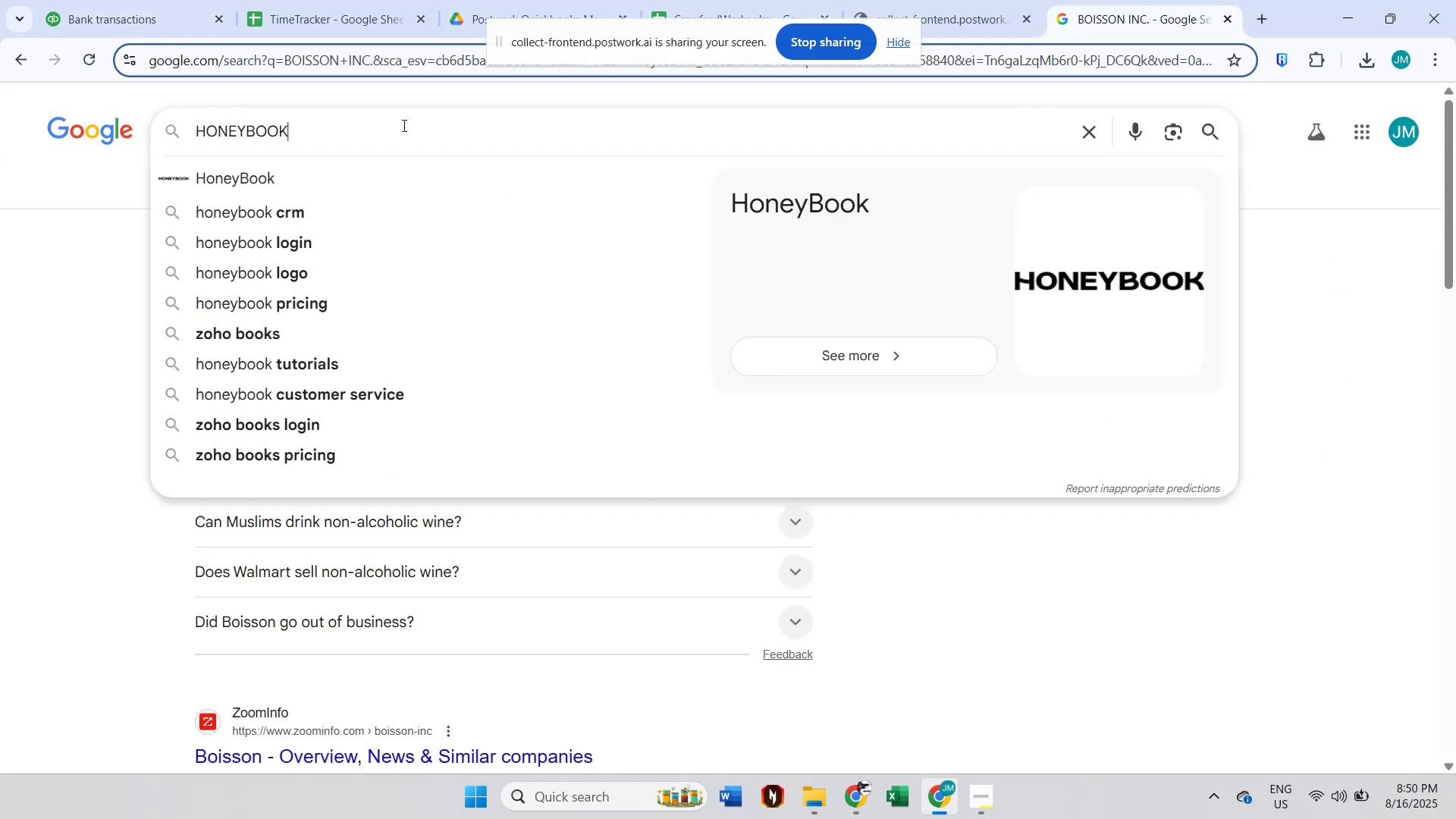 
key(Enter)
 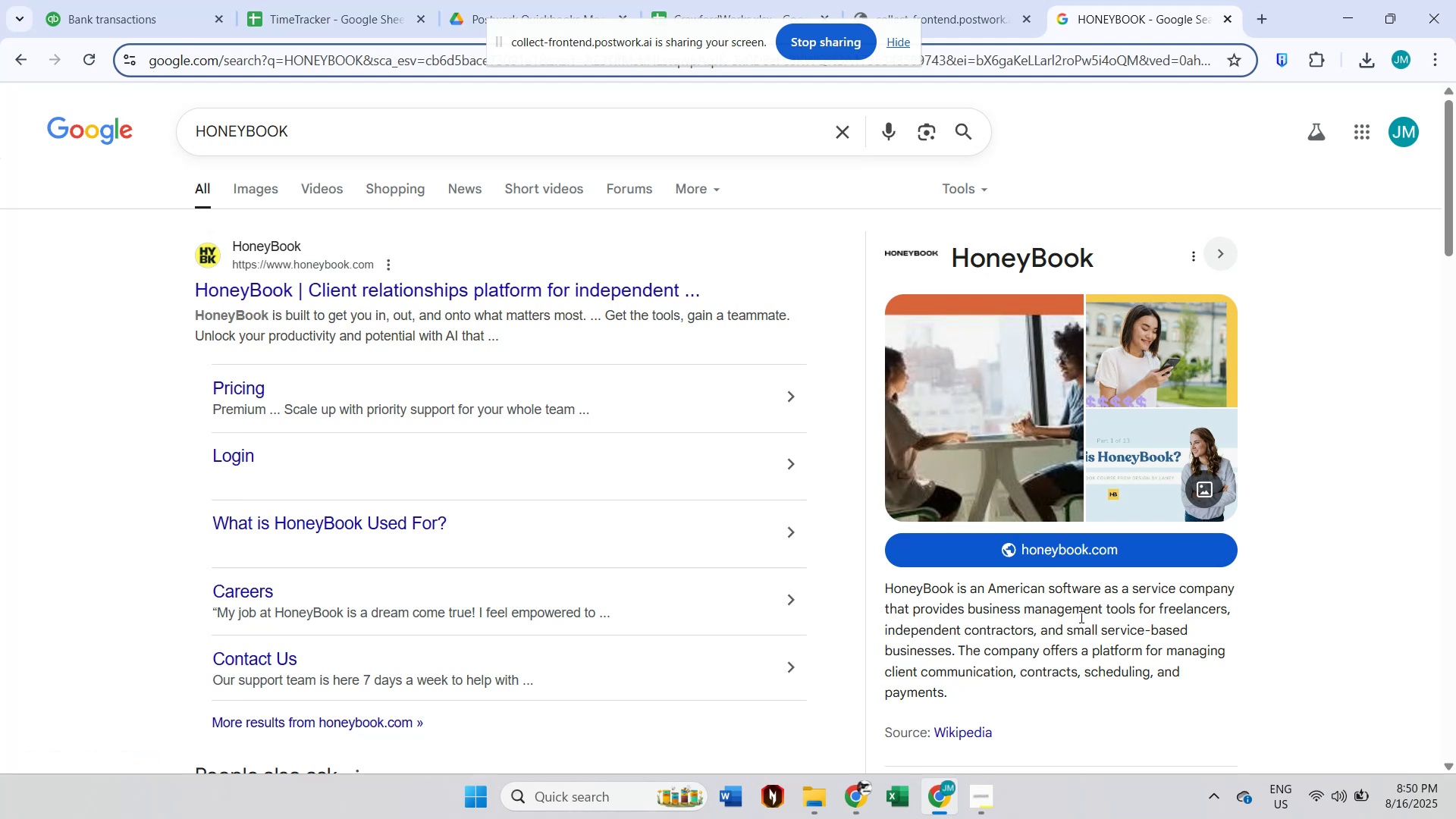 
wait(6.99)
 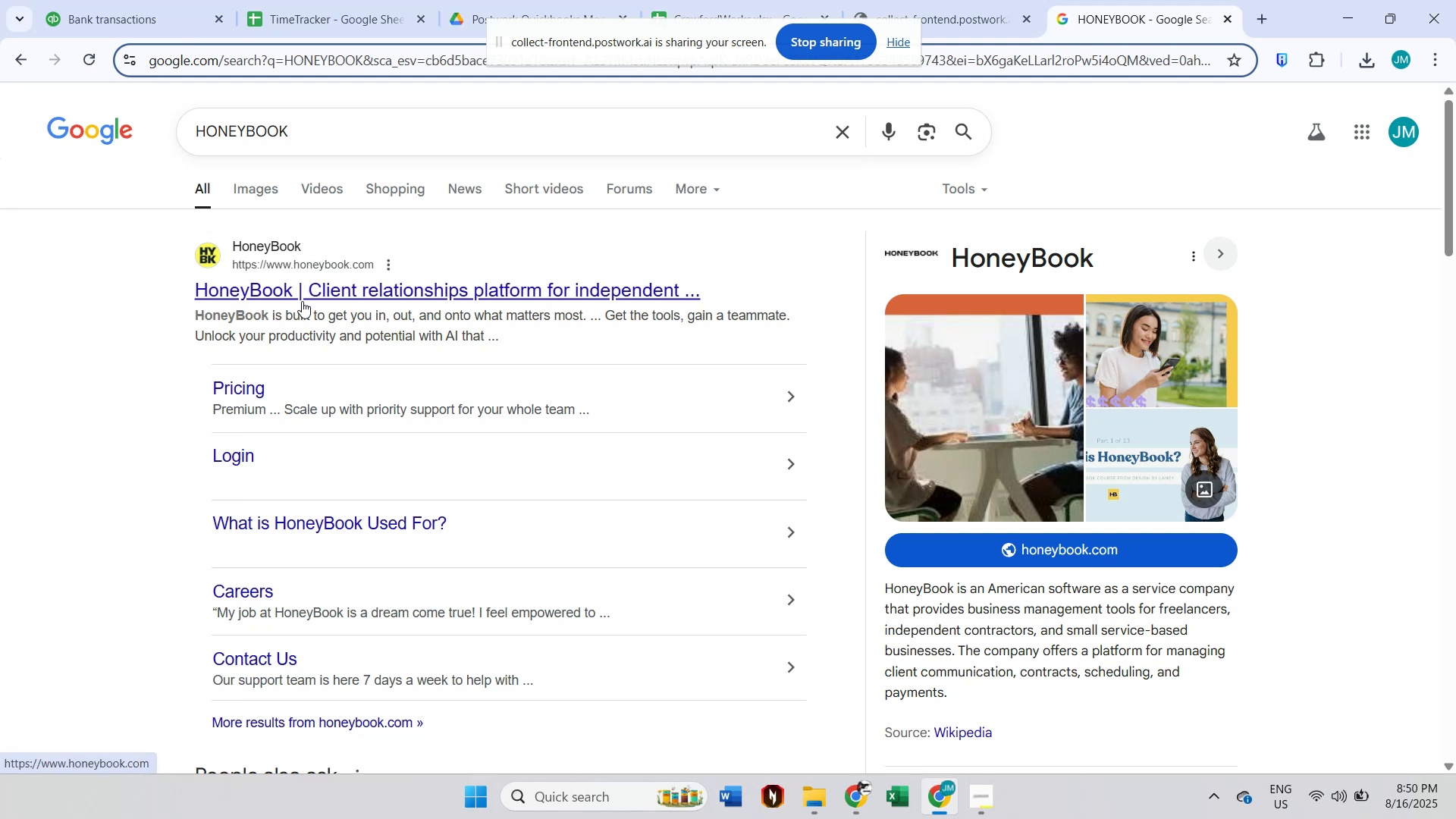 
left_click([85, 0])
 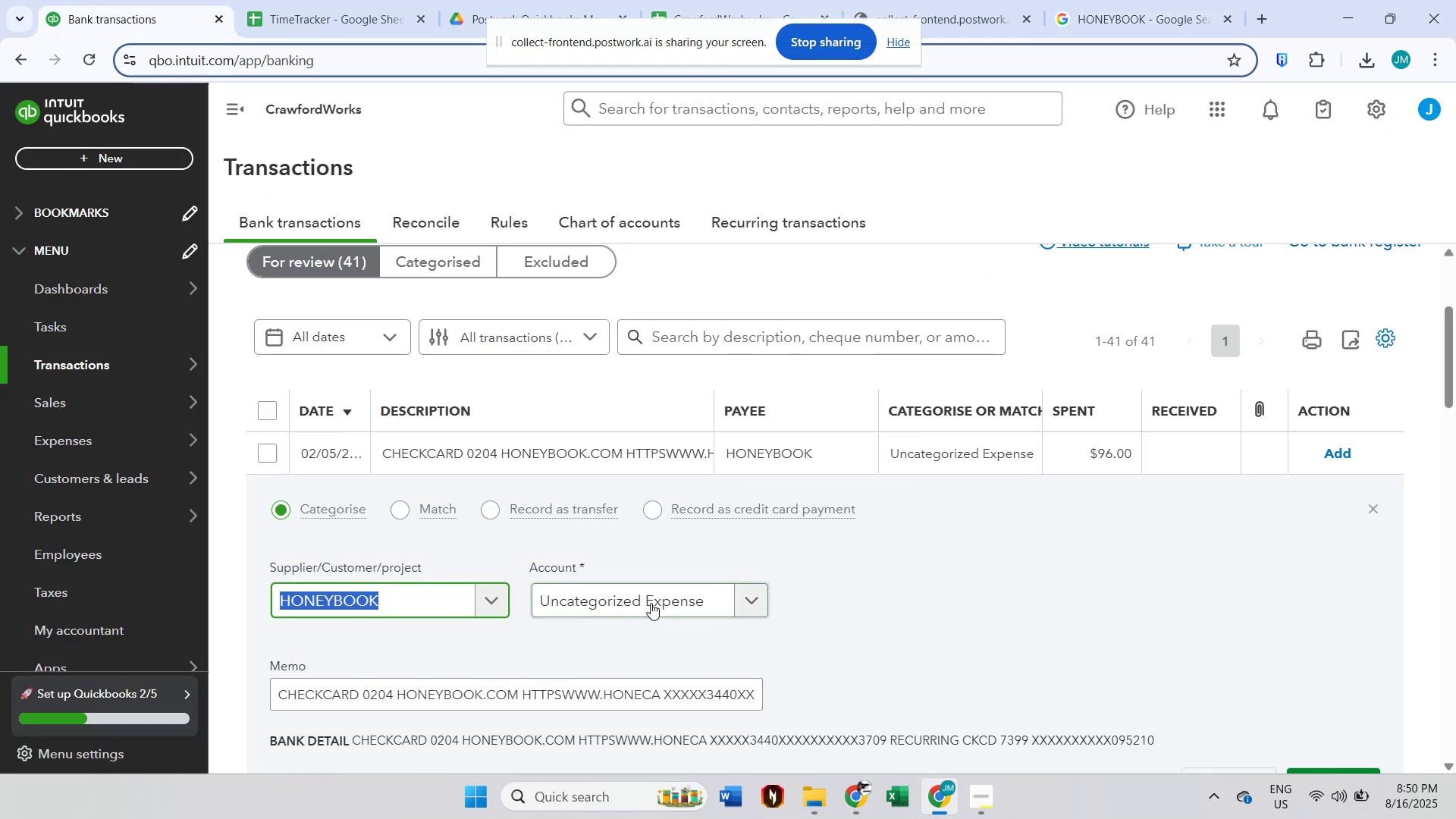 
left_click([651, 603])
 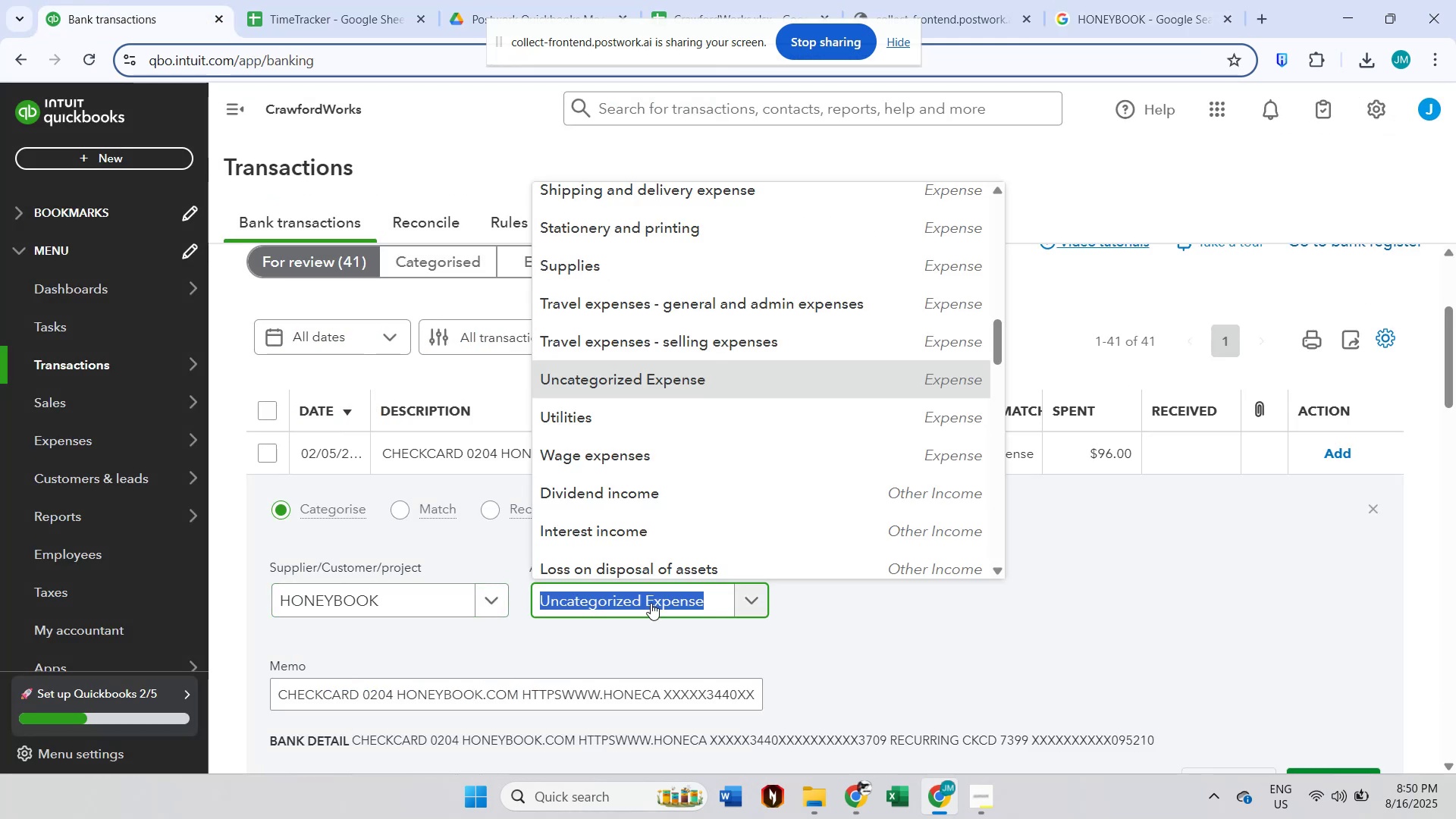 
type(prof)
 